 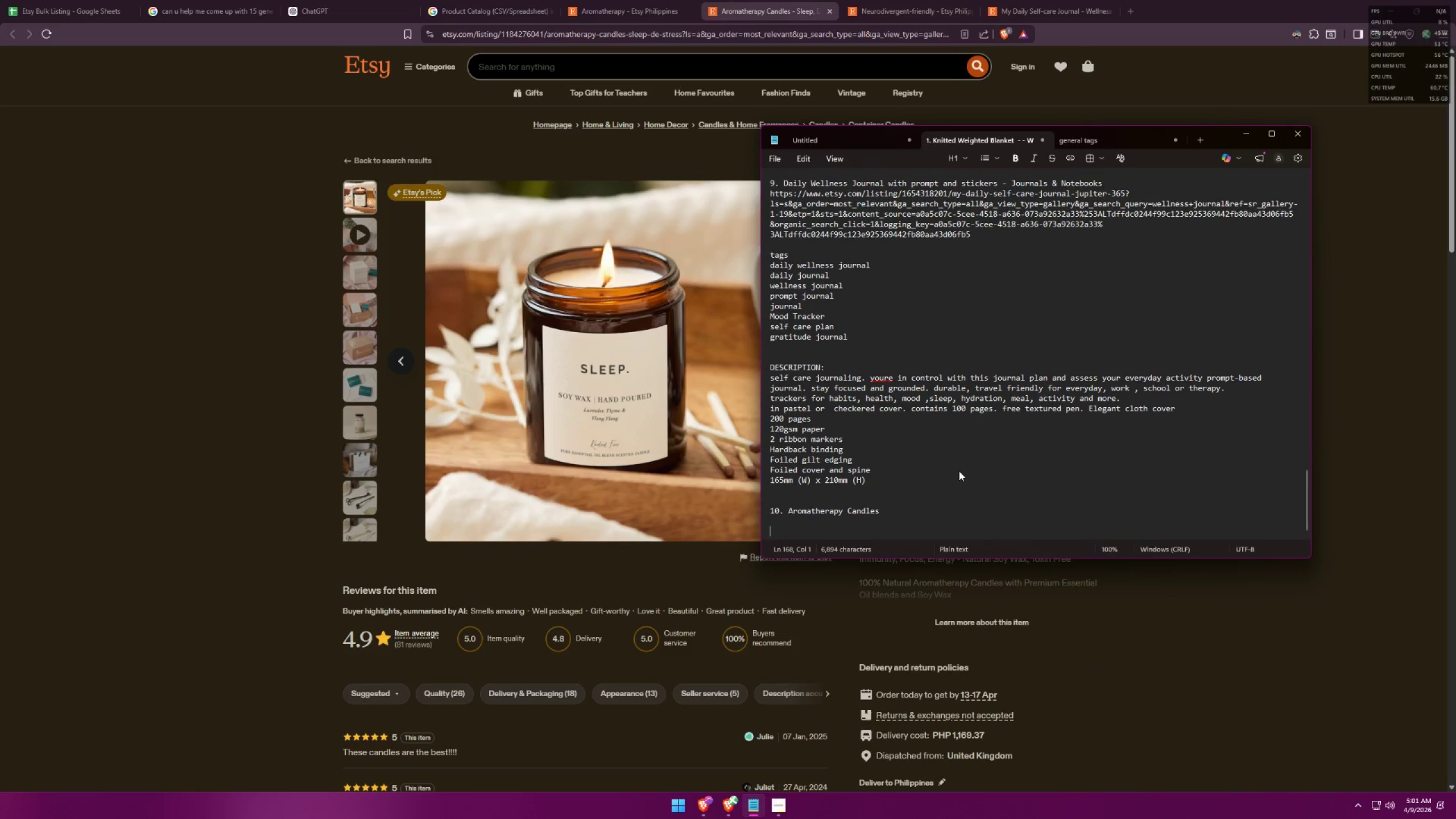 
type([F12])
key(Backspace)
type(de)
key(Backspace)
key(Backspace)
type(ta)
key(Backspace)
key(Backspace)
 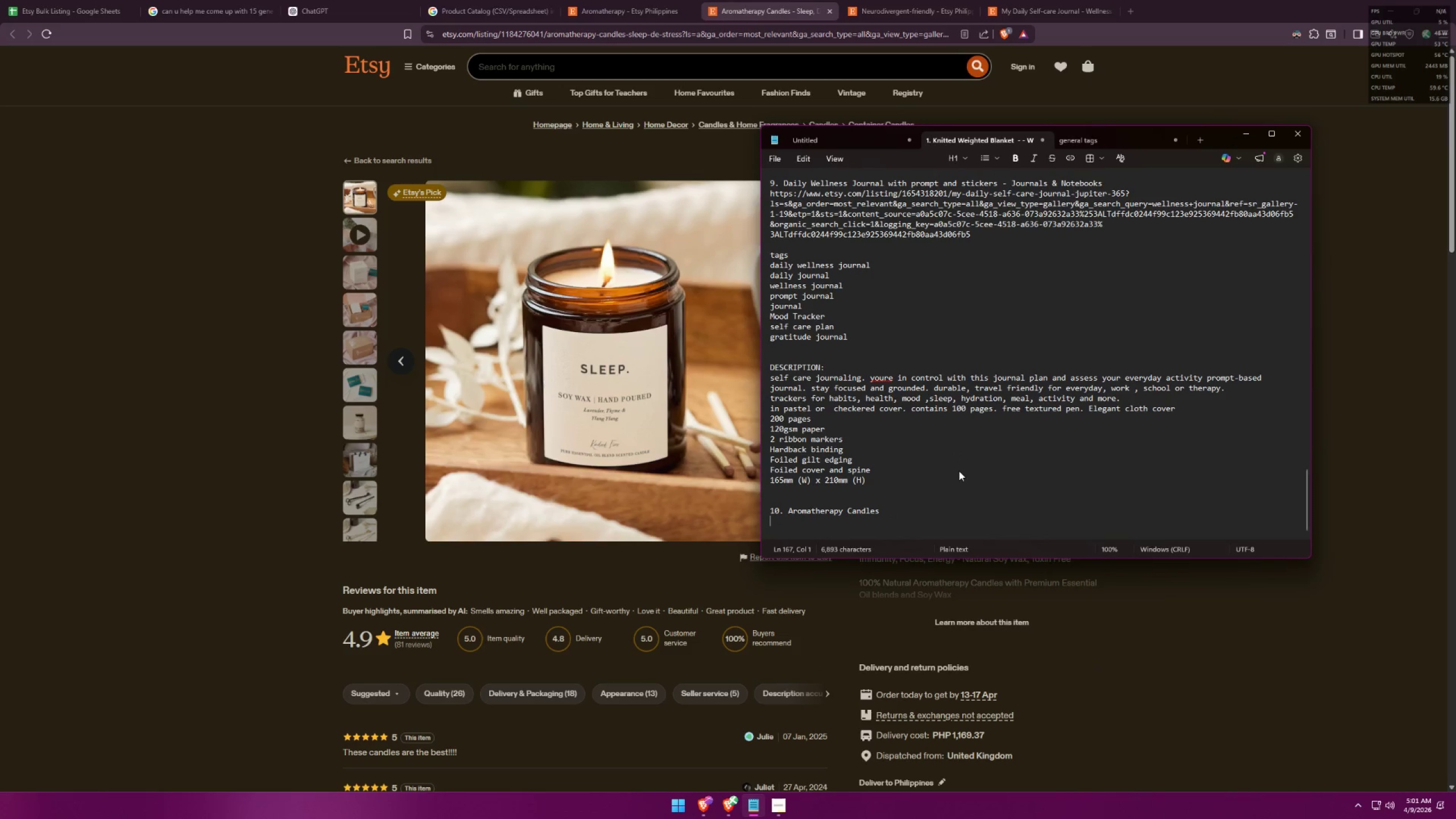 
key(Enter)
 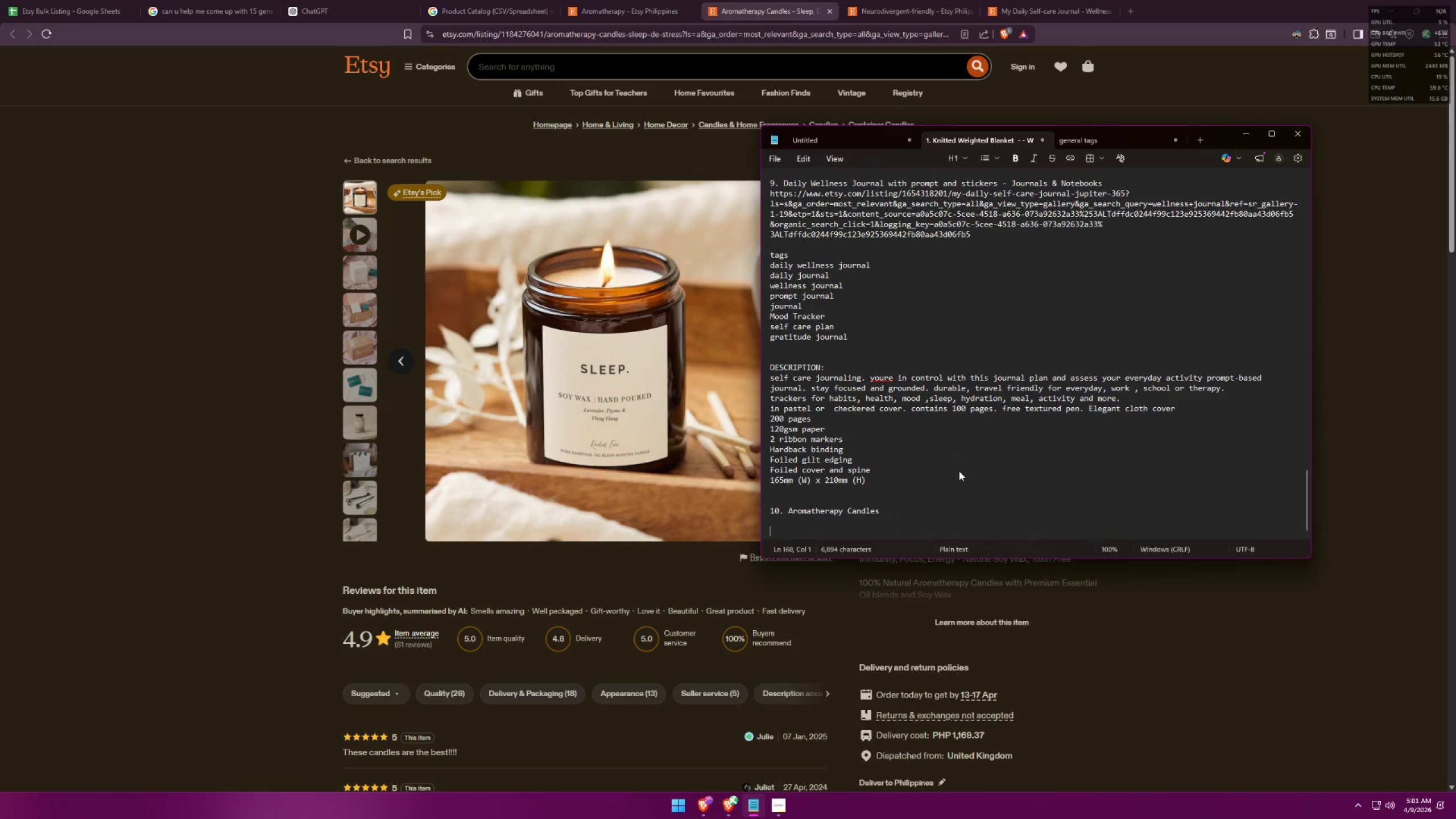 
type(tags)
 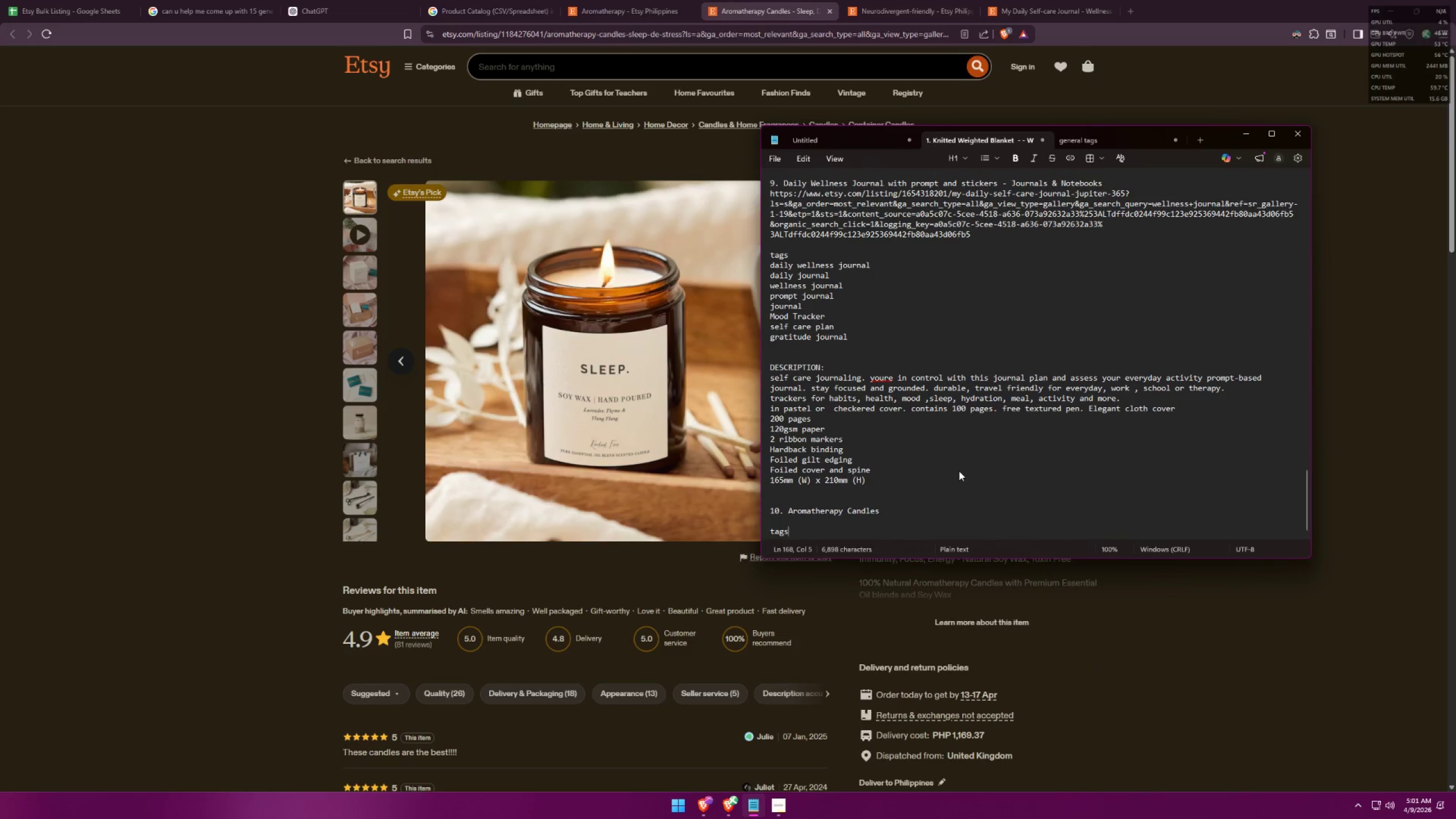 
key(Shift+Enter)
 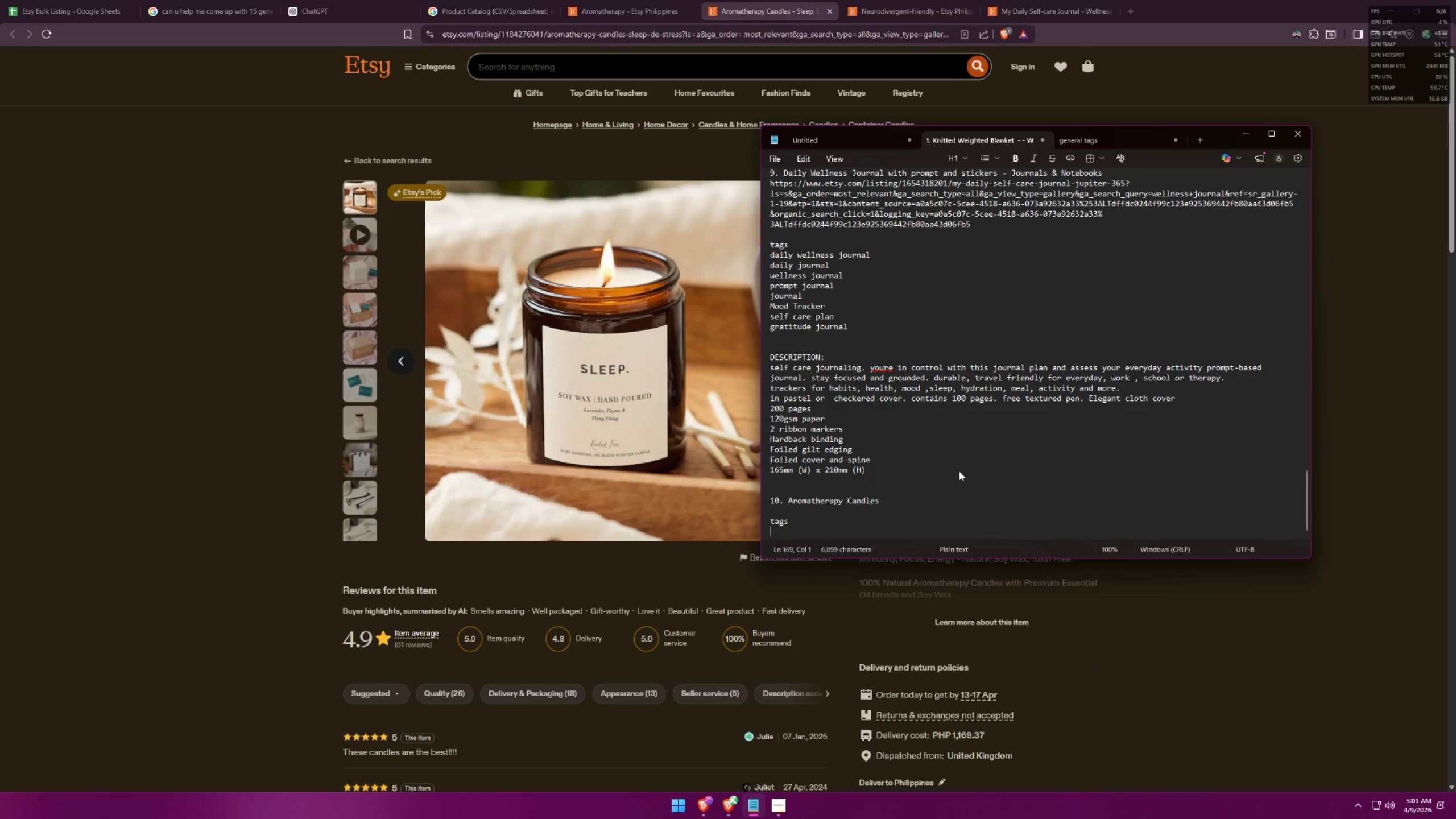 
key(Shift+Enter)
 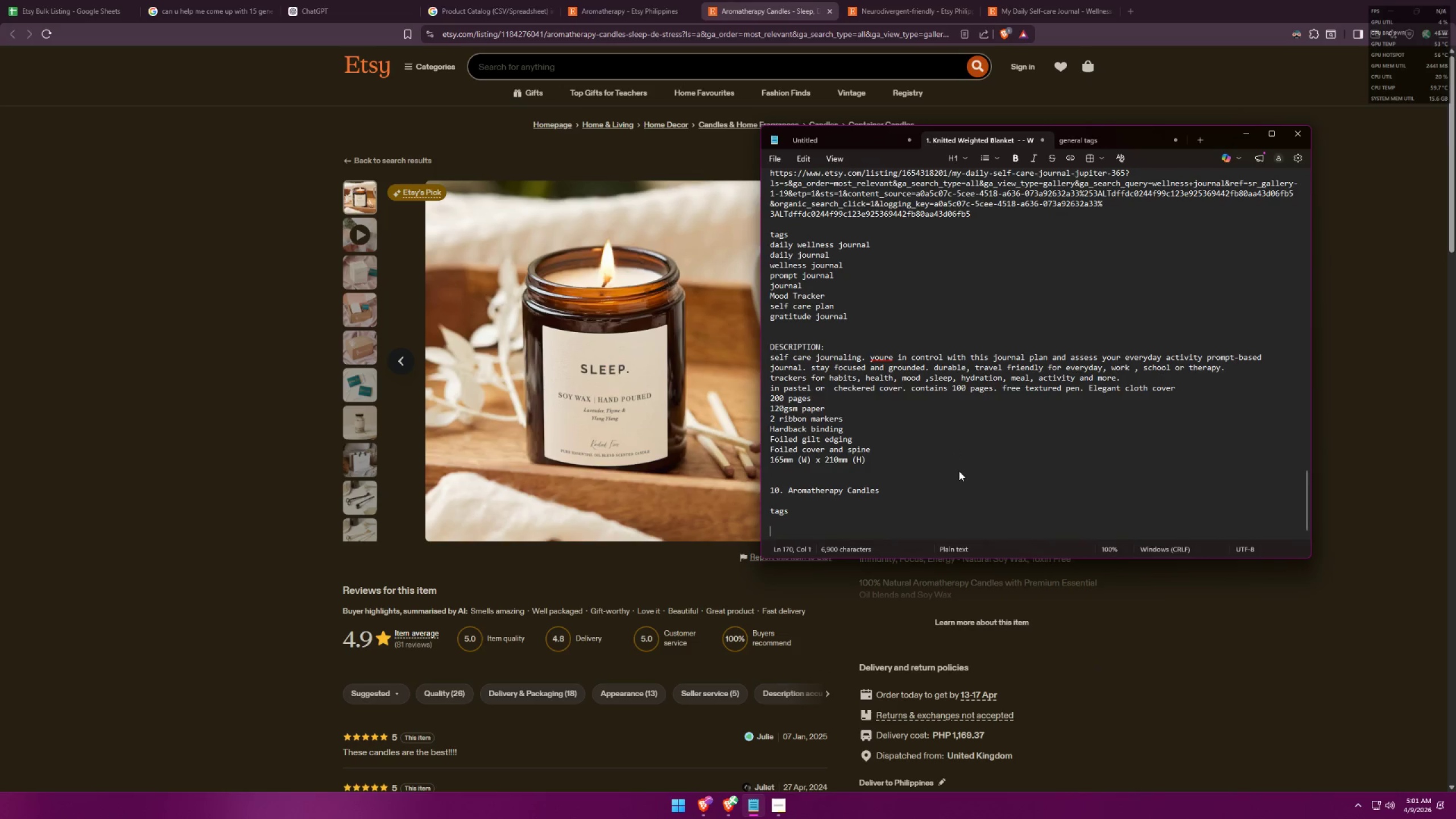 
key(Shift+Enter)
 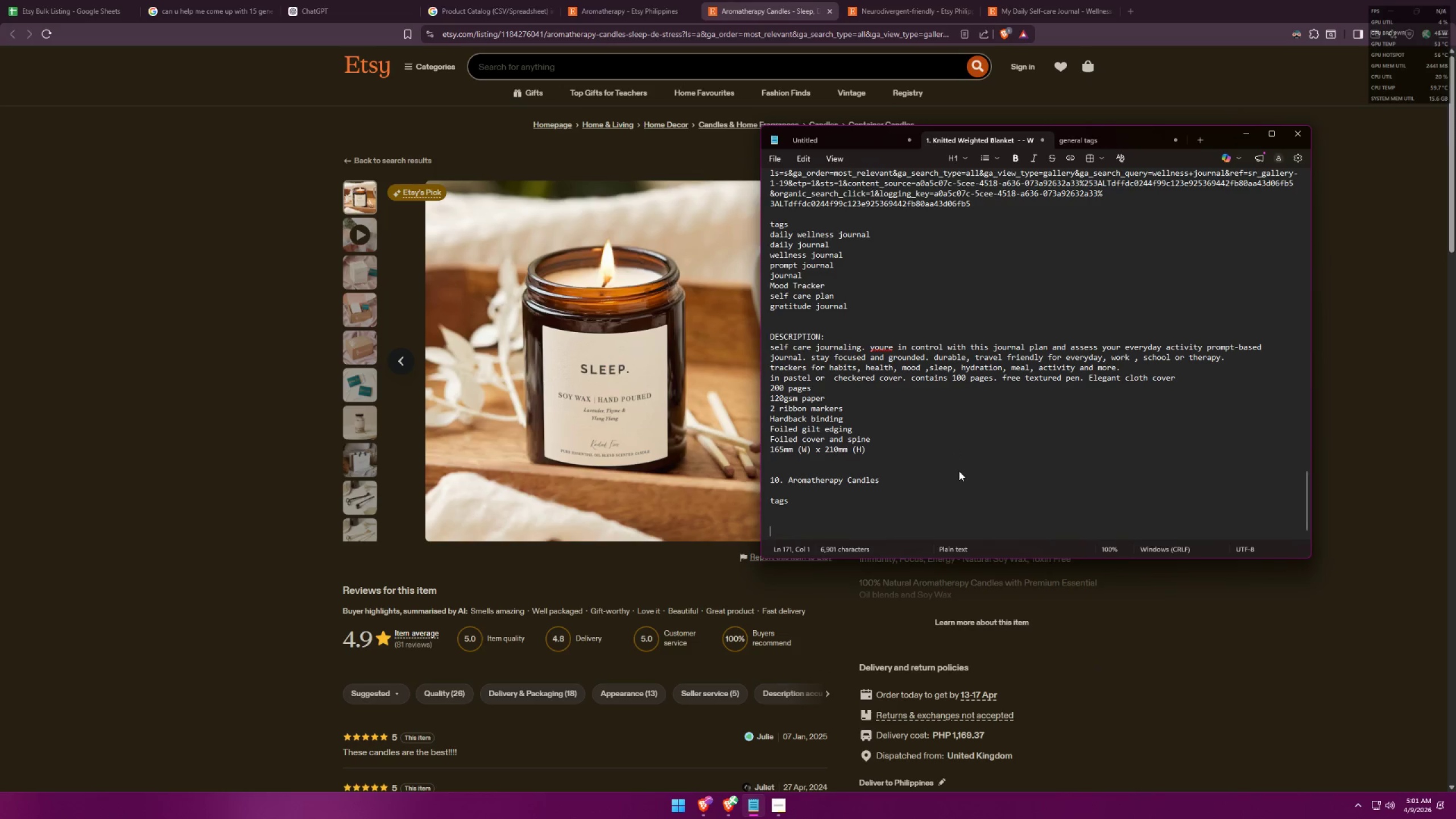 
key(Backspace)
type(DESCRIPTION:)
 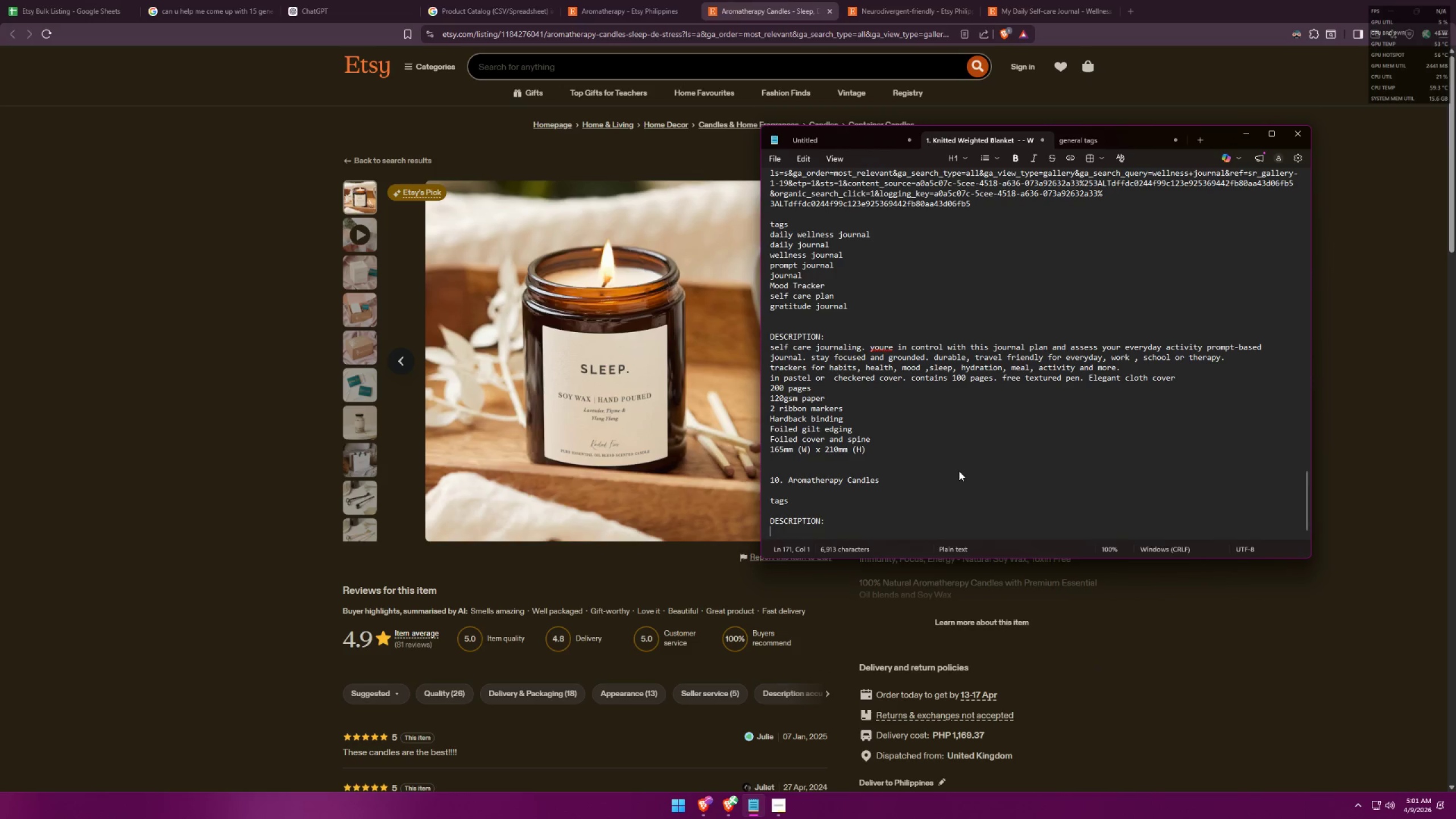 
key(Shift+Enter)
 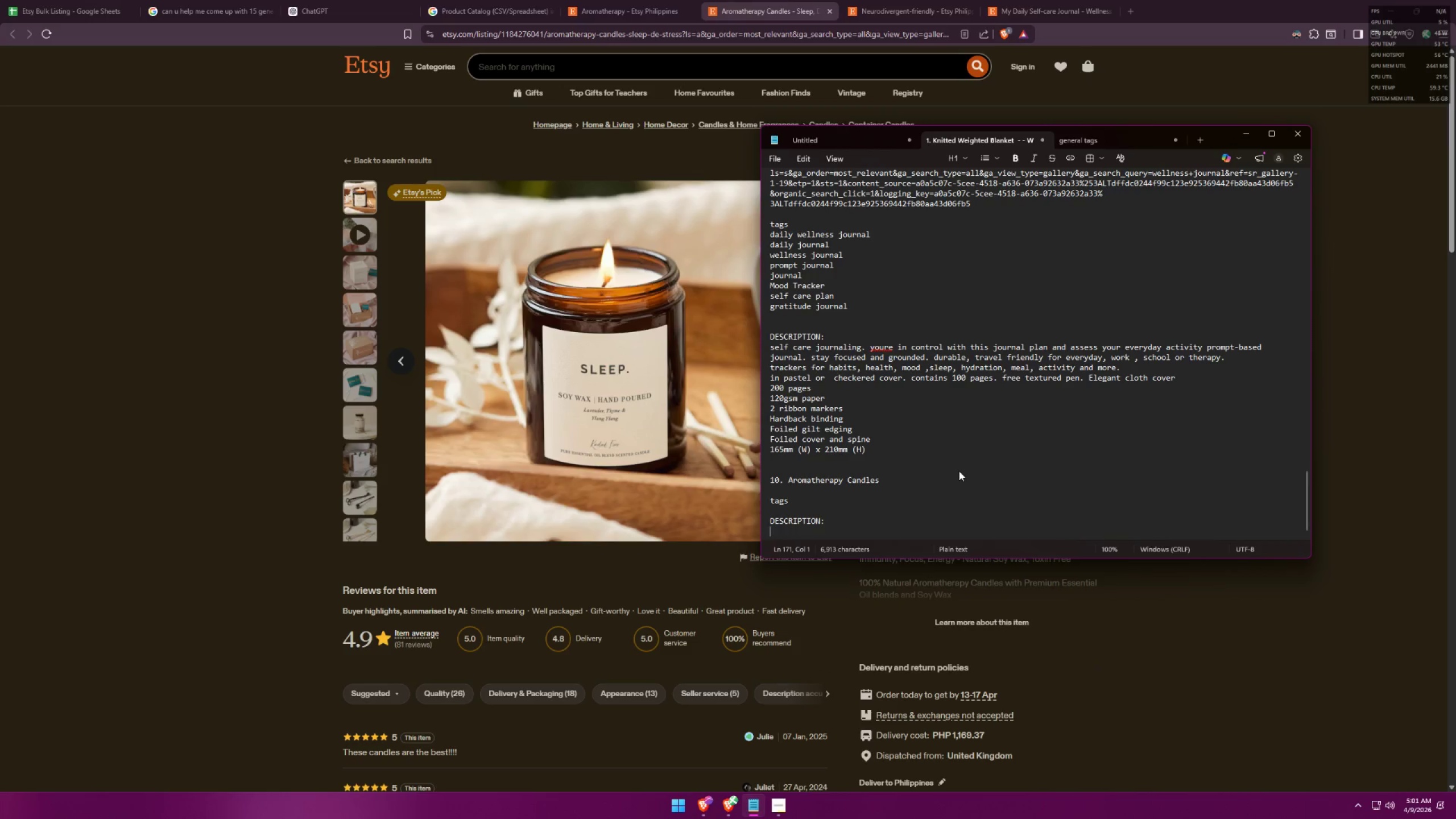 
key(D)
 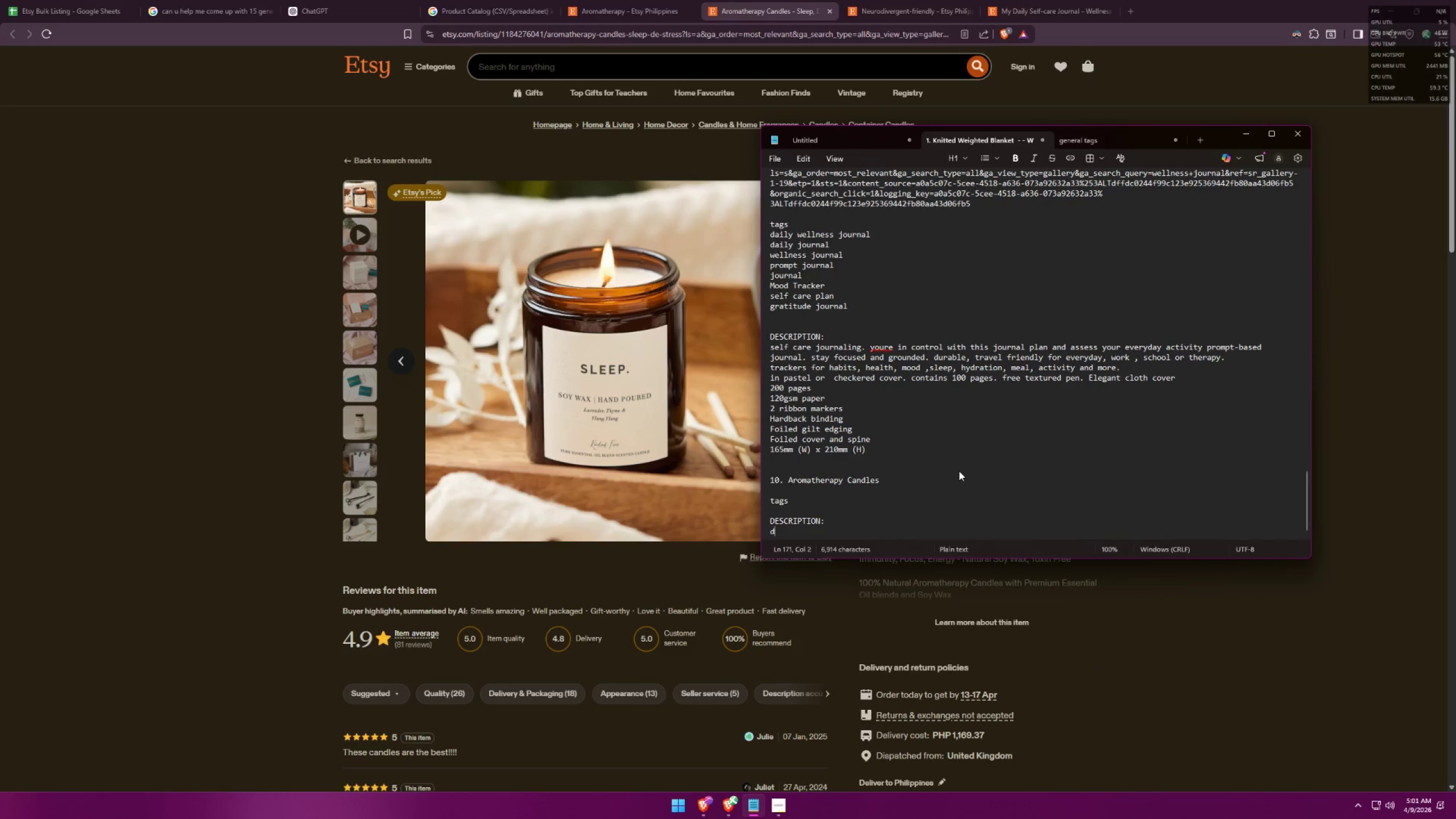 
key(Backspace)
 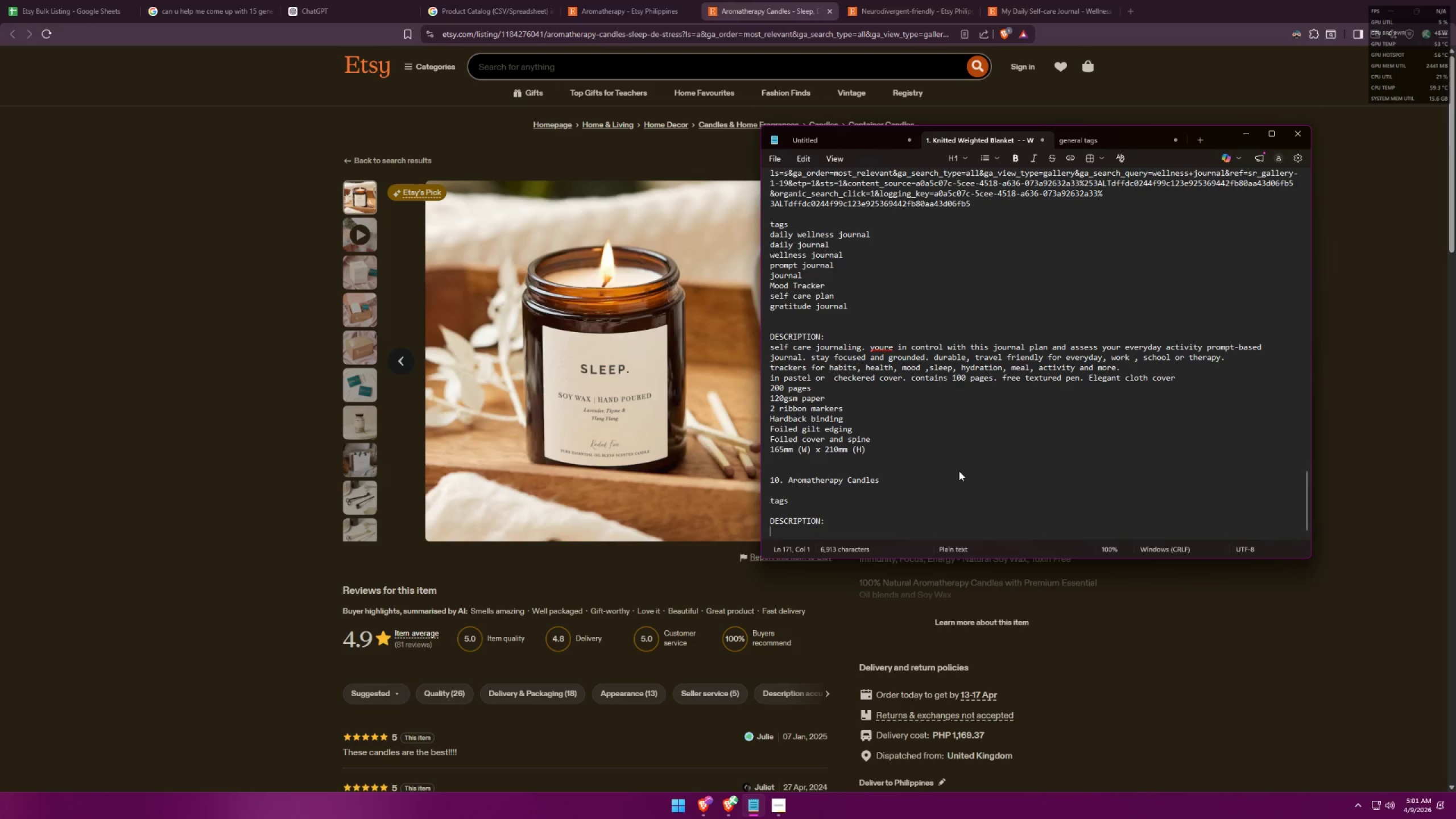 
key(Alt+AltLeft)
 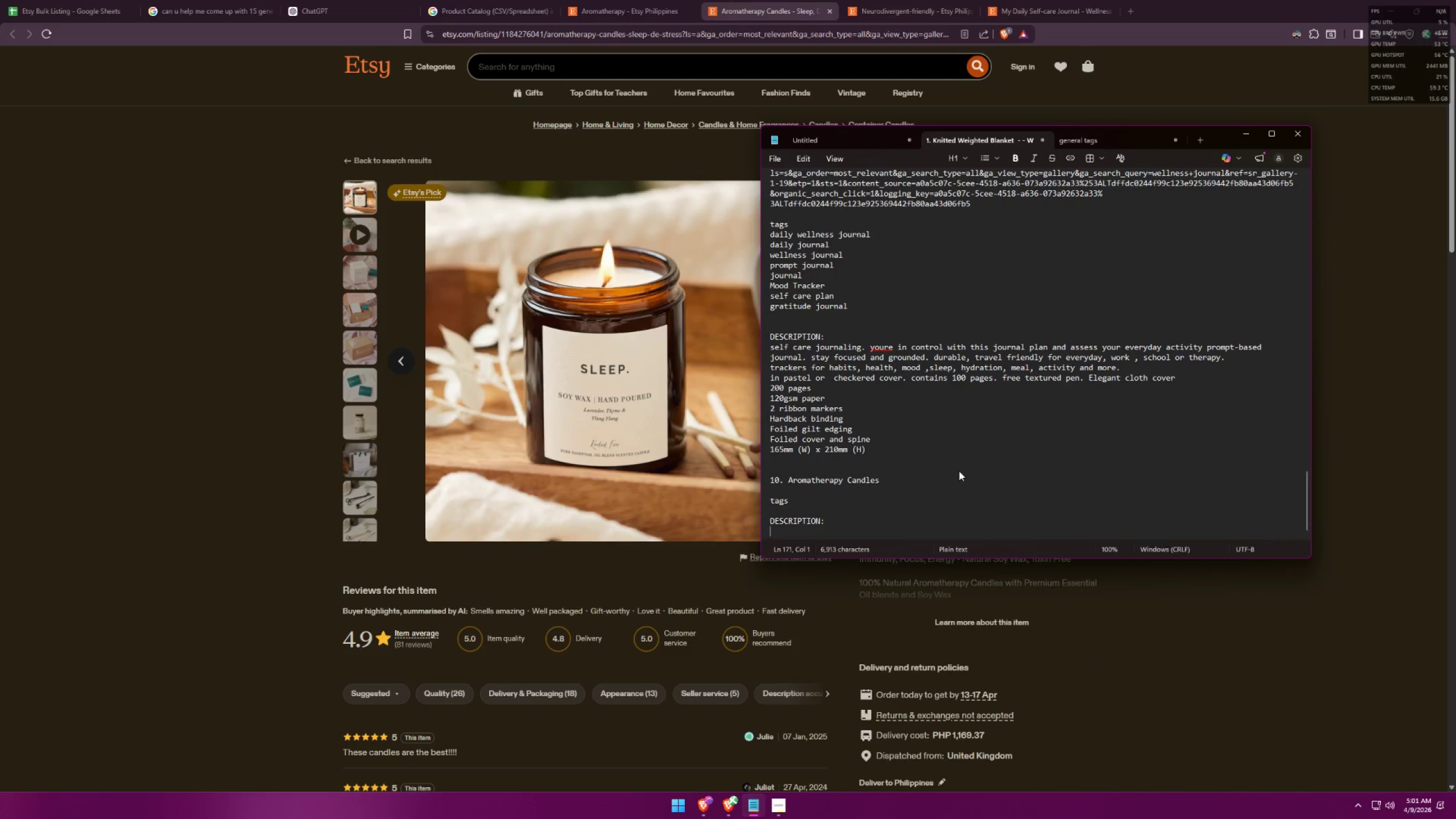 
key(Alt+Tab)
 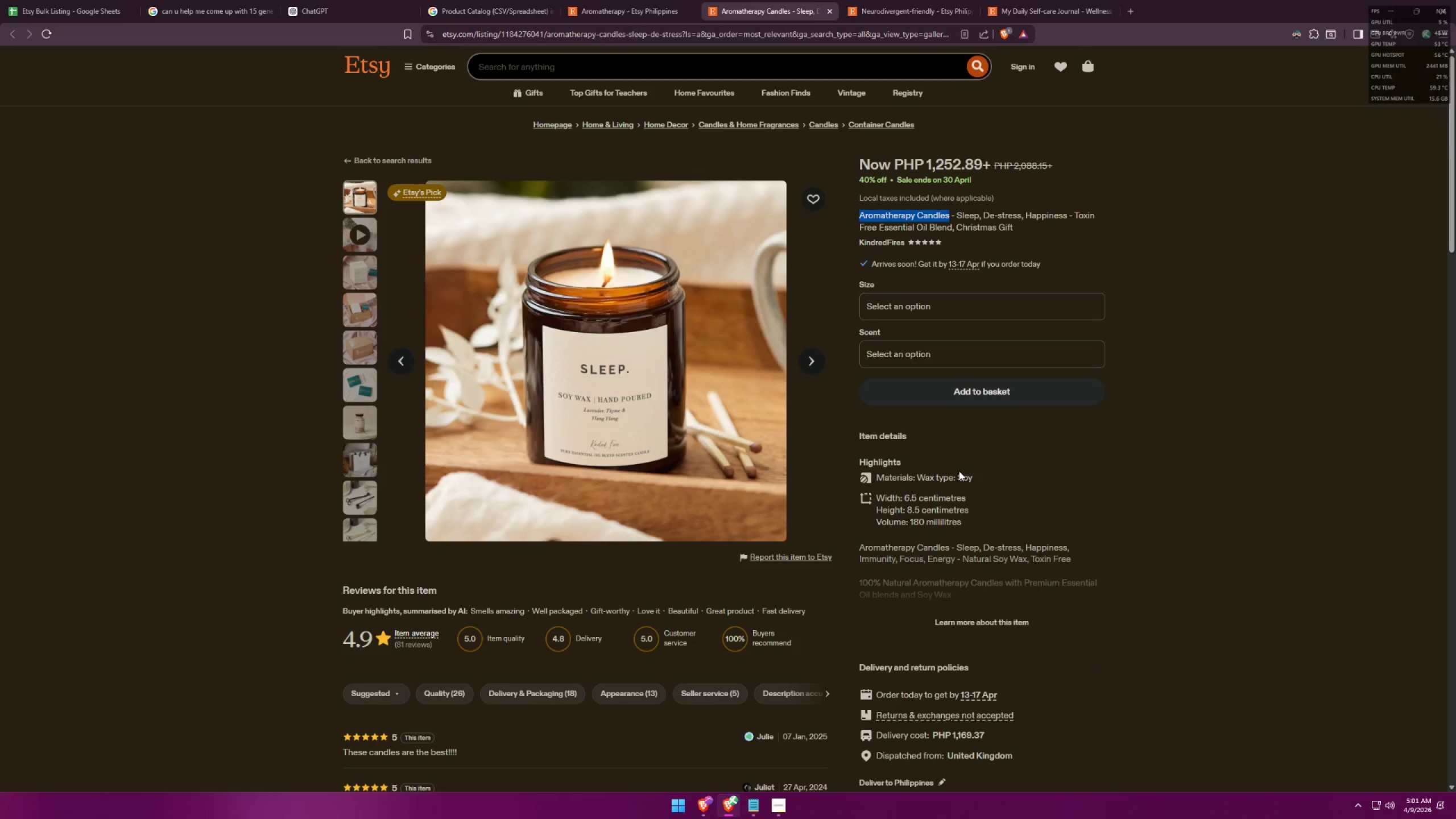 
key(Alt+AltLeft)
 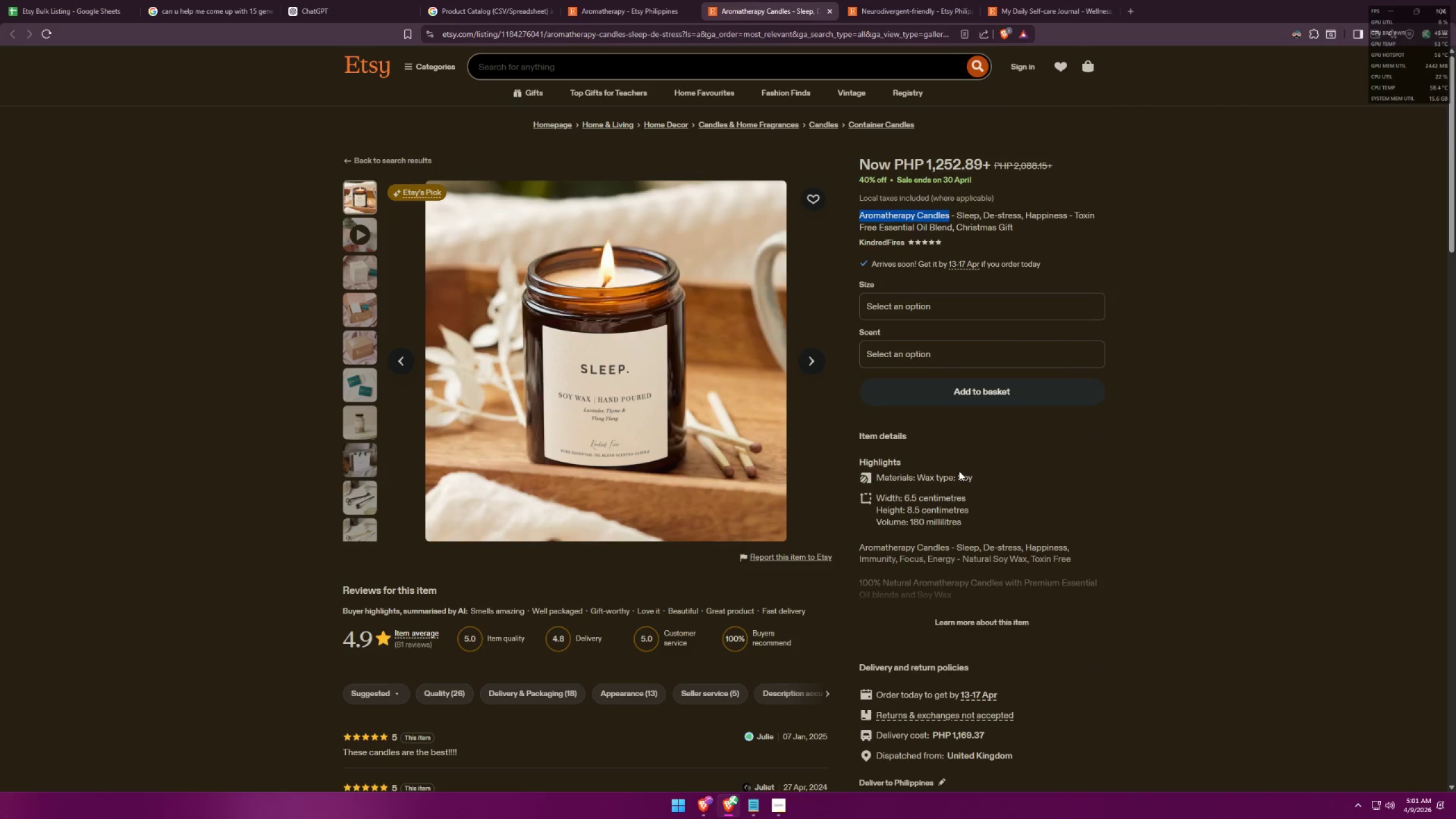 
key(Tab)
type(de stress, )
 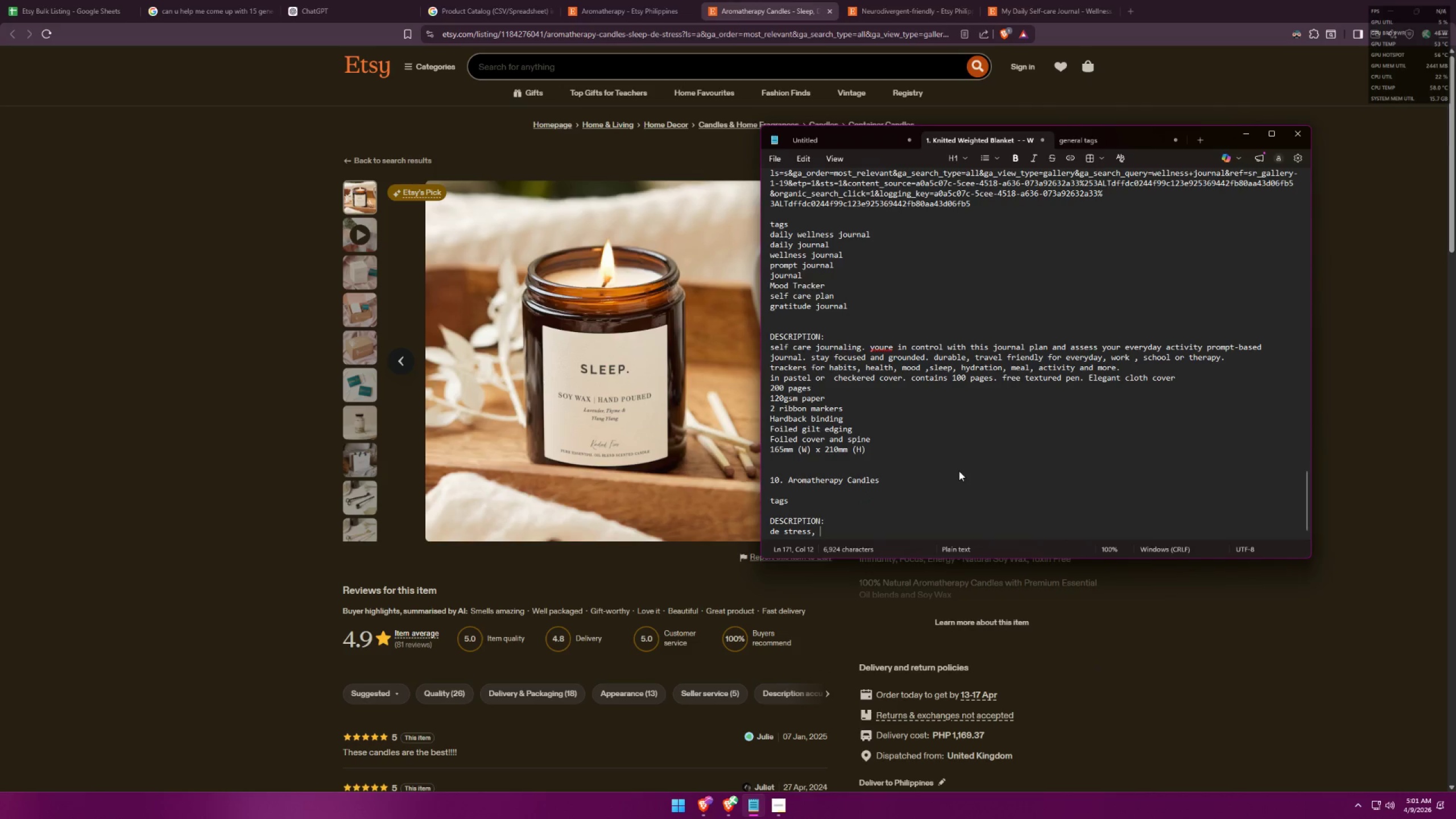 
key(Alt+AltLeft)
 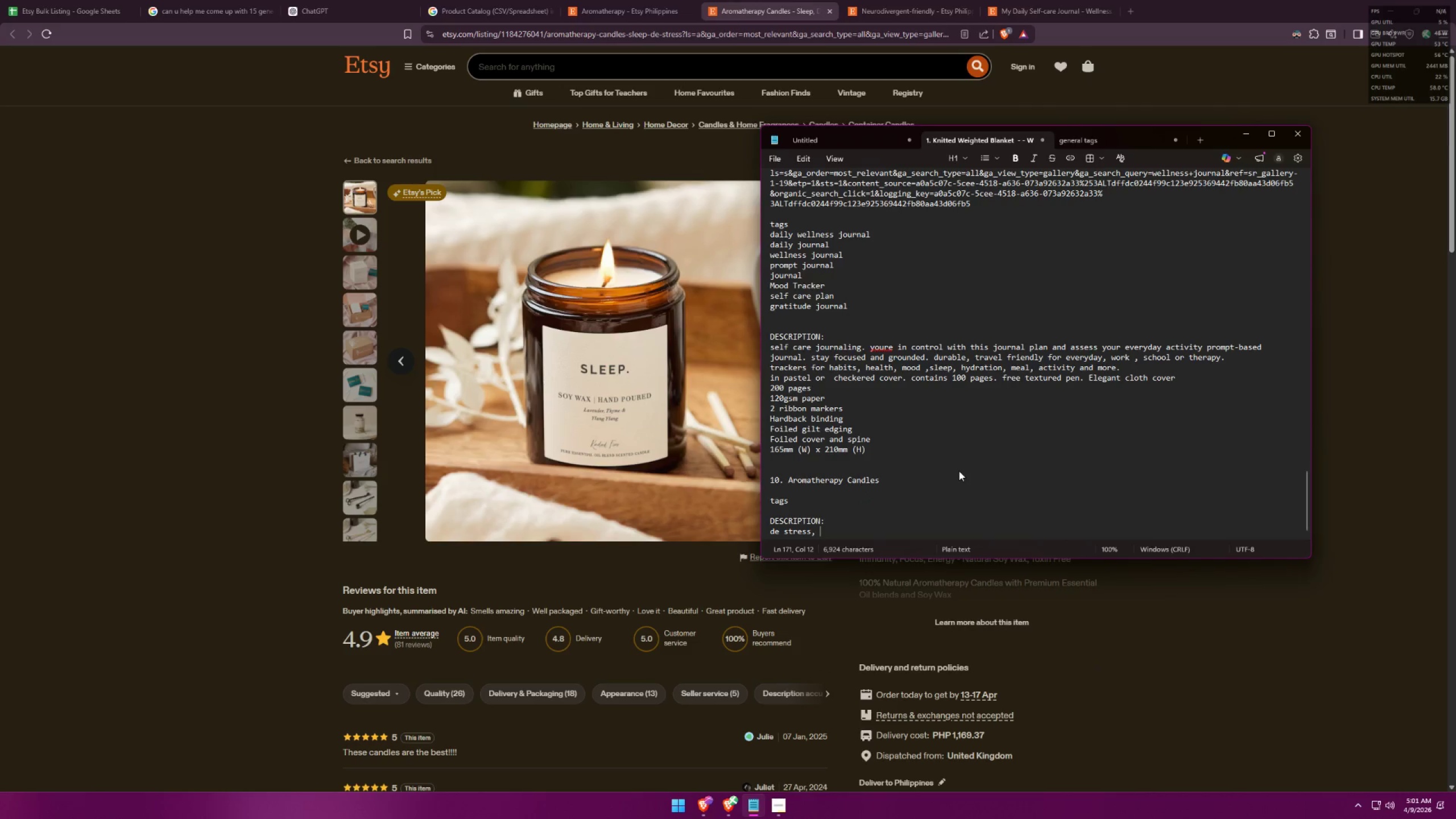 
key(Alt+Tab)
 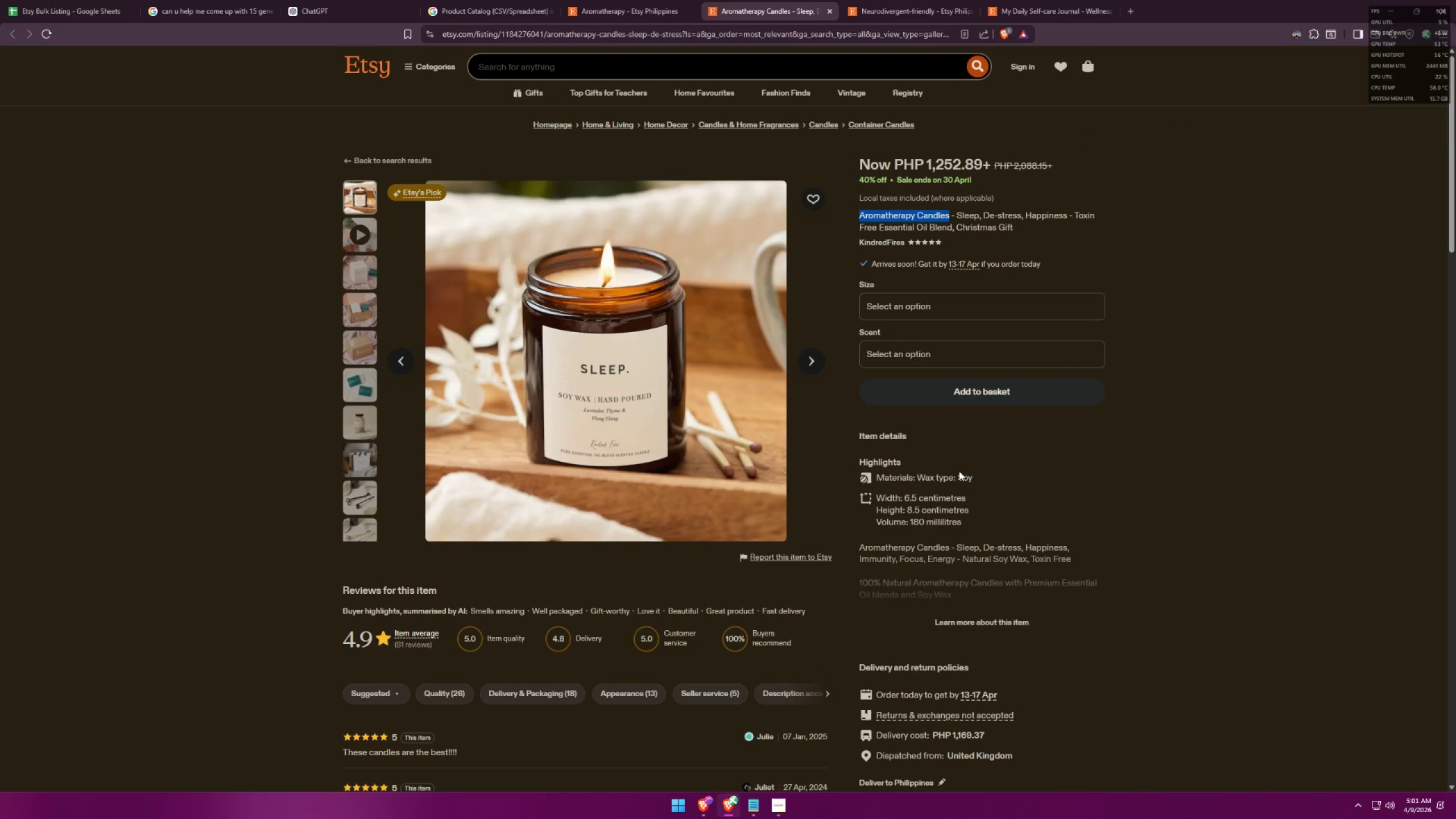 
key(Alt+AltLeft)
 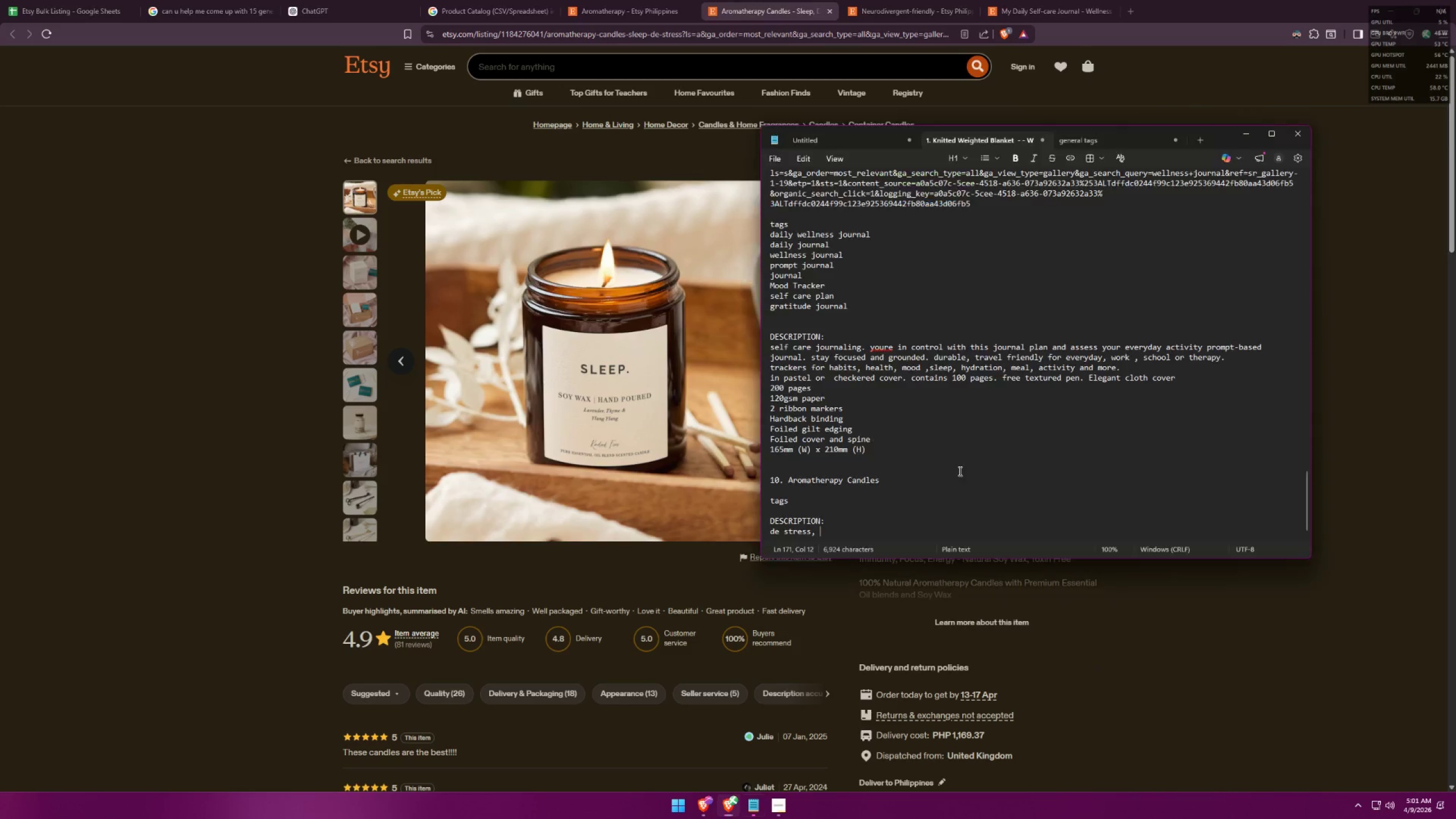 
key(Tab)
type(be happy )
key(Backspace)
type(, be calm. )
 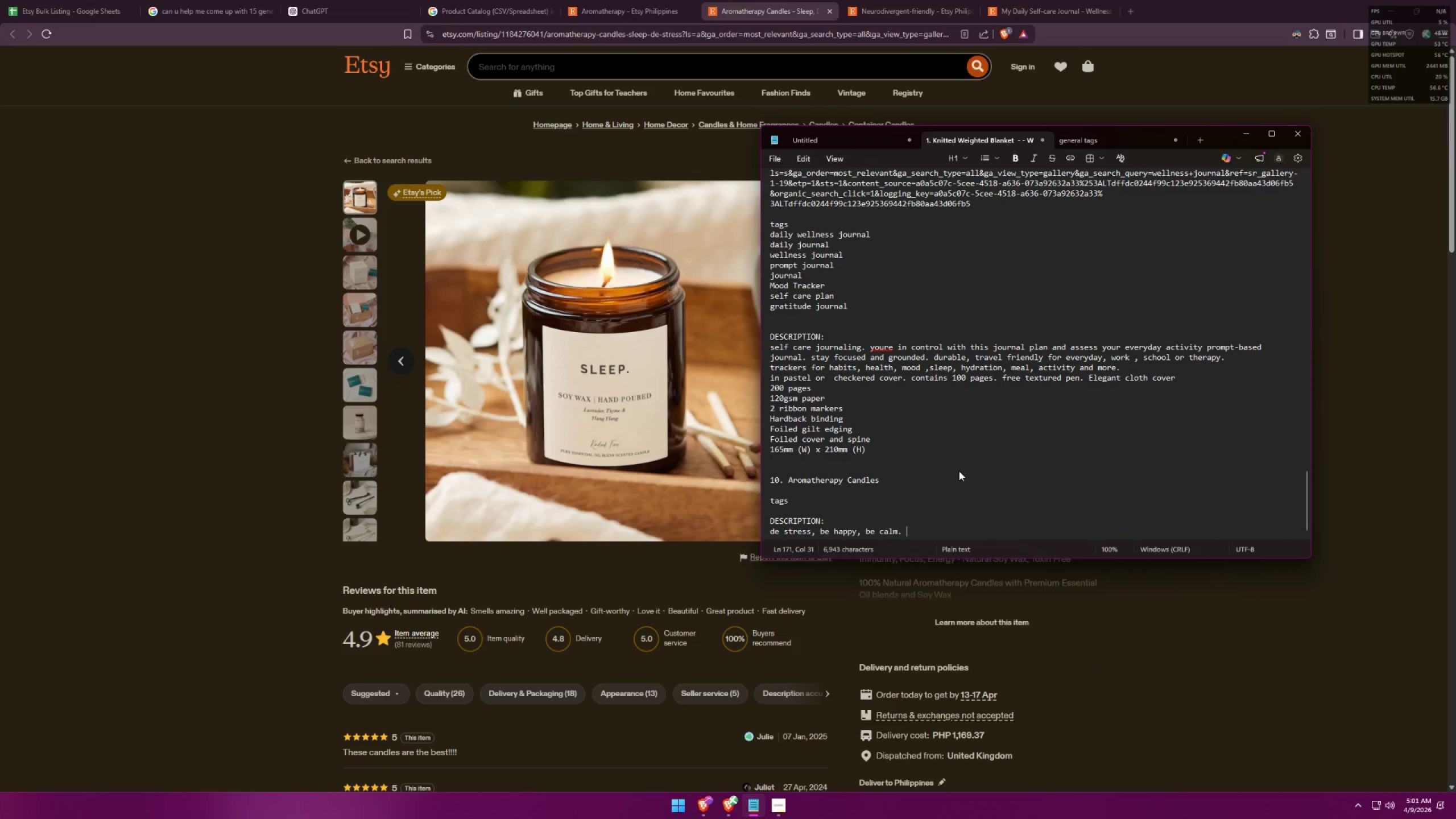 
key(Alt+AltLeft)
 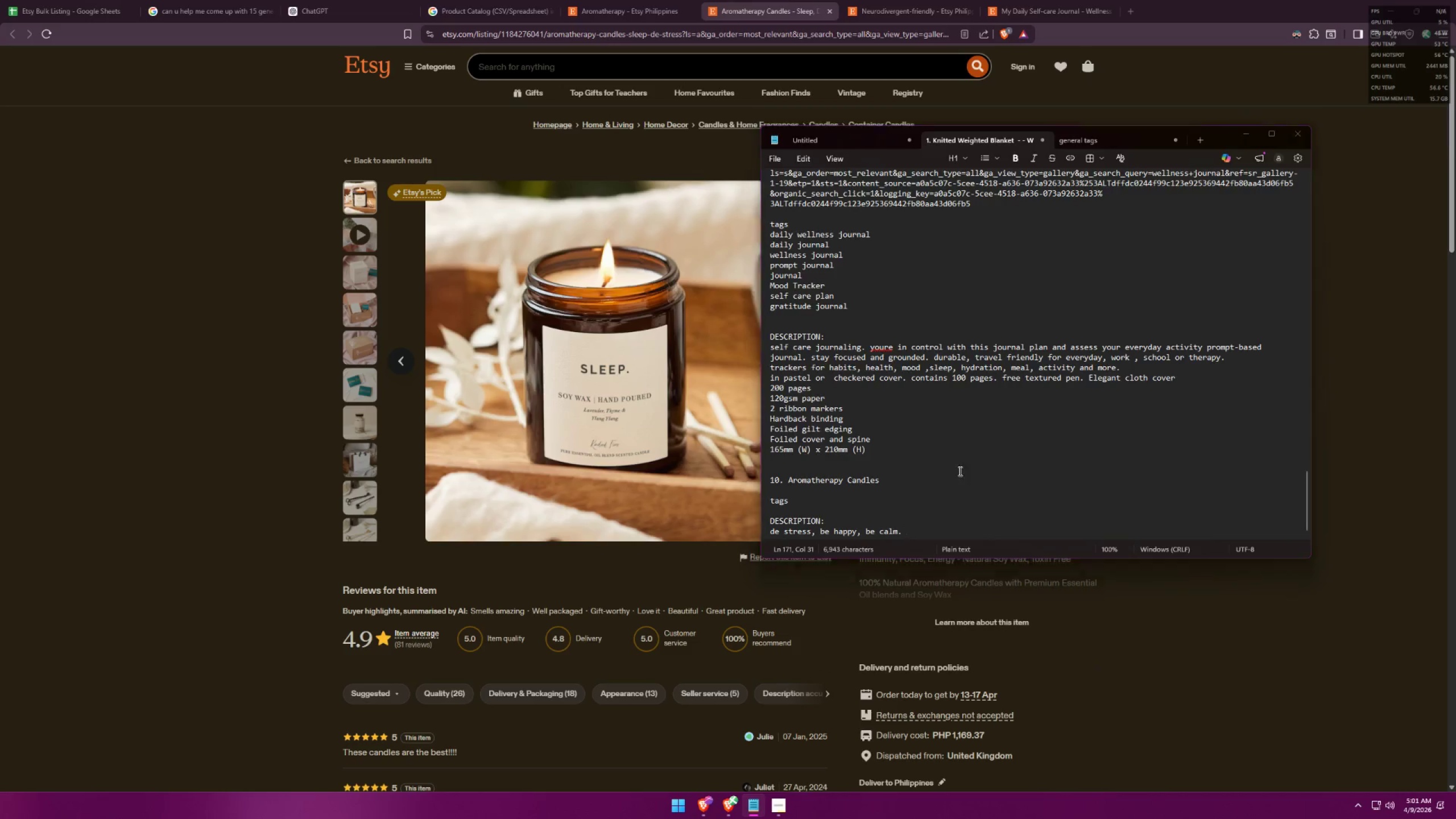 
key(Alt+Tab)
 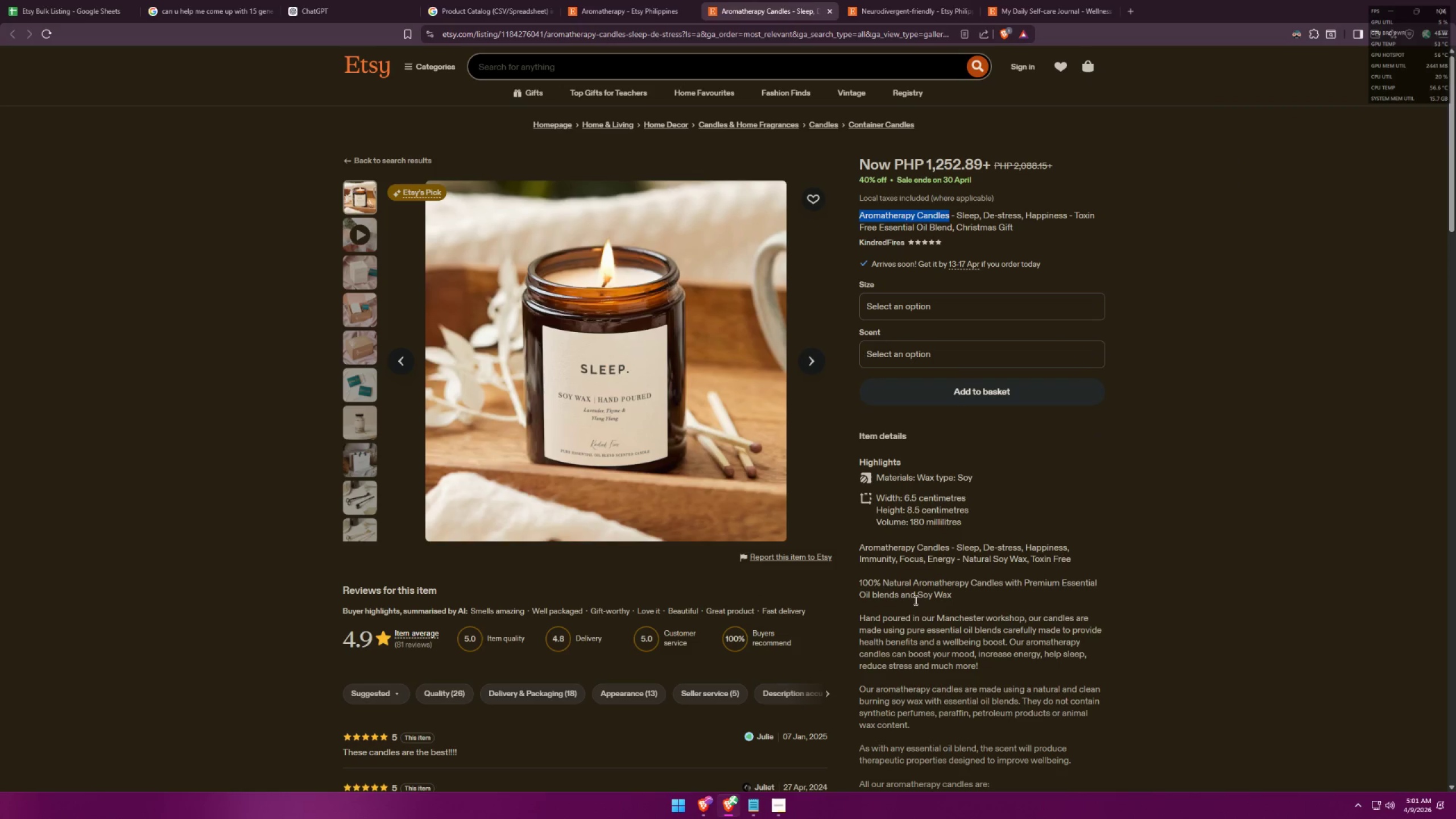 
left_click_drag(start_coordinate=[858, 584], to_coordinate=[919, 586])
 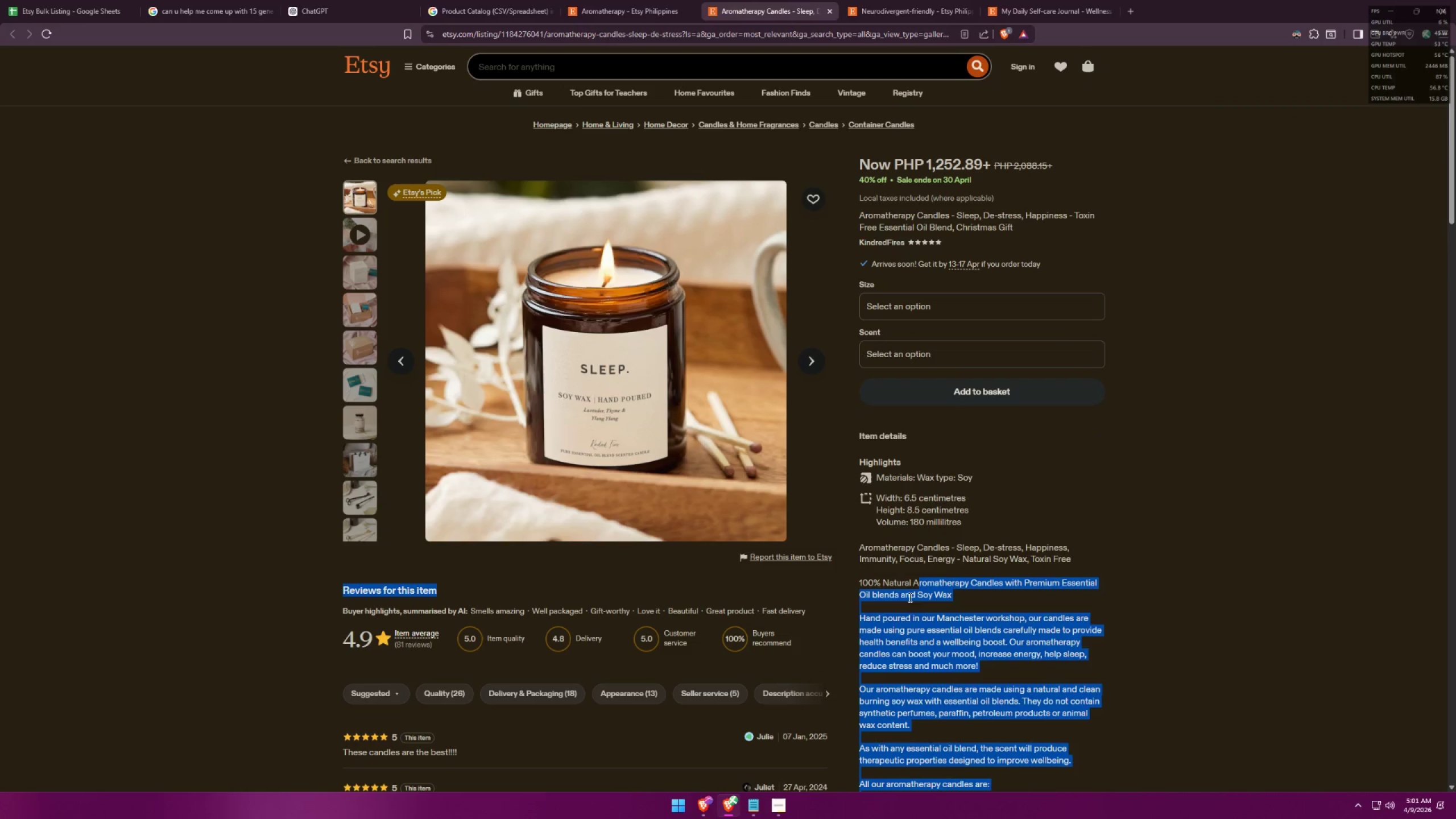 
left_click([908, 597])
 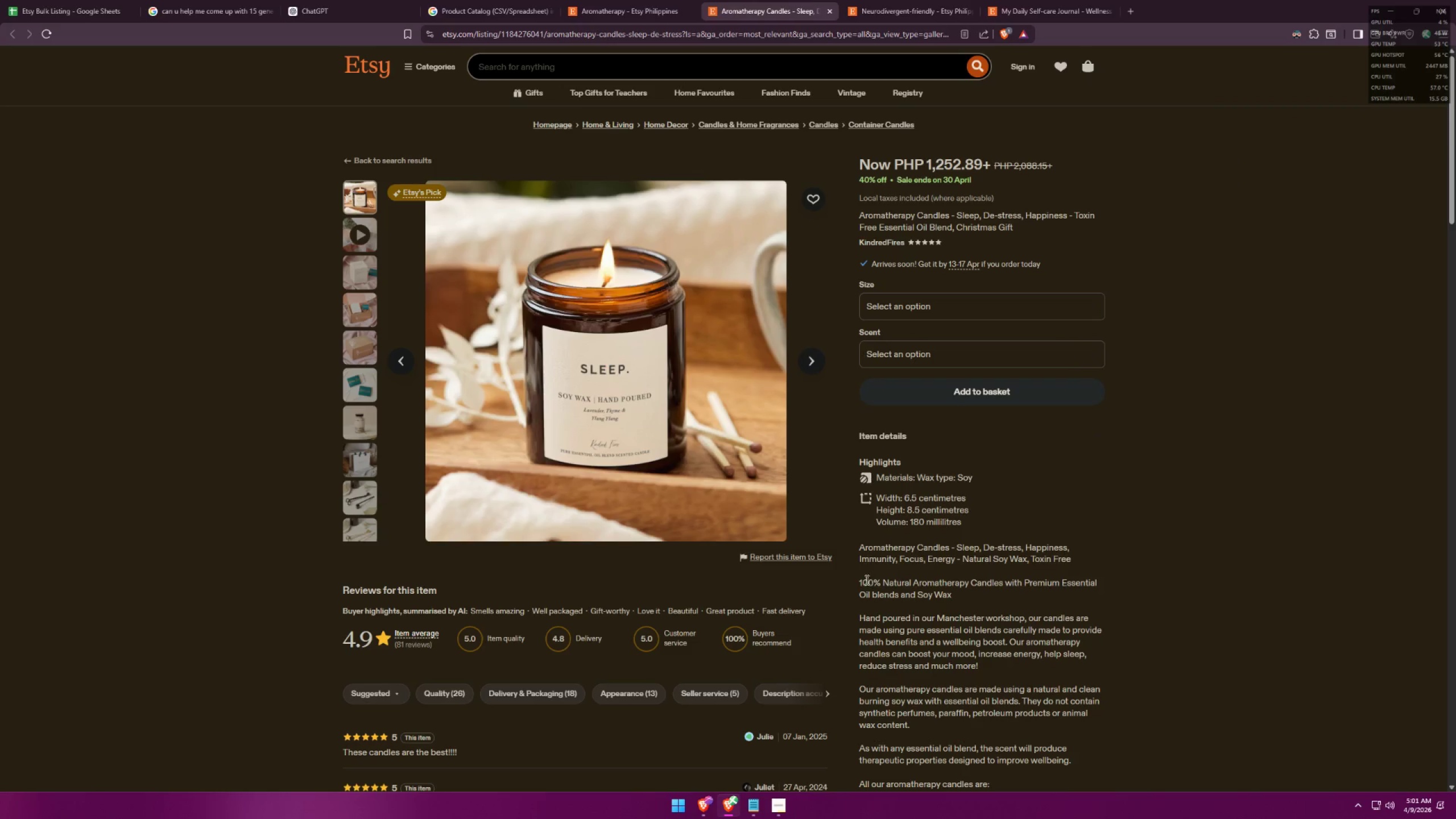 
left_click_drag(start_coordinate=[859, 579], to_coordinate=[967, 589])
 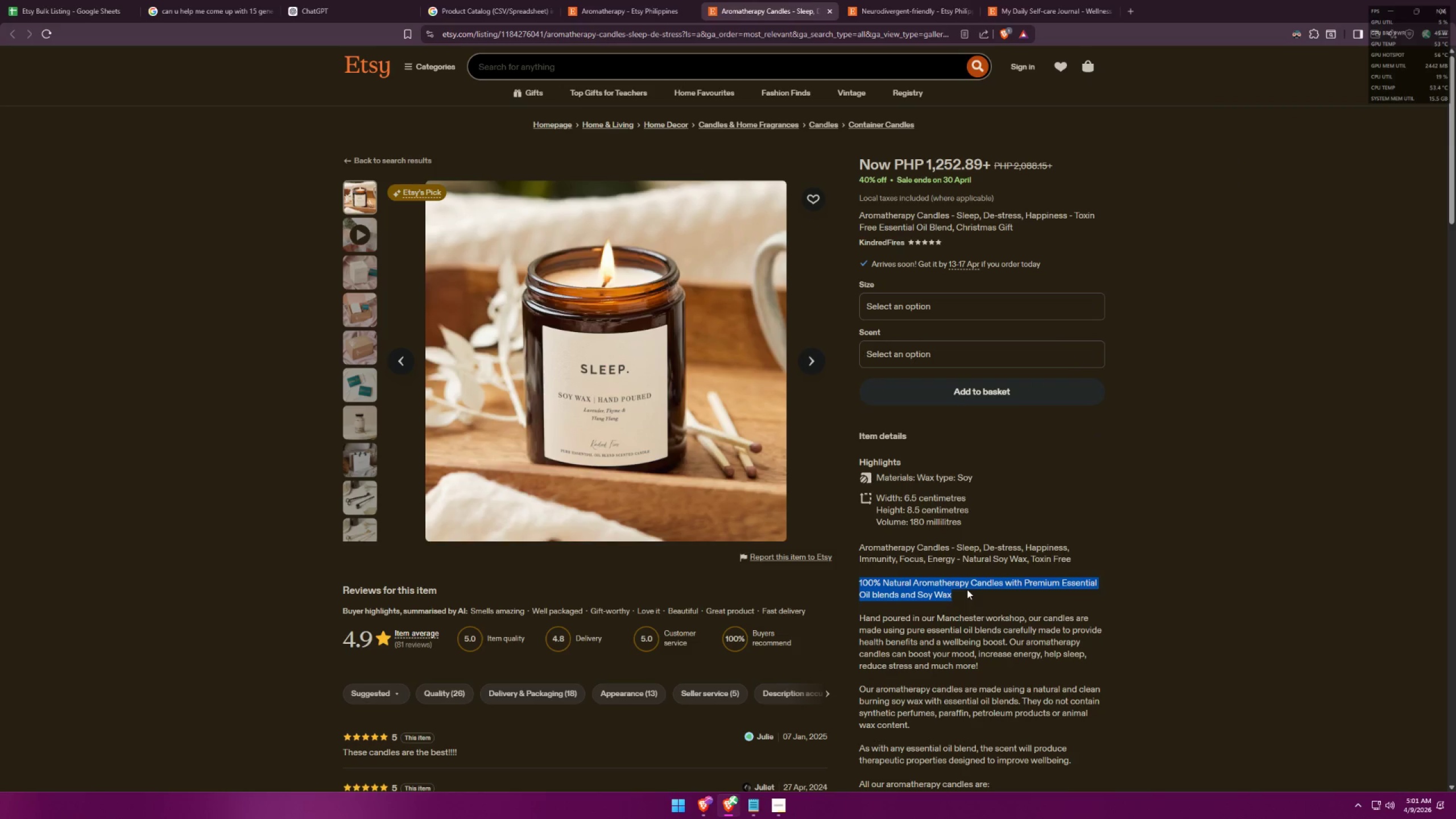 
key(Control+C)
 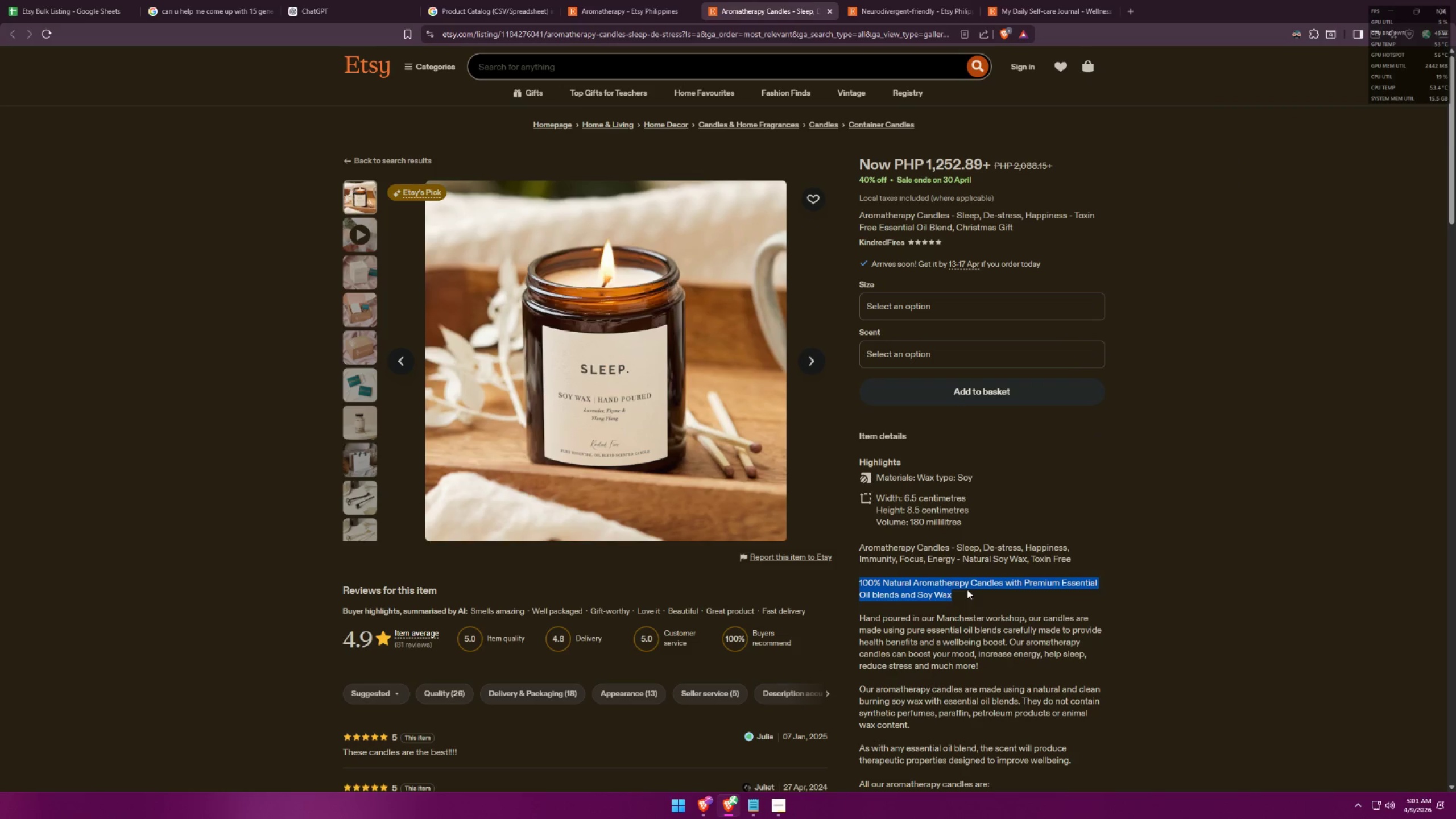 
key(Alt+AltLeft)
 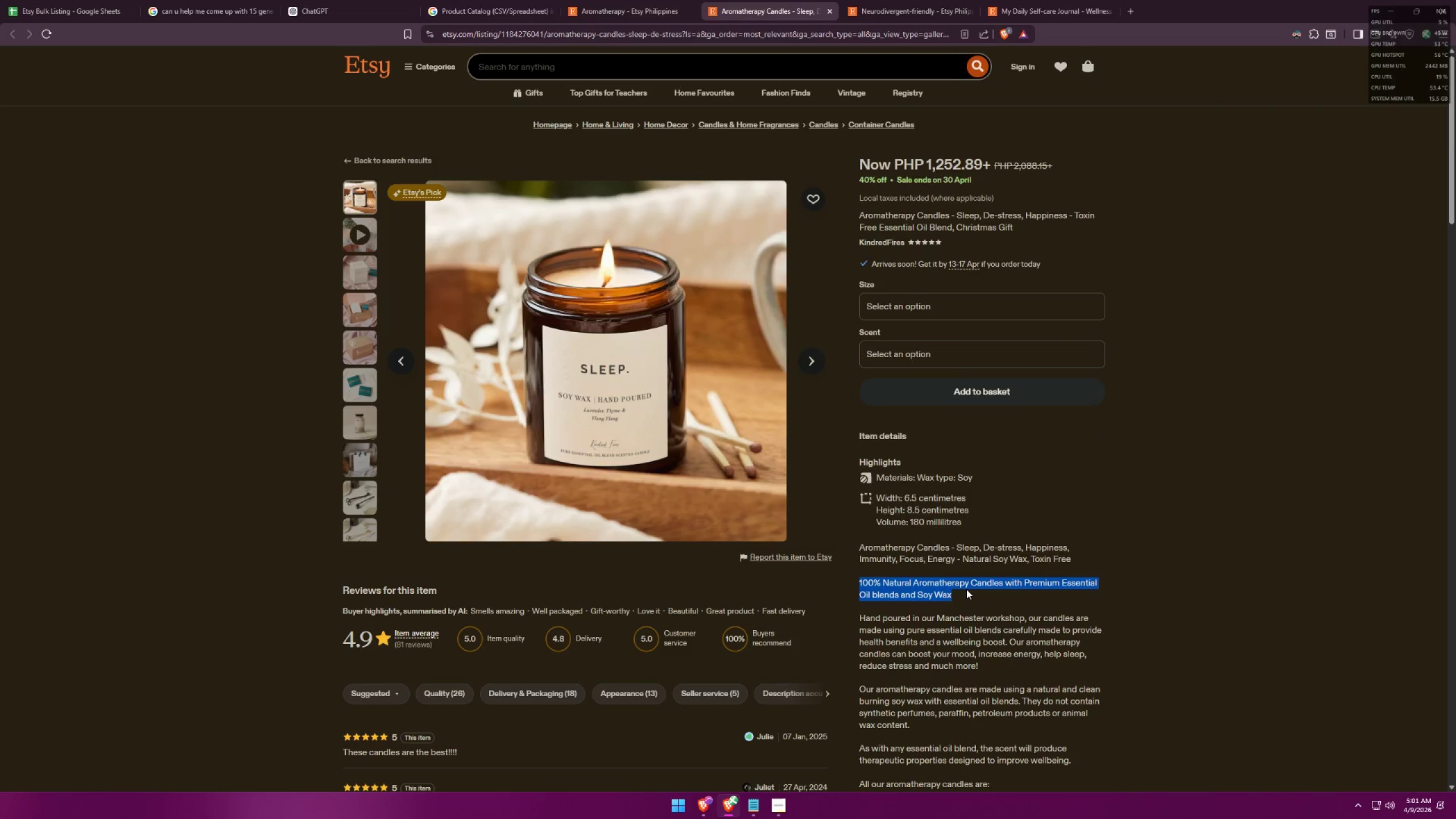 
key(Alt+Tab)
 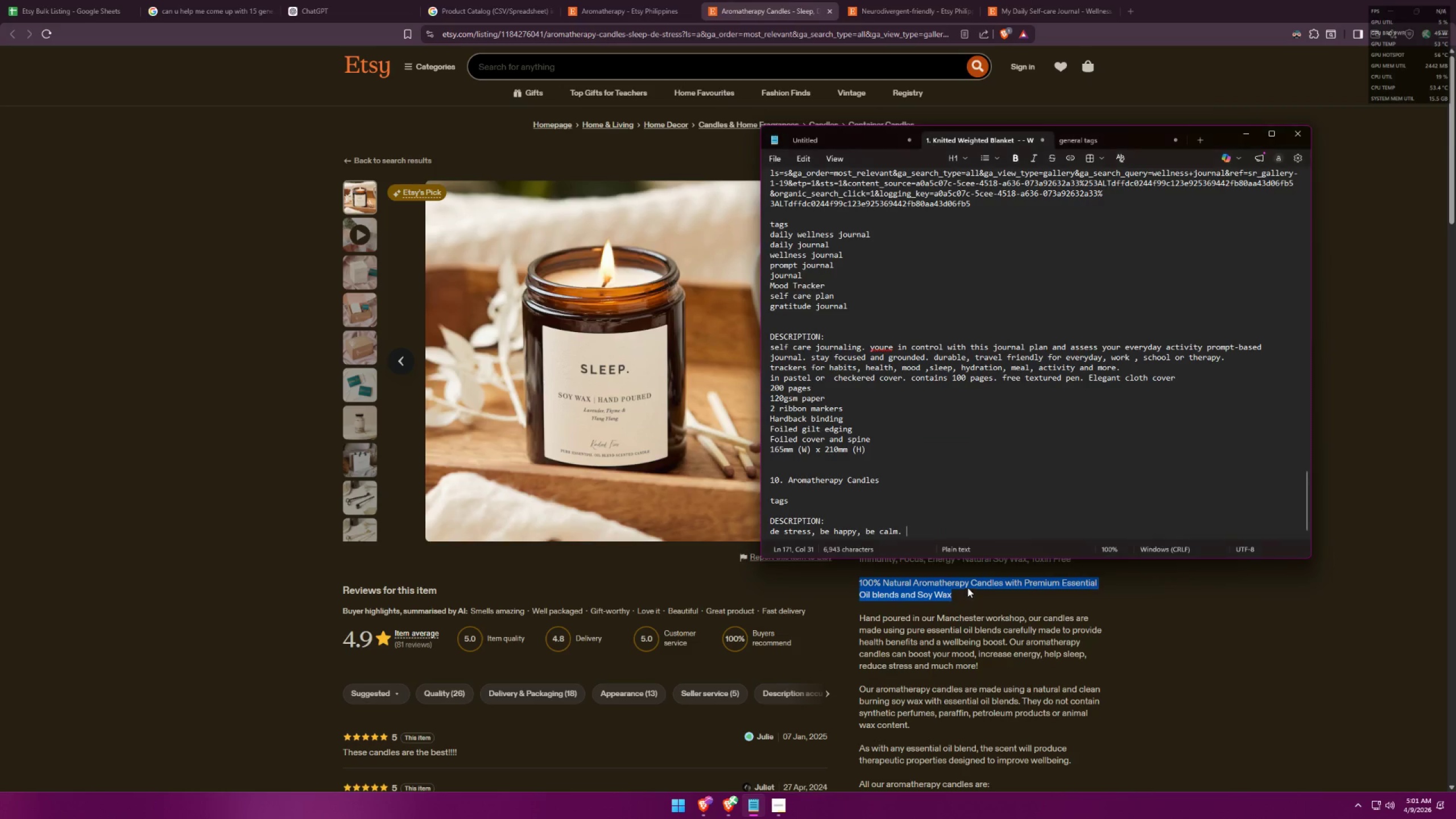 
key(Control+ControlLeft)
 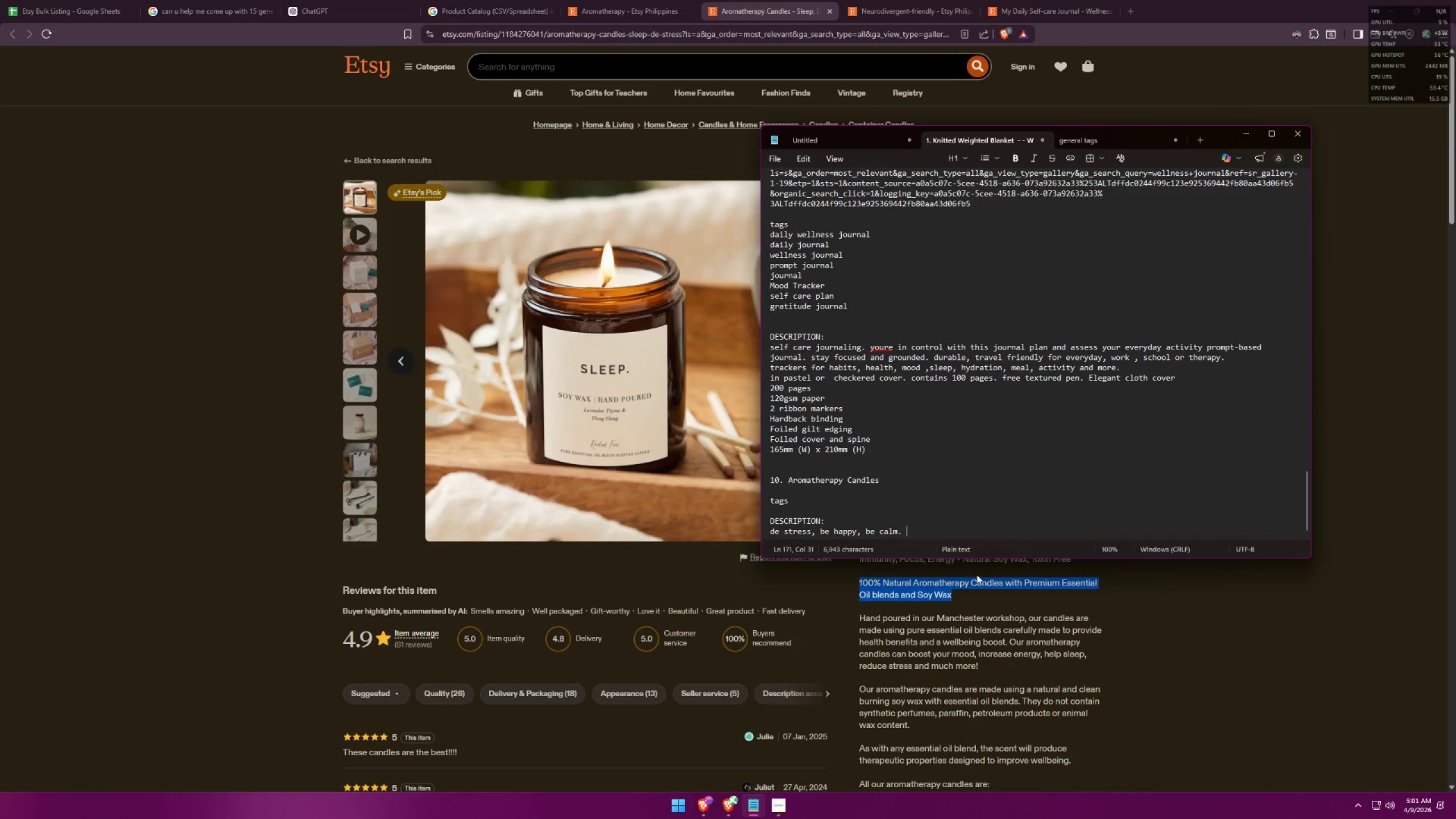 
key(Control+V)
 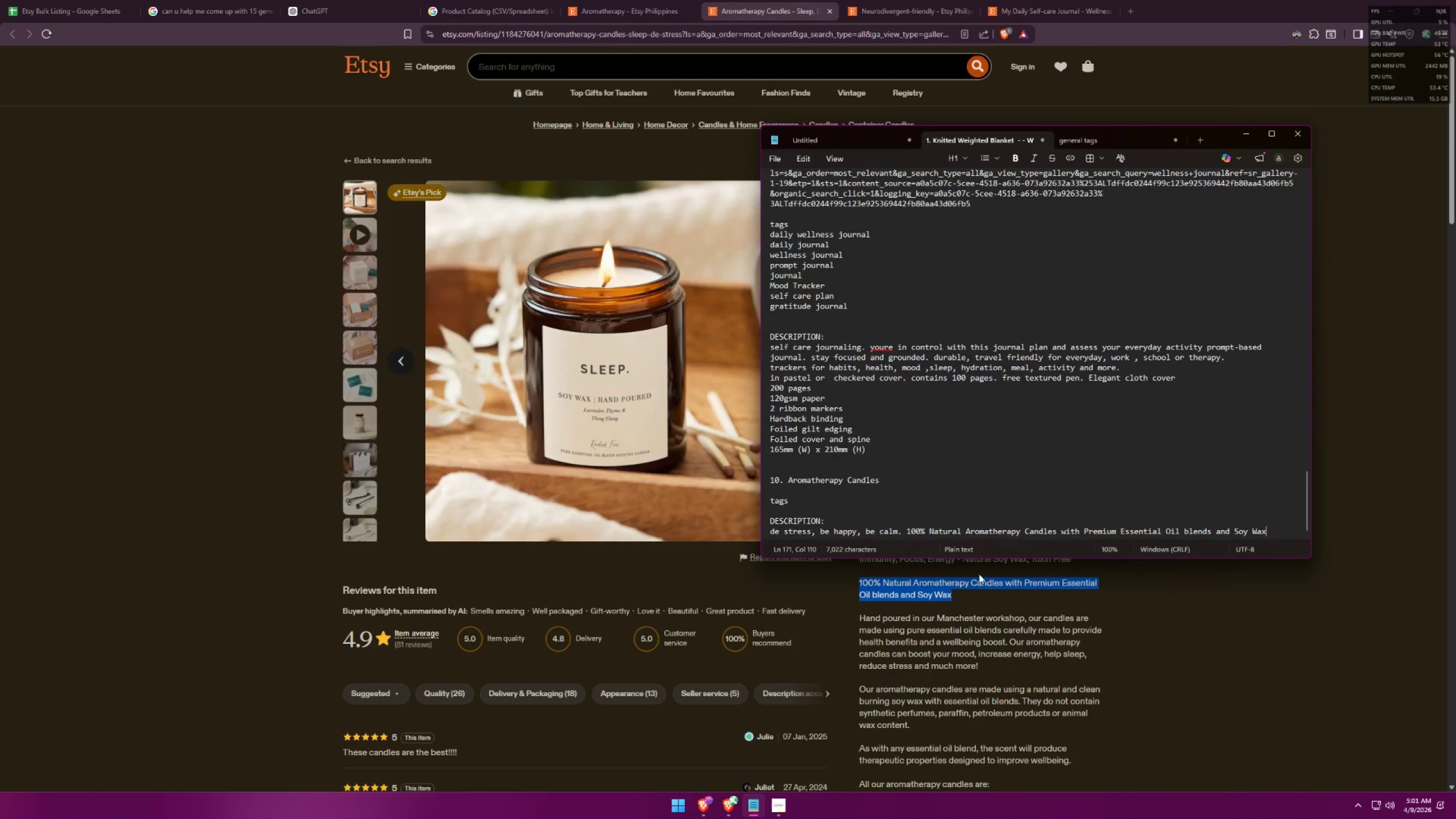 
key(Alt+AltLeft)
 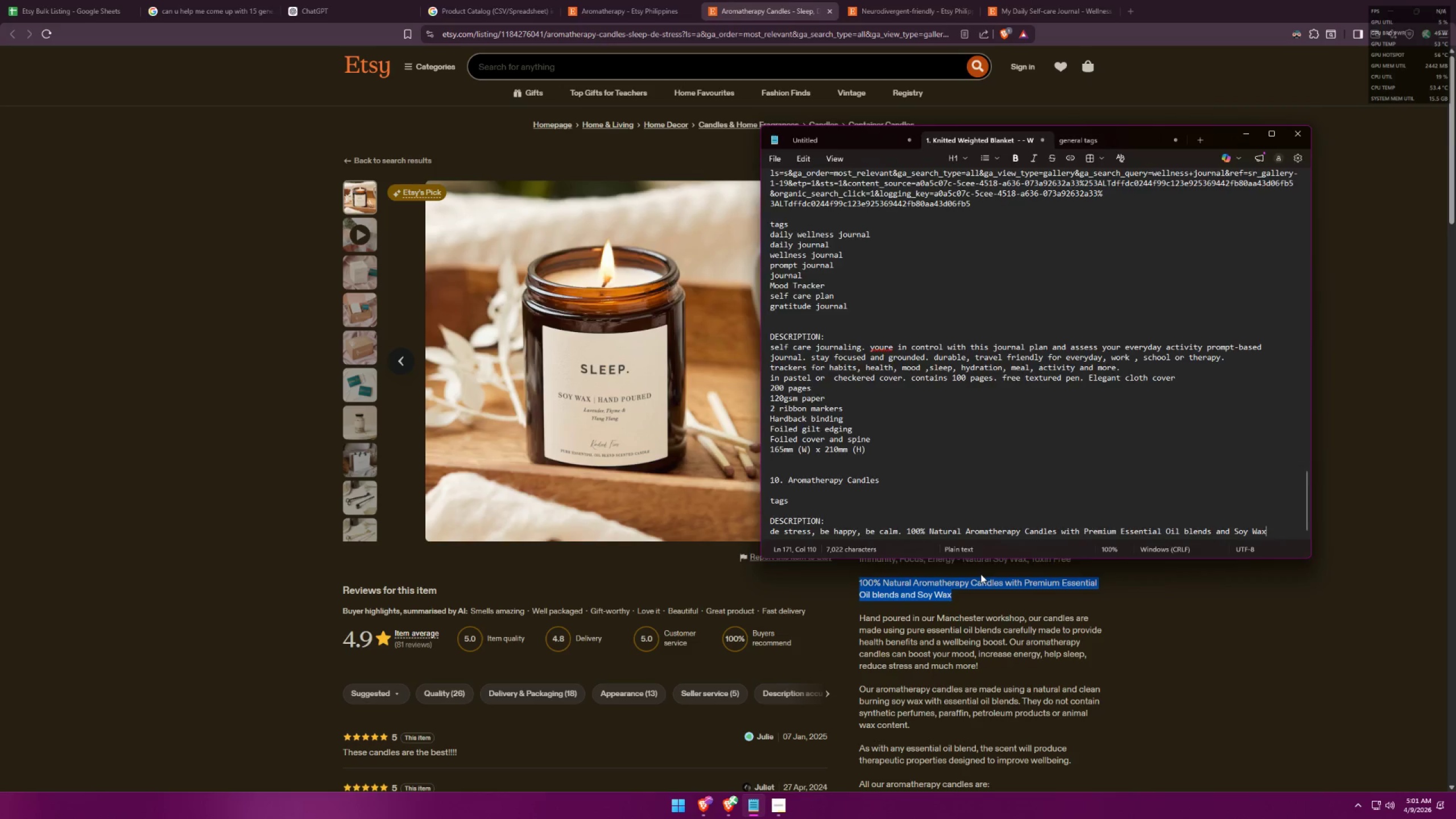 
key(Alt+Tab)
 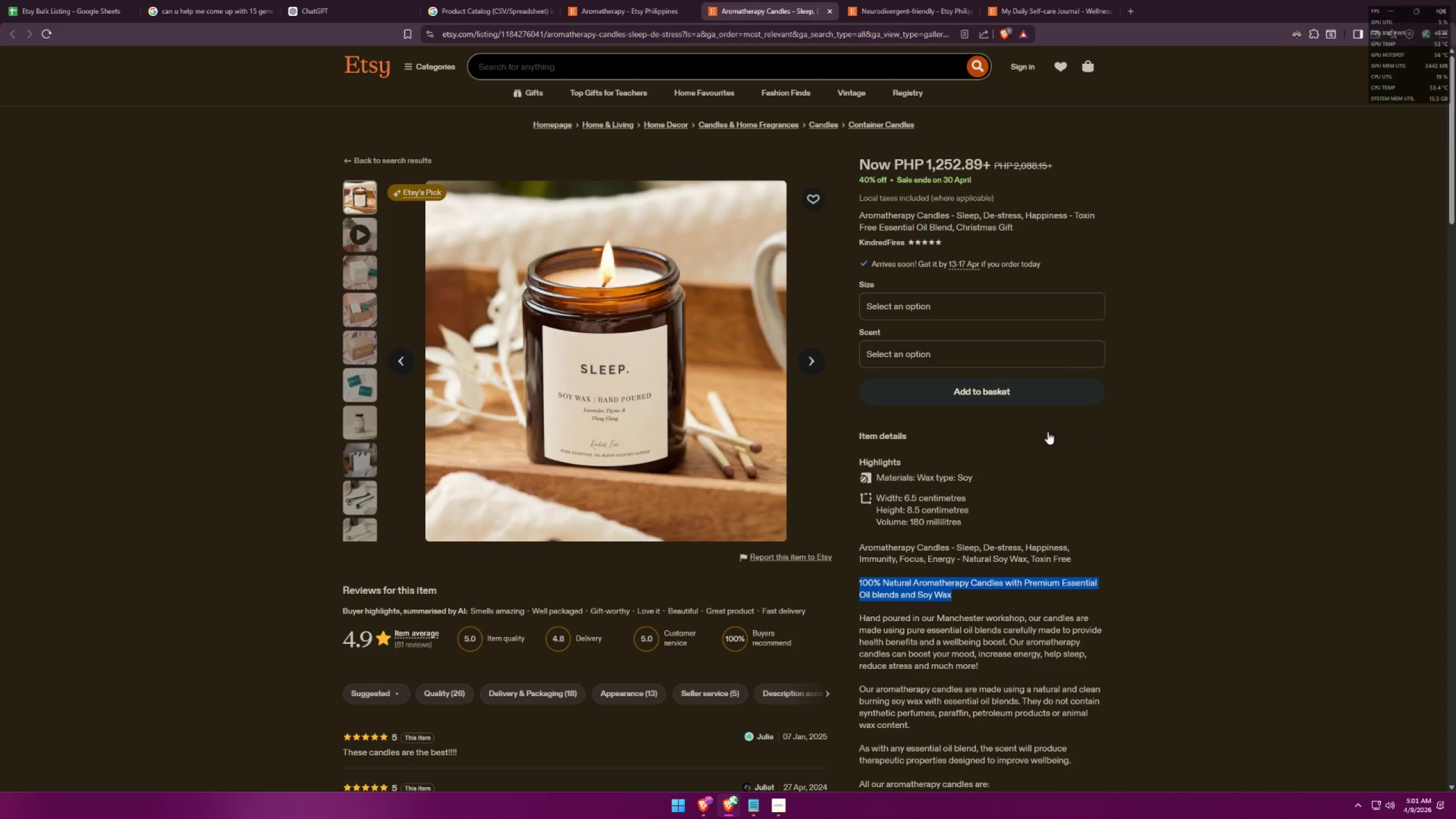 
left_click([1066, 426])
 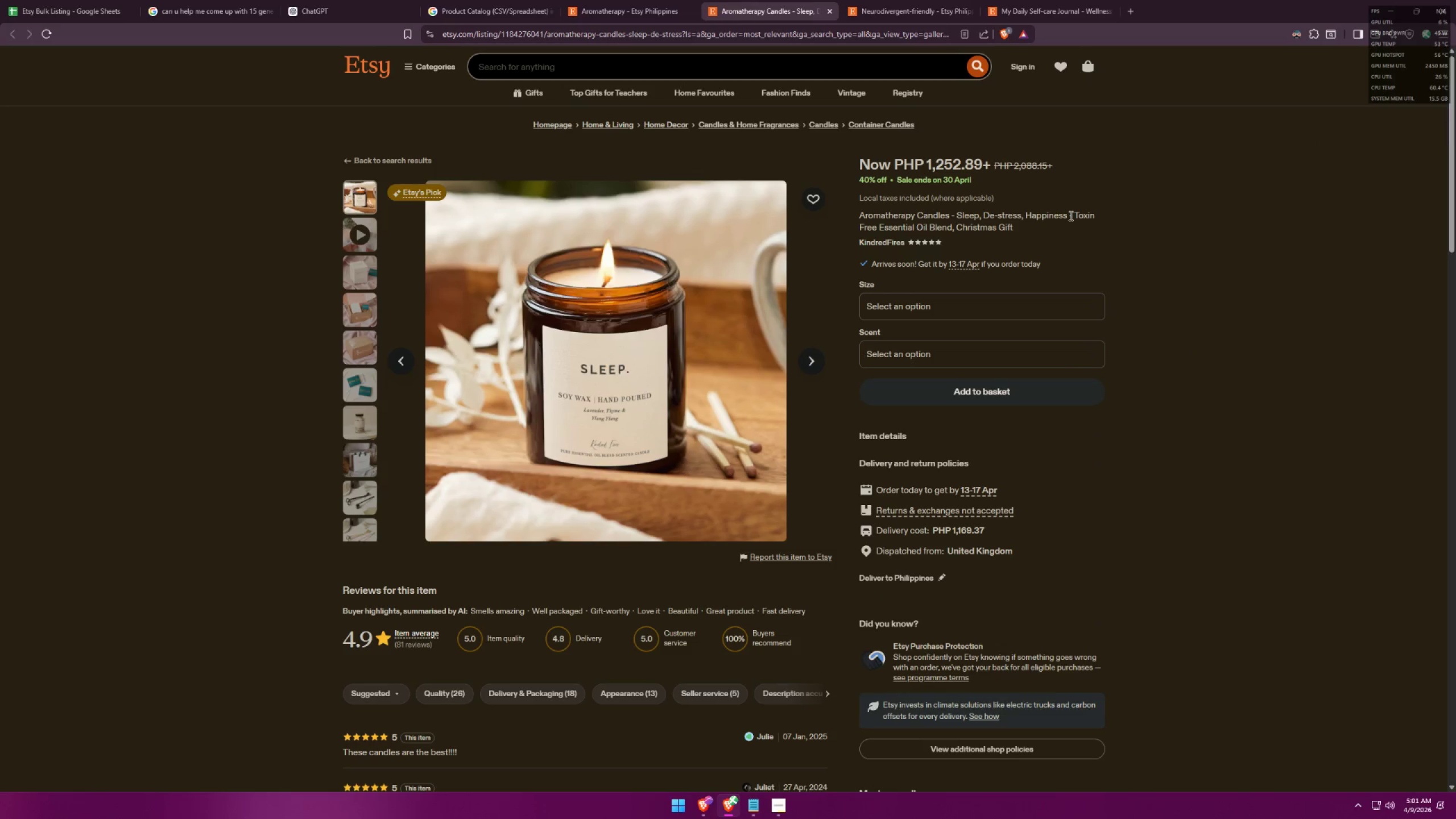 
left_click_drag(start_coordinate=[1075, 216], to_coordinate=[879, 233])
 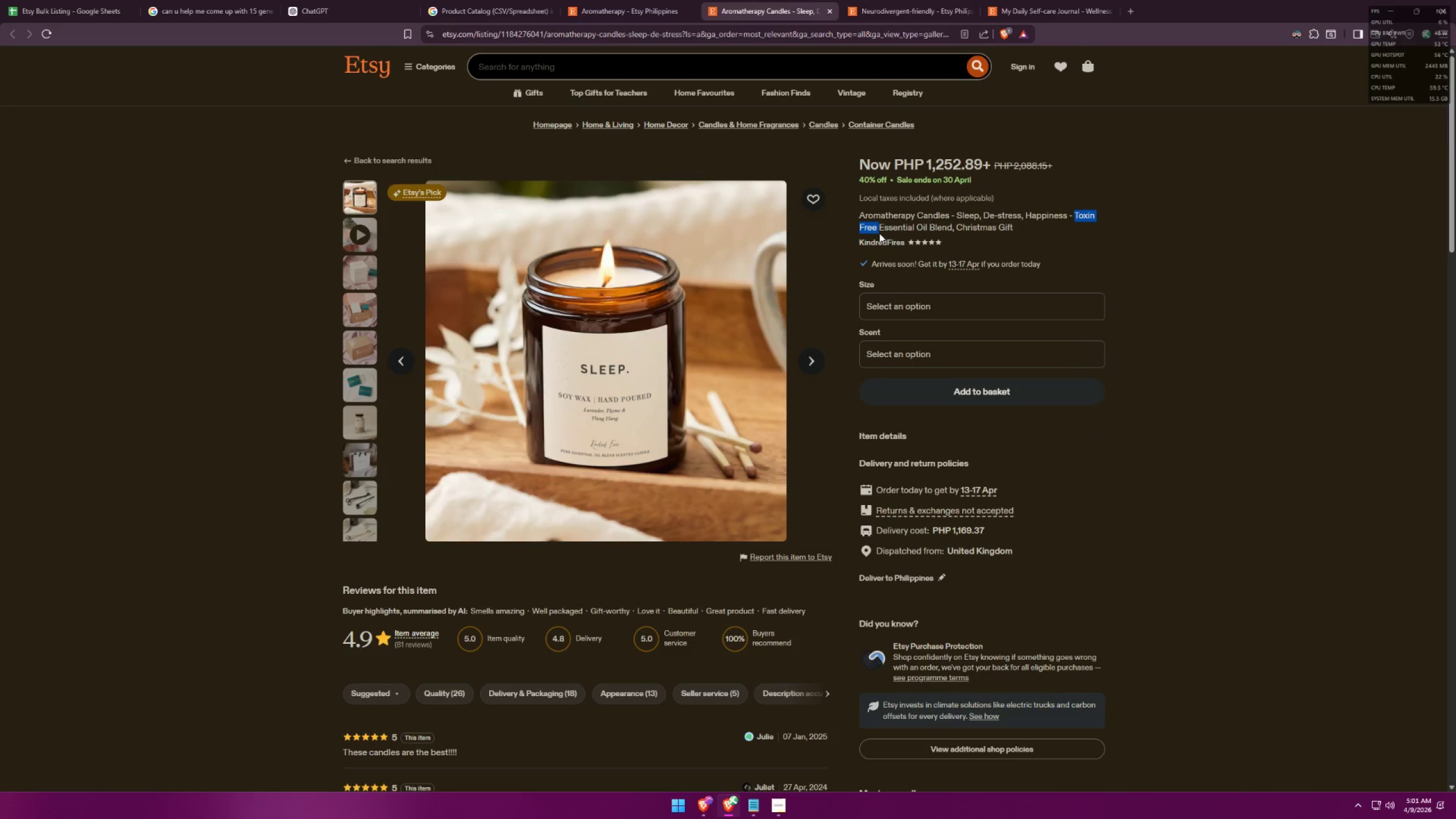 
key(Control+ControlLeft)
 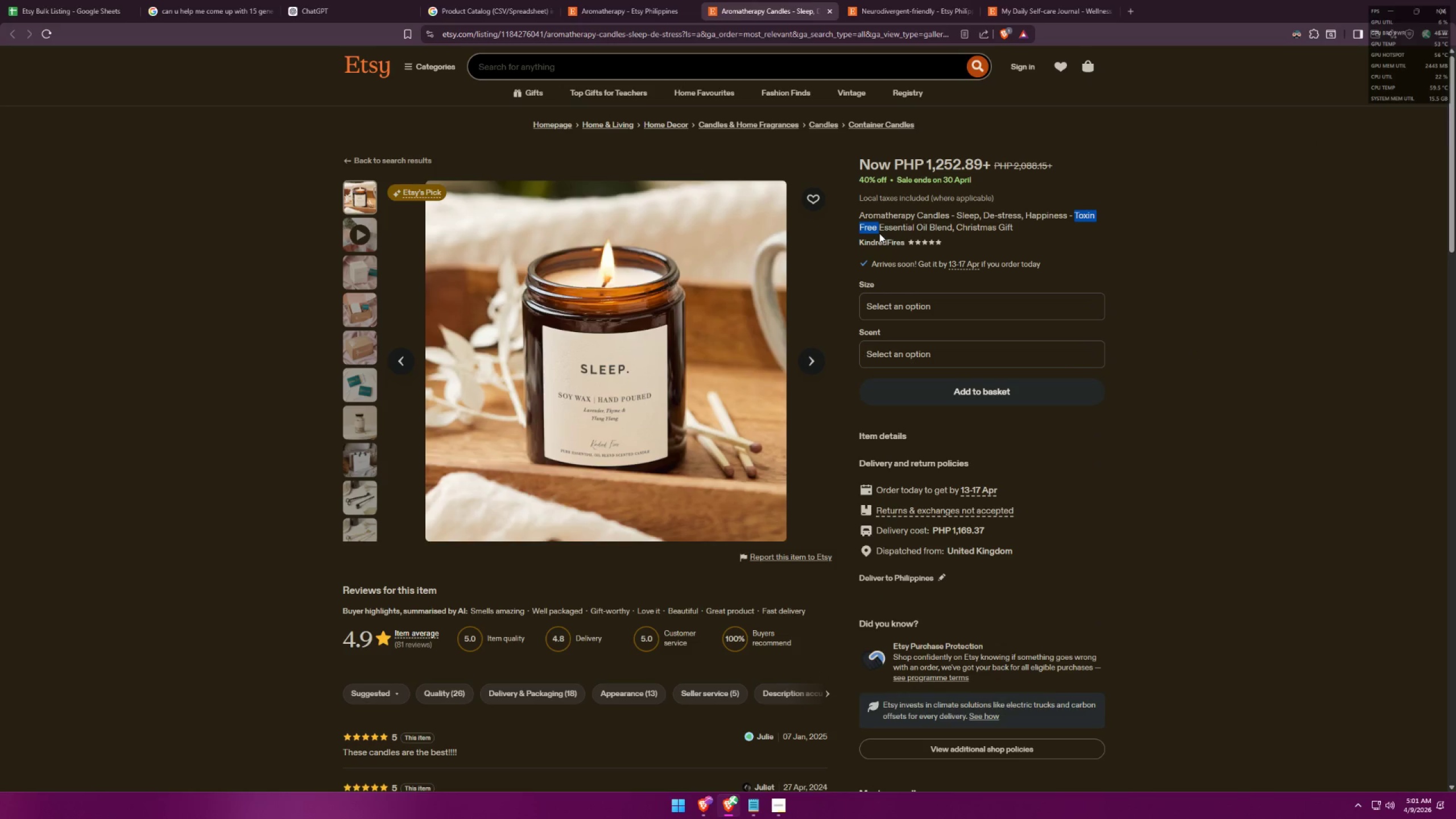 
key(Control+C)
 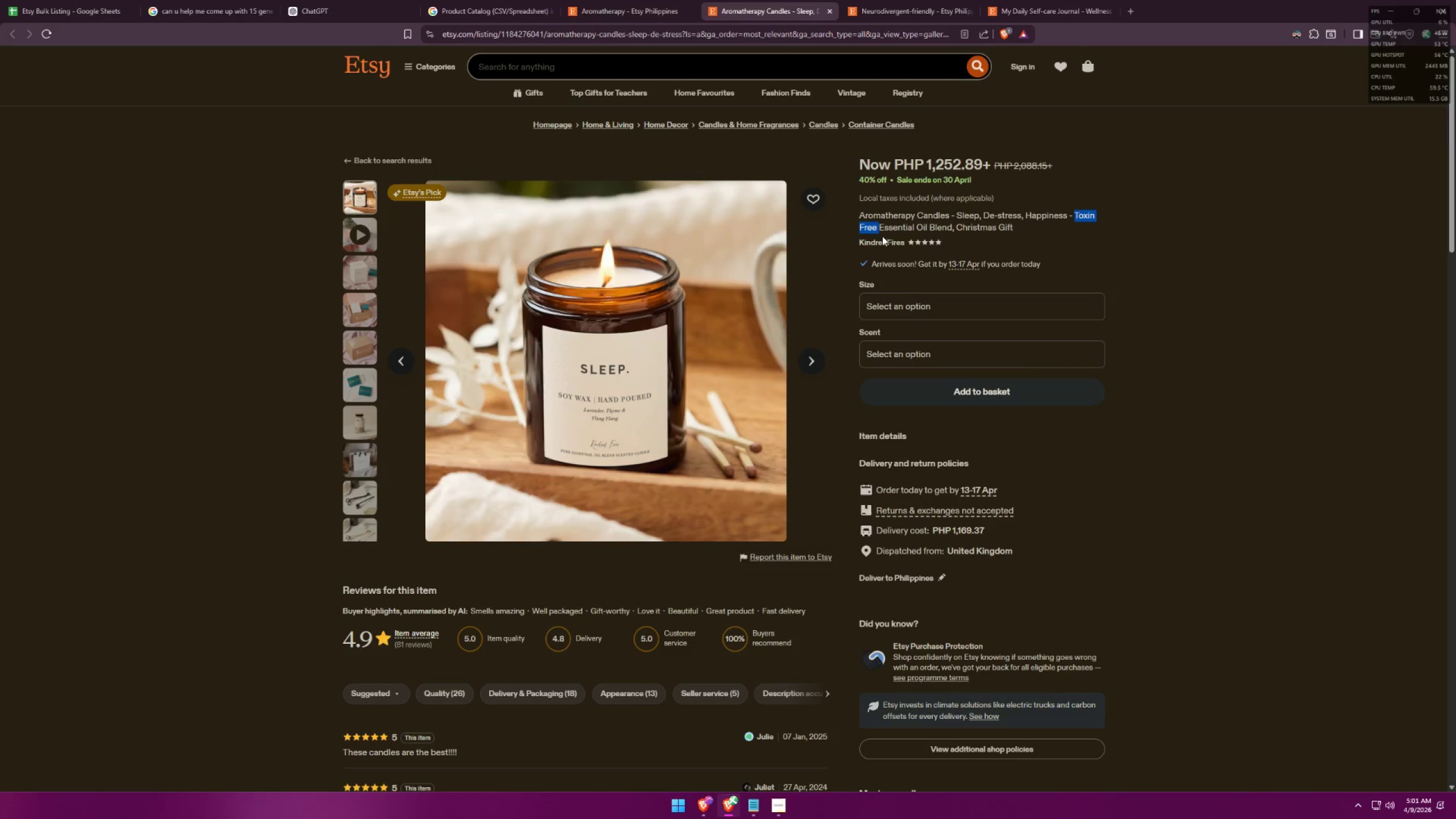 
key(Alt+AltLeft)
 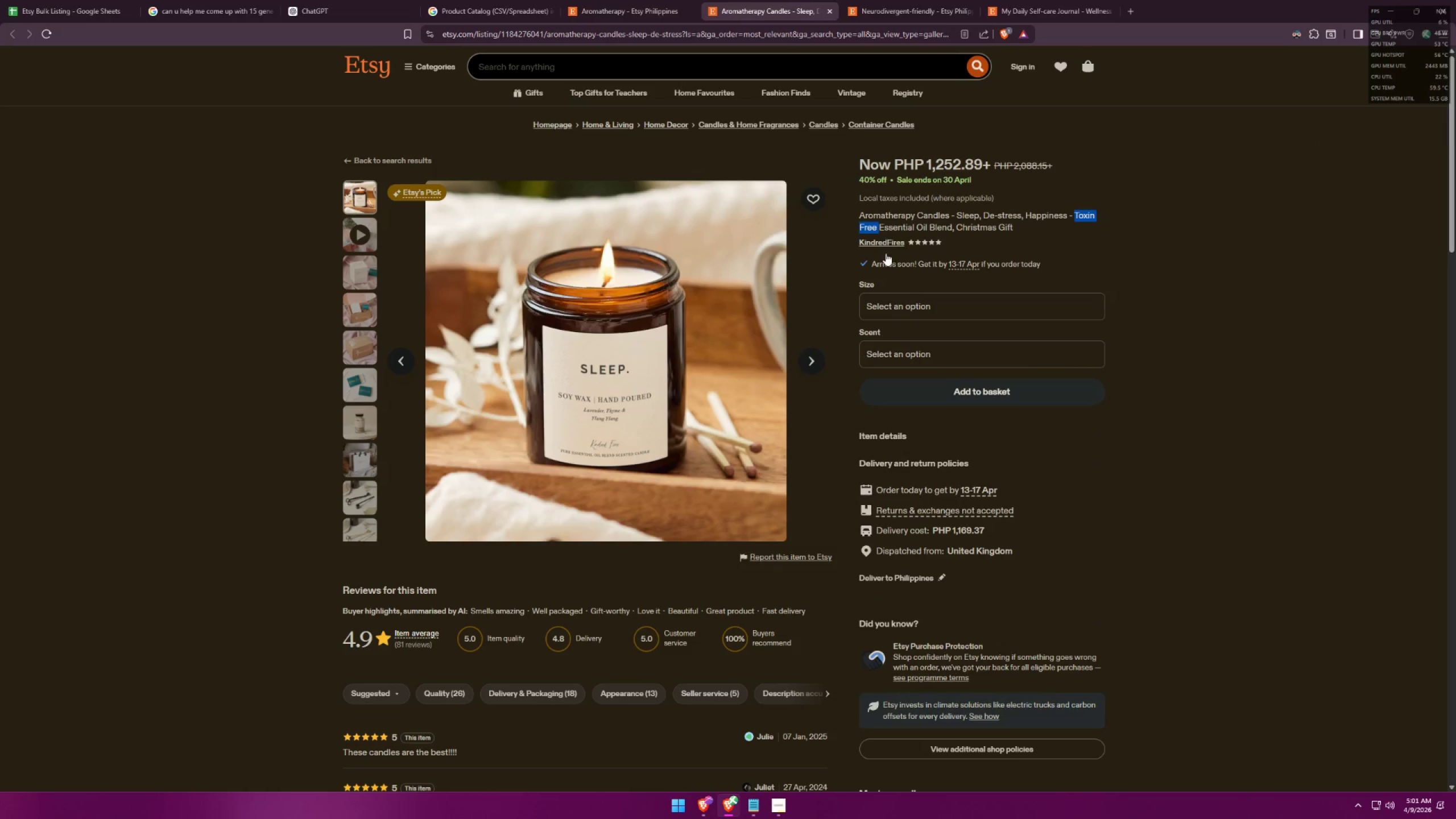 
key(Alt+Tab)
 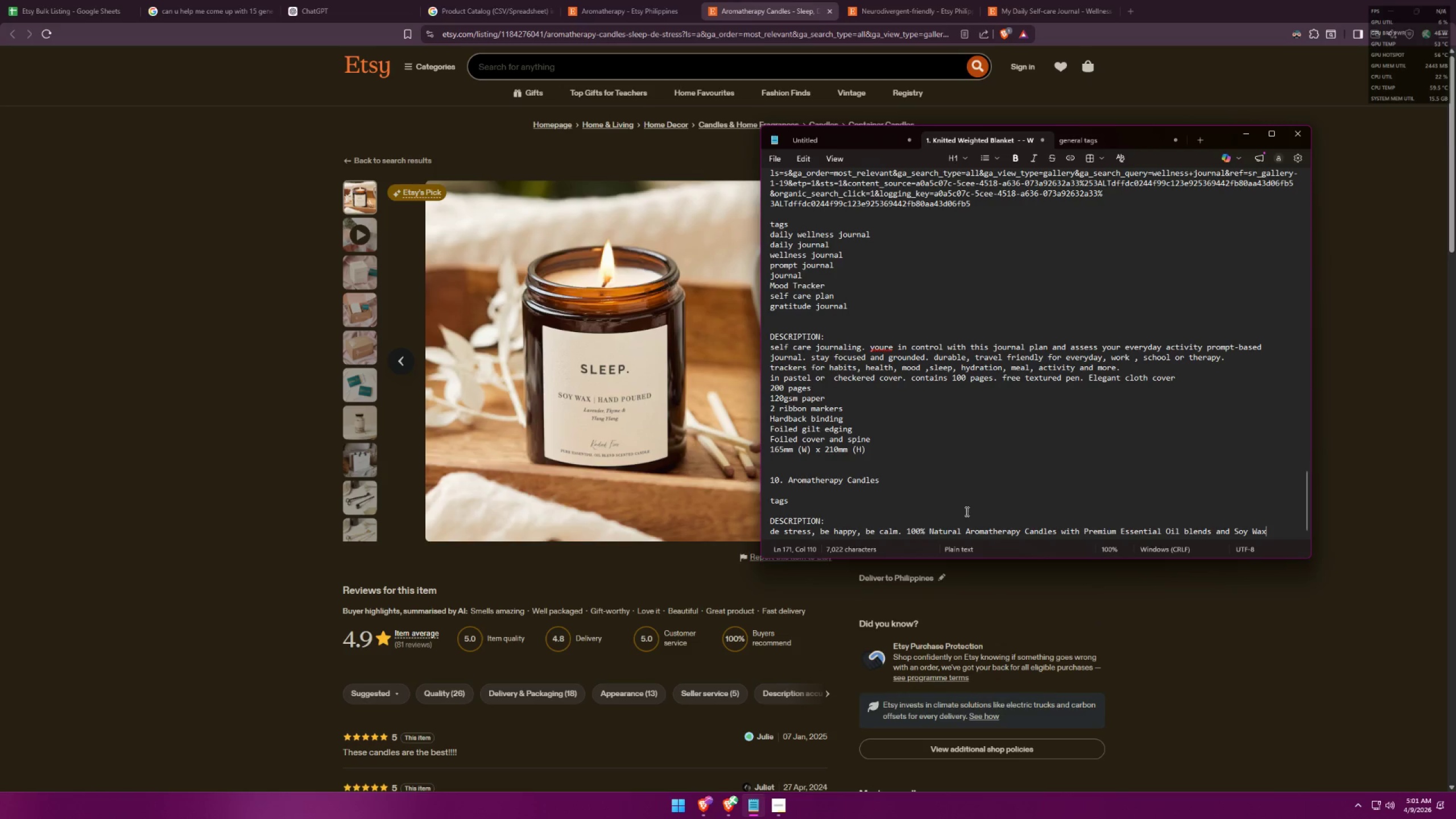 
scroll: coordinate [982, 440], scroll_direction: down, amount: 7.0
 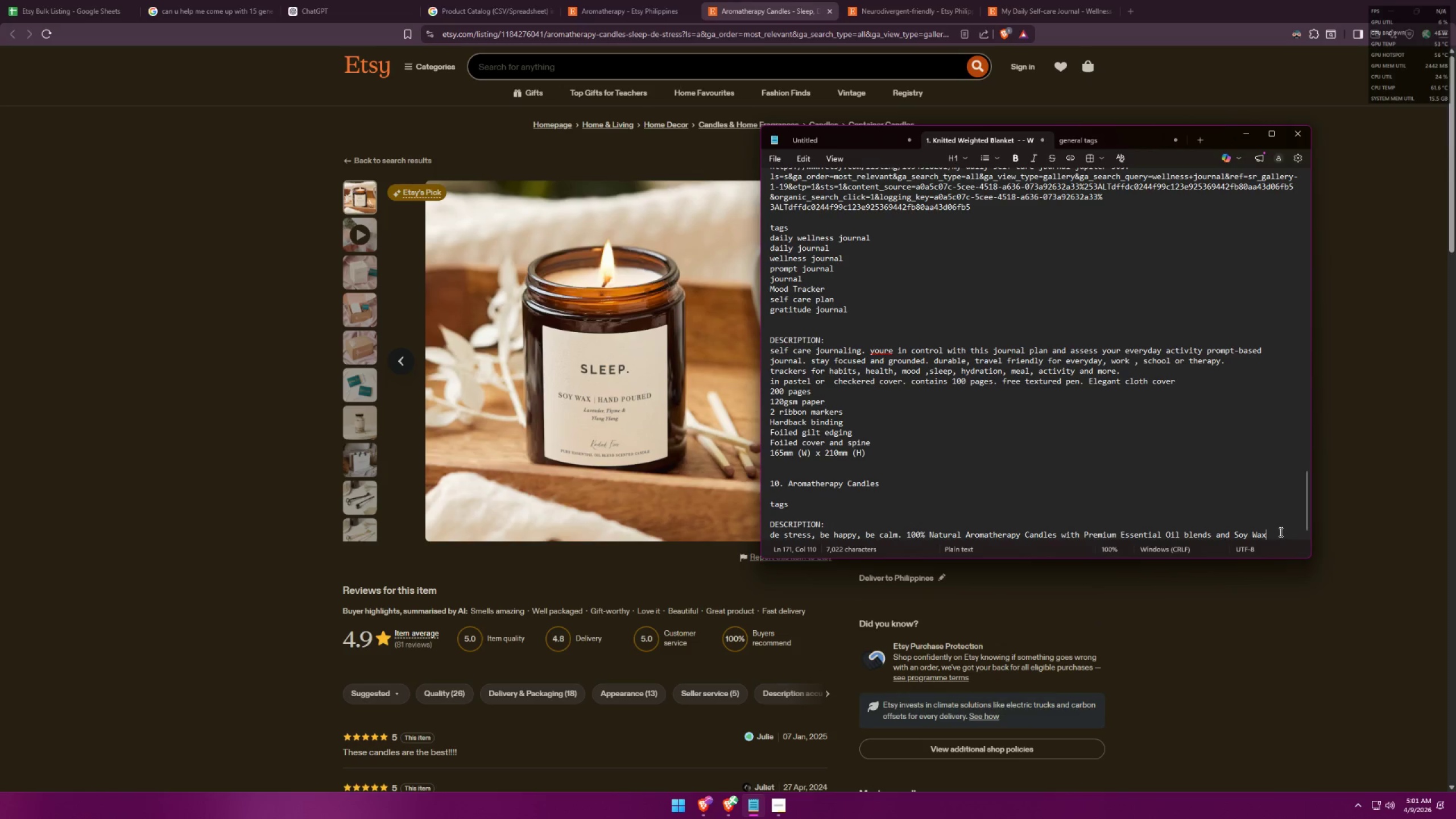 
left_click([1234, 536])
 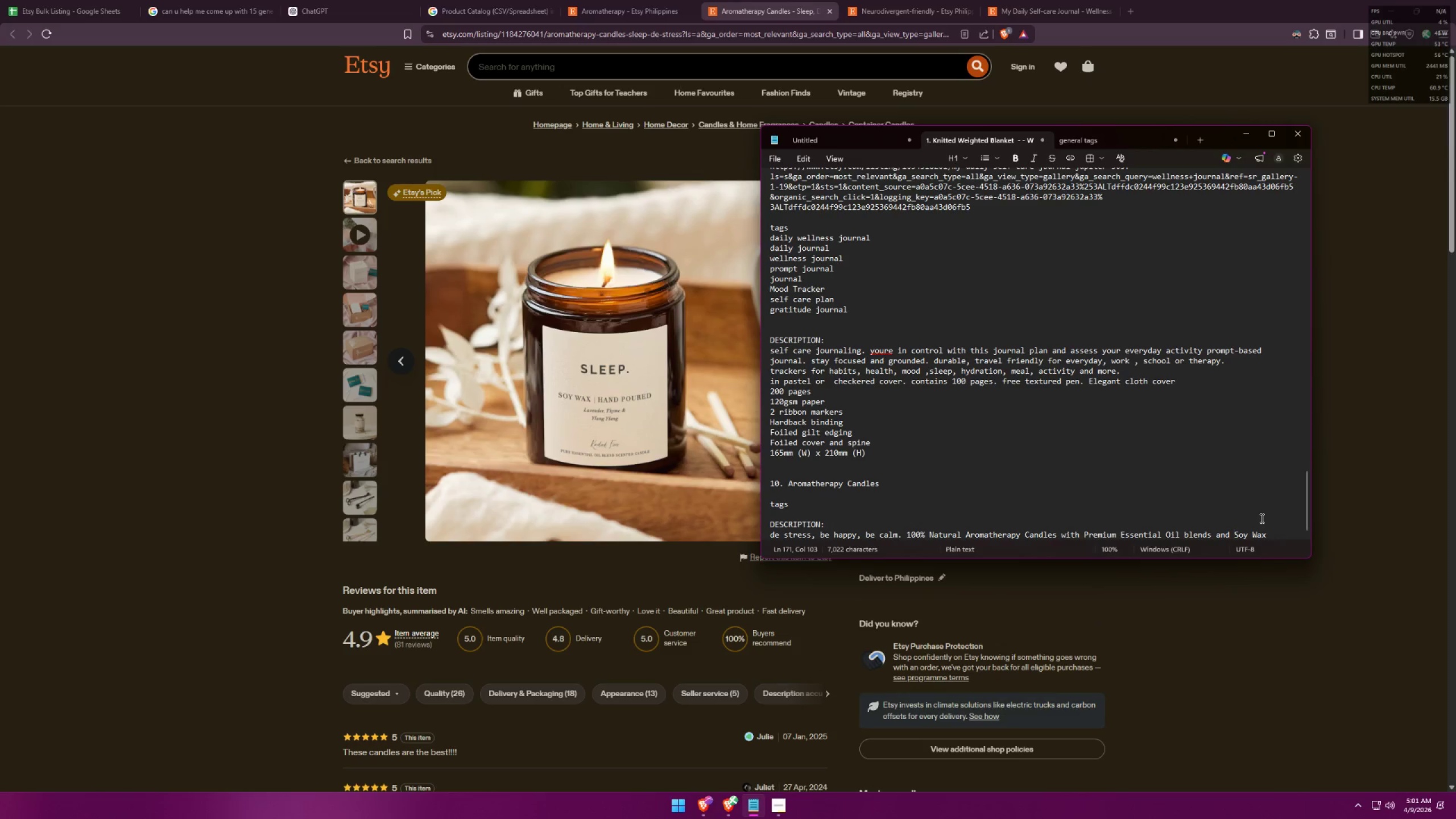 
key(Backspace)
 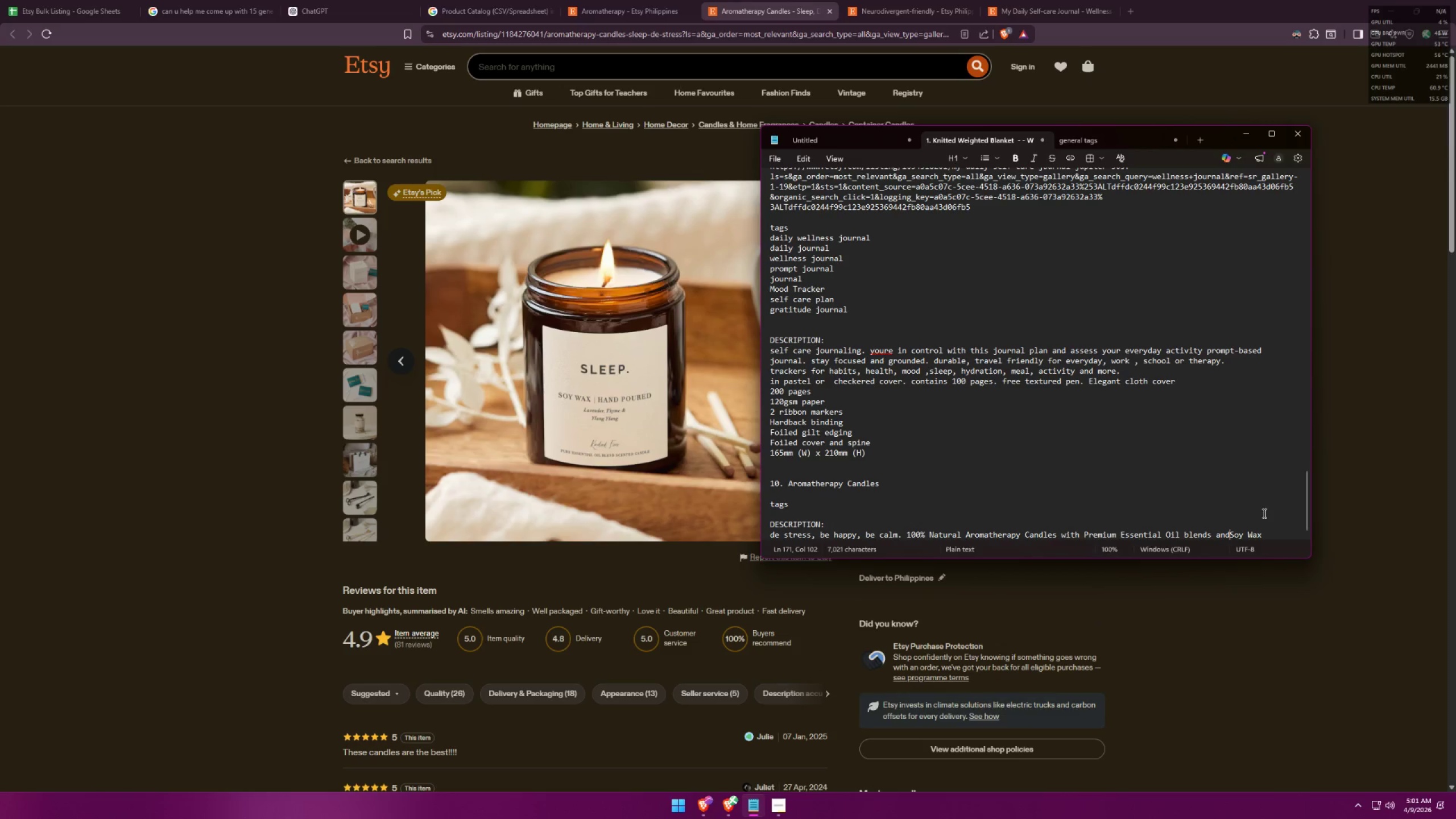 
key(Backspace)
 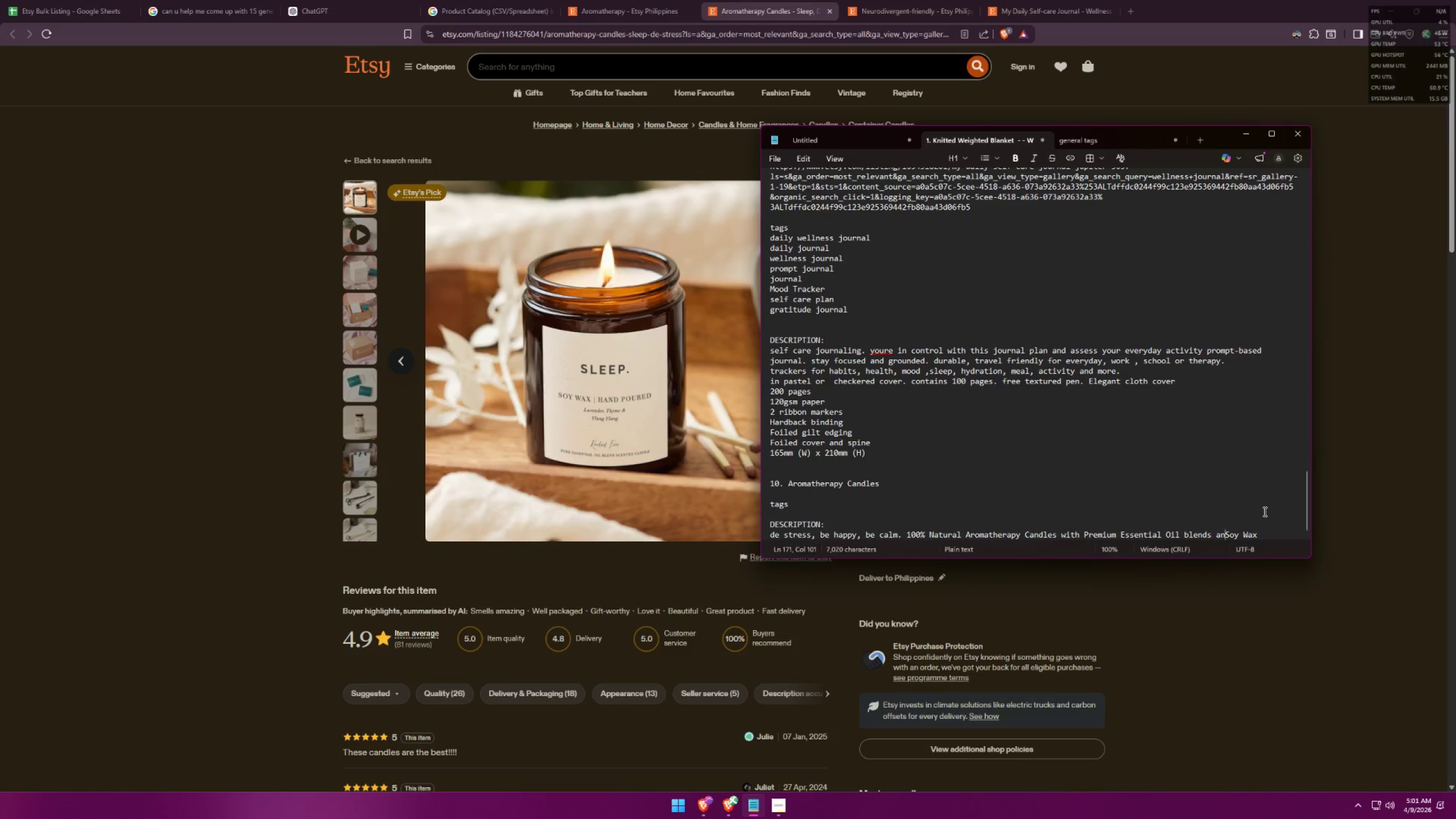 
key(Backspace)
 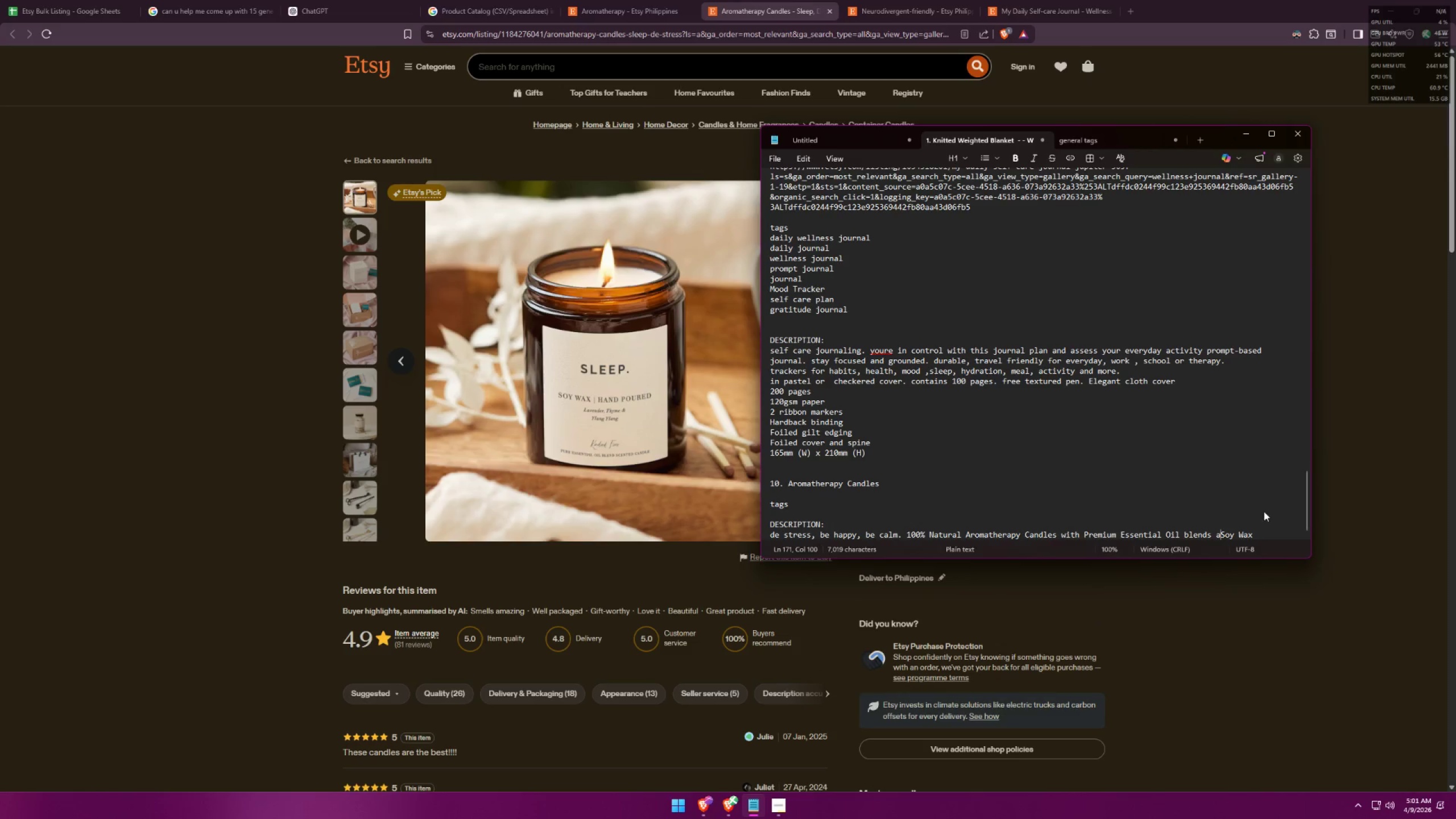 
key(Backspace)
 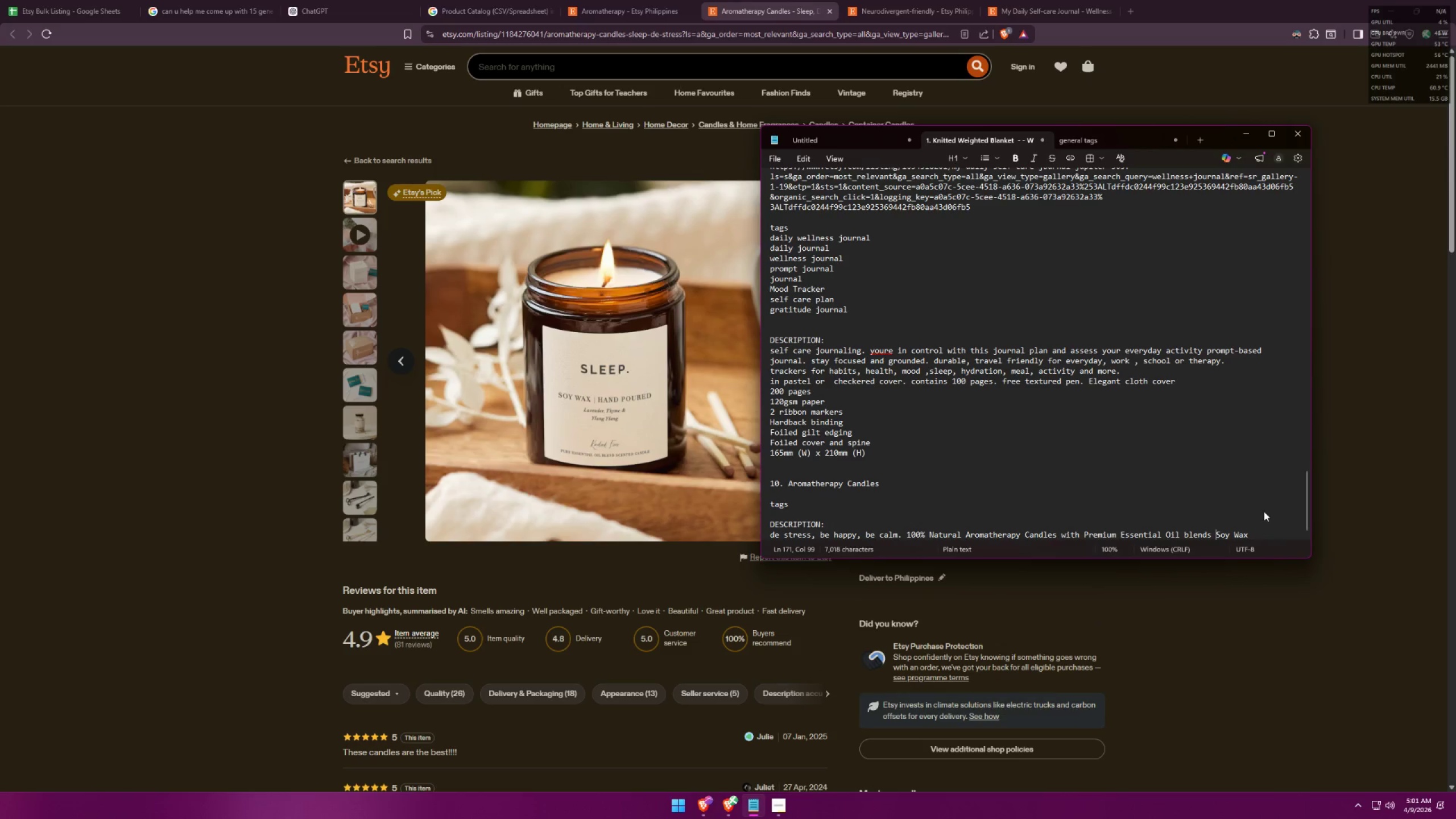 
key(Backspace)
 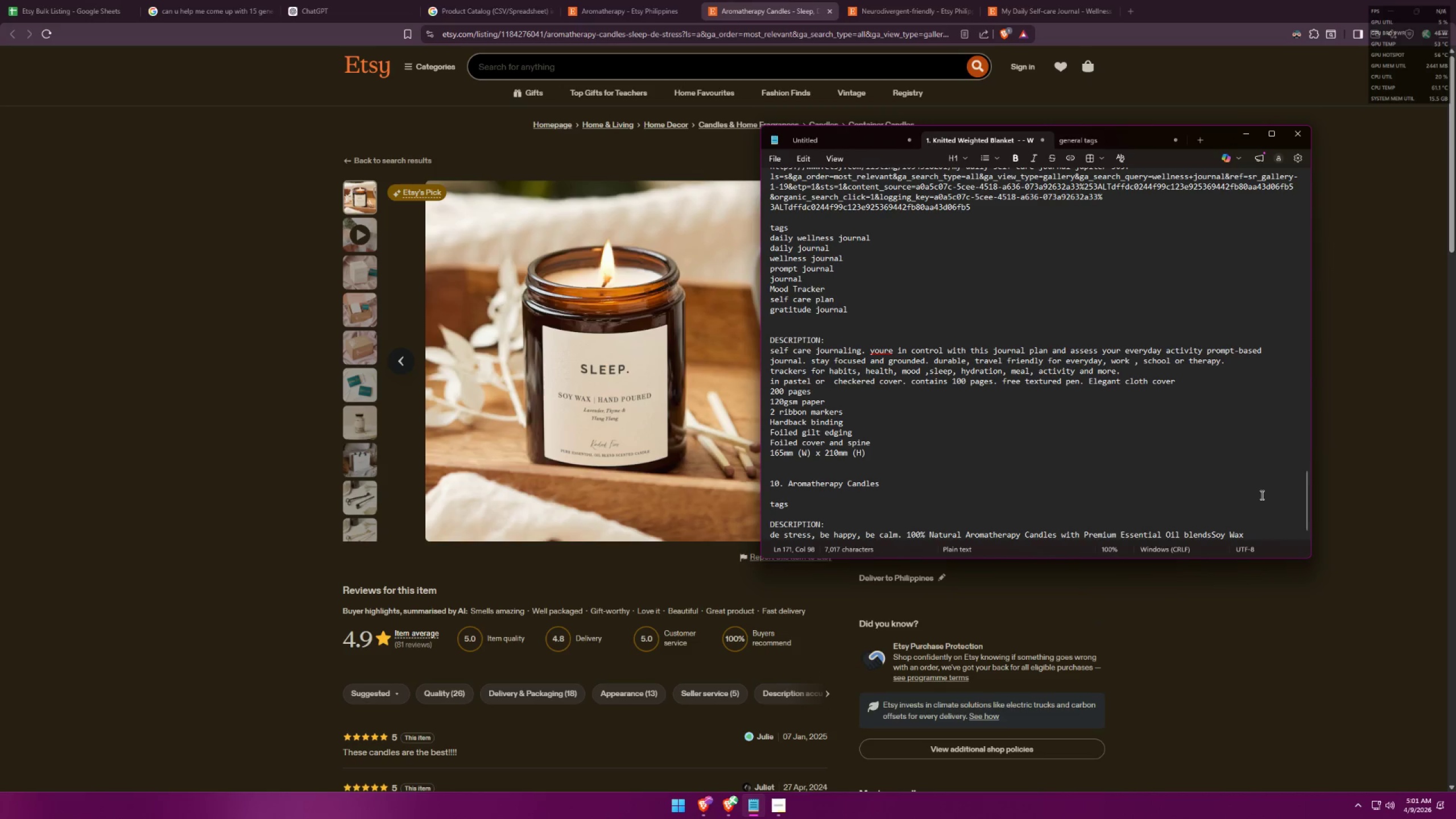 
key(Comma)
 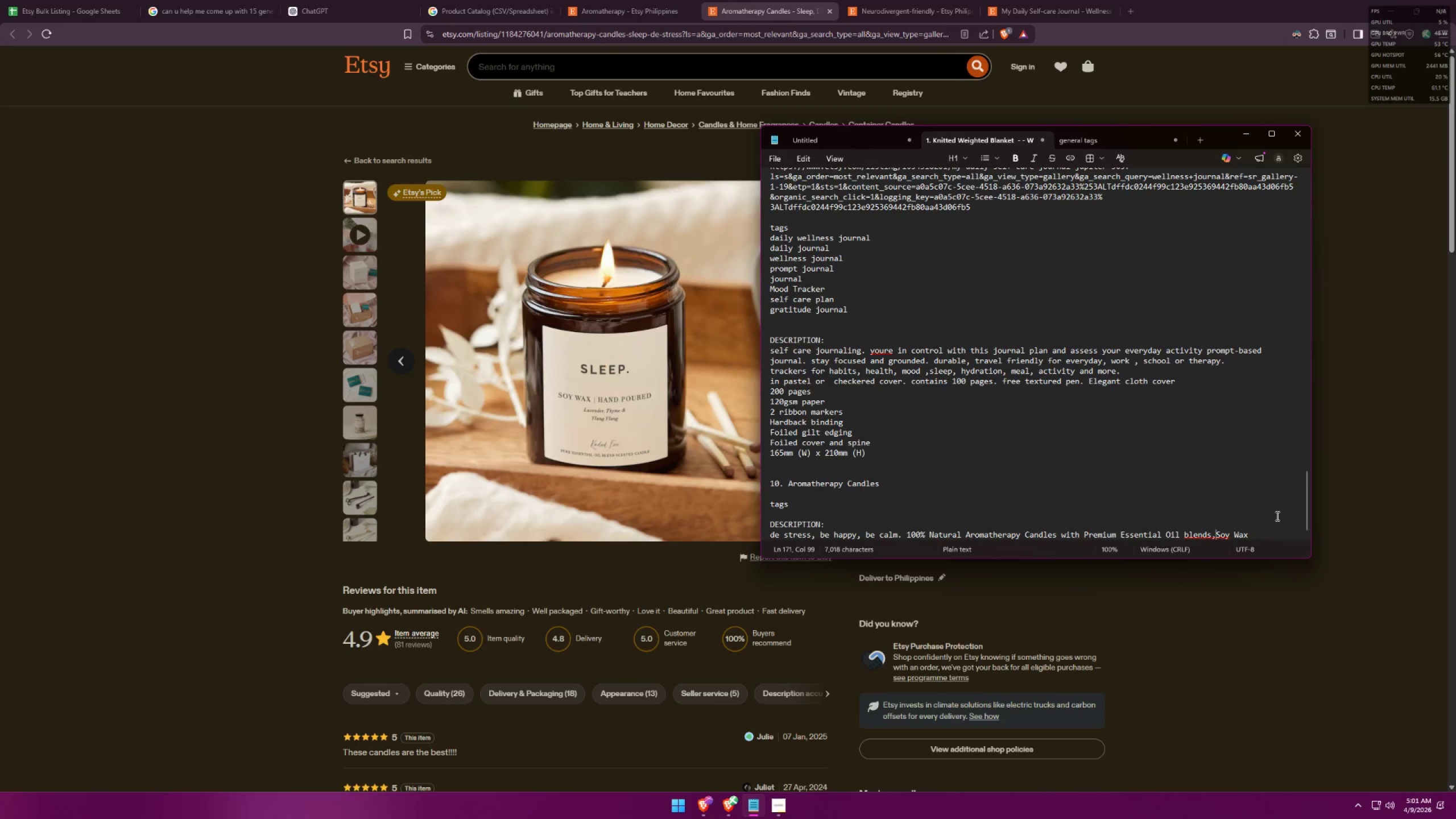 
key(Space)
 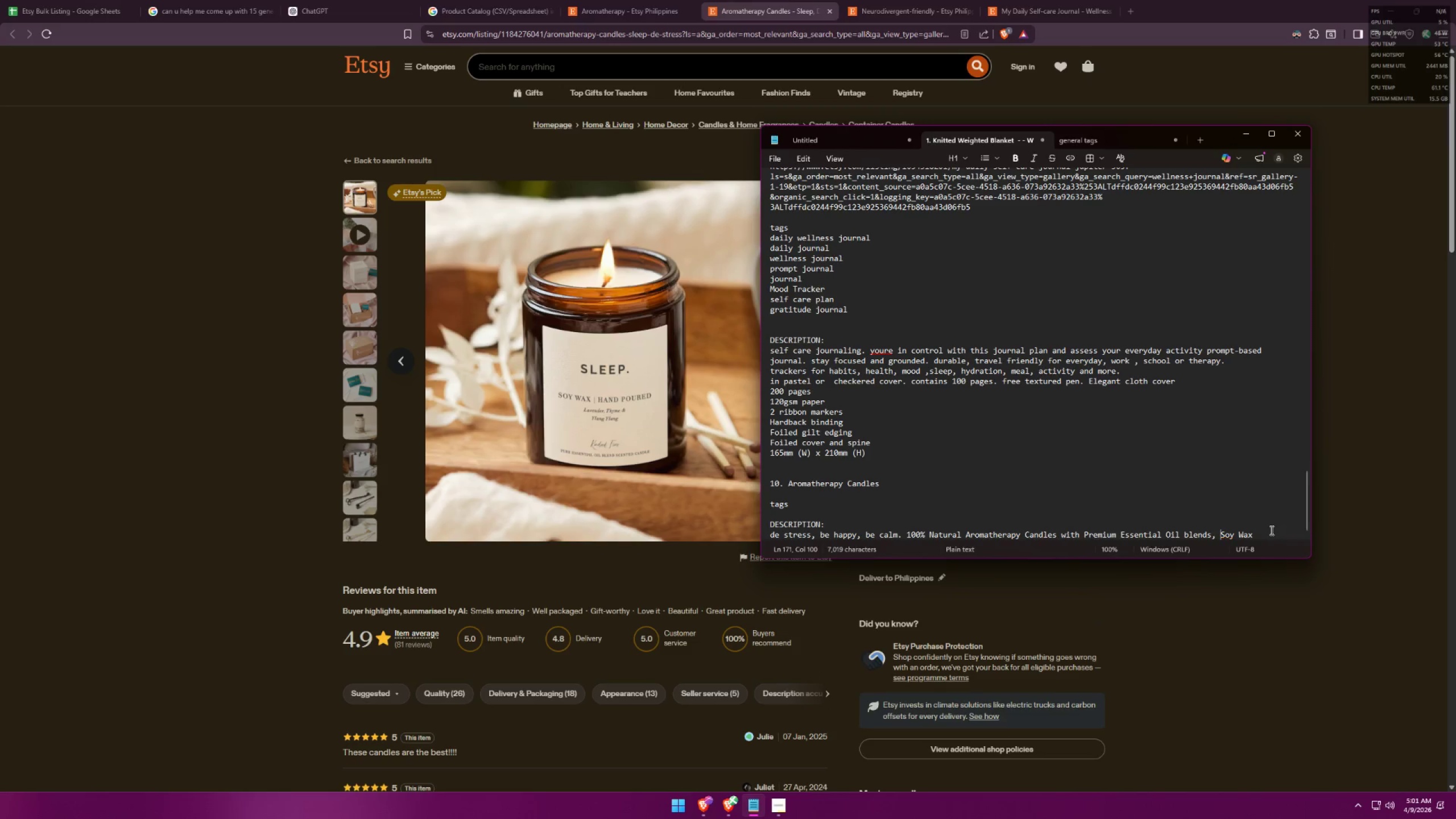 
left_click([1271, 530])
 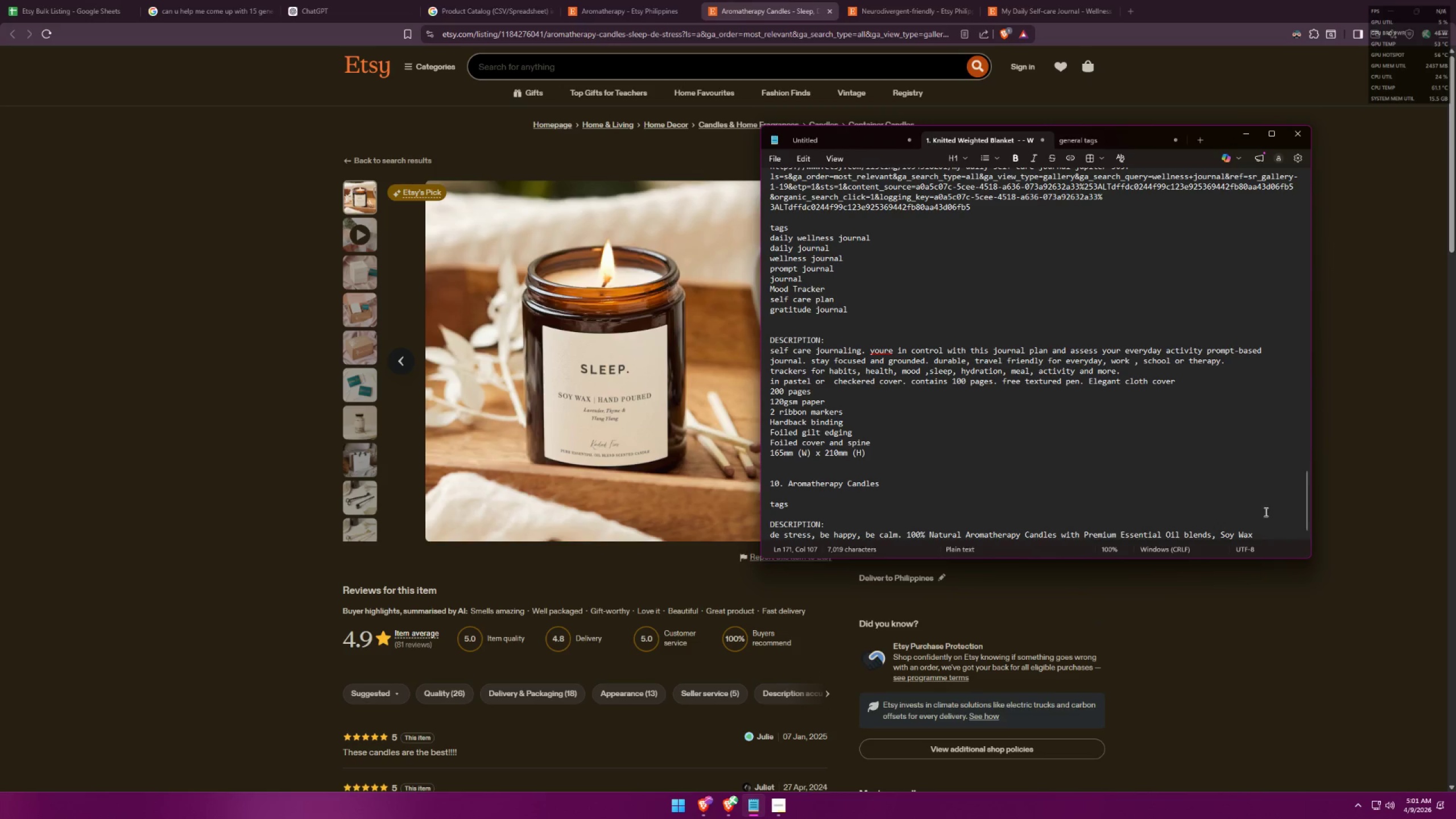 
key(Comma)
 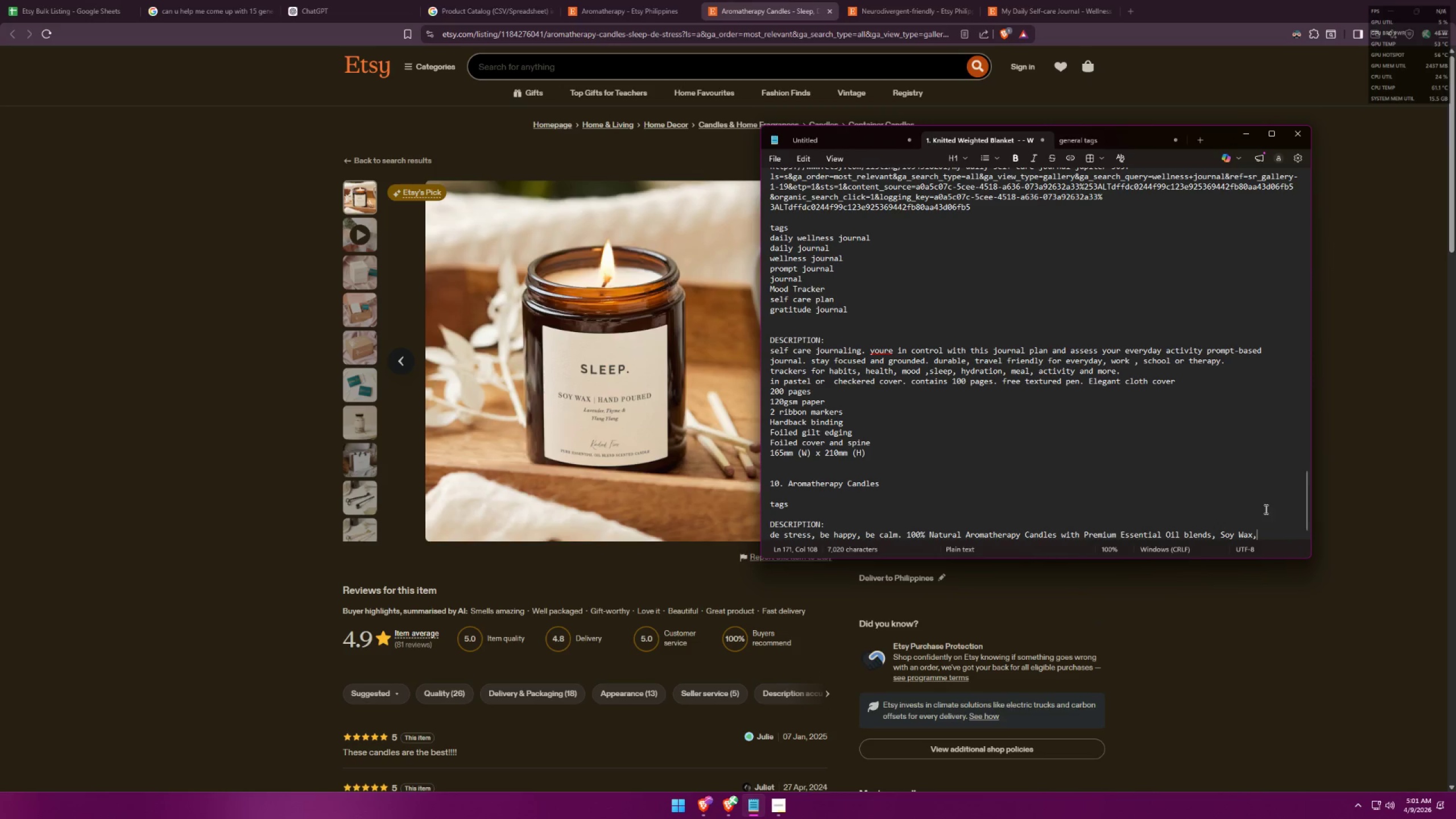 
key(Space)
 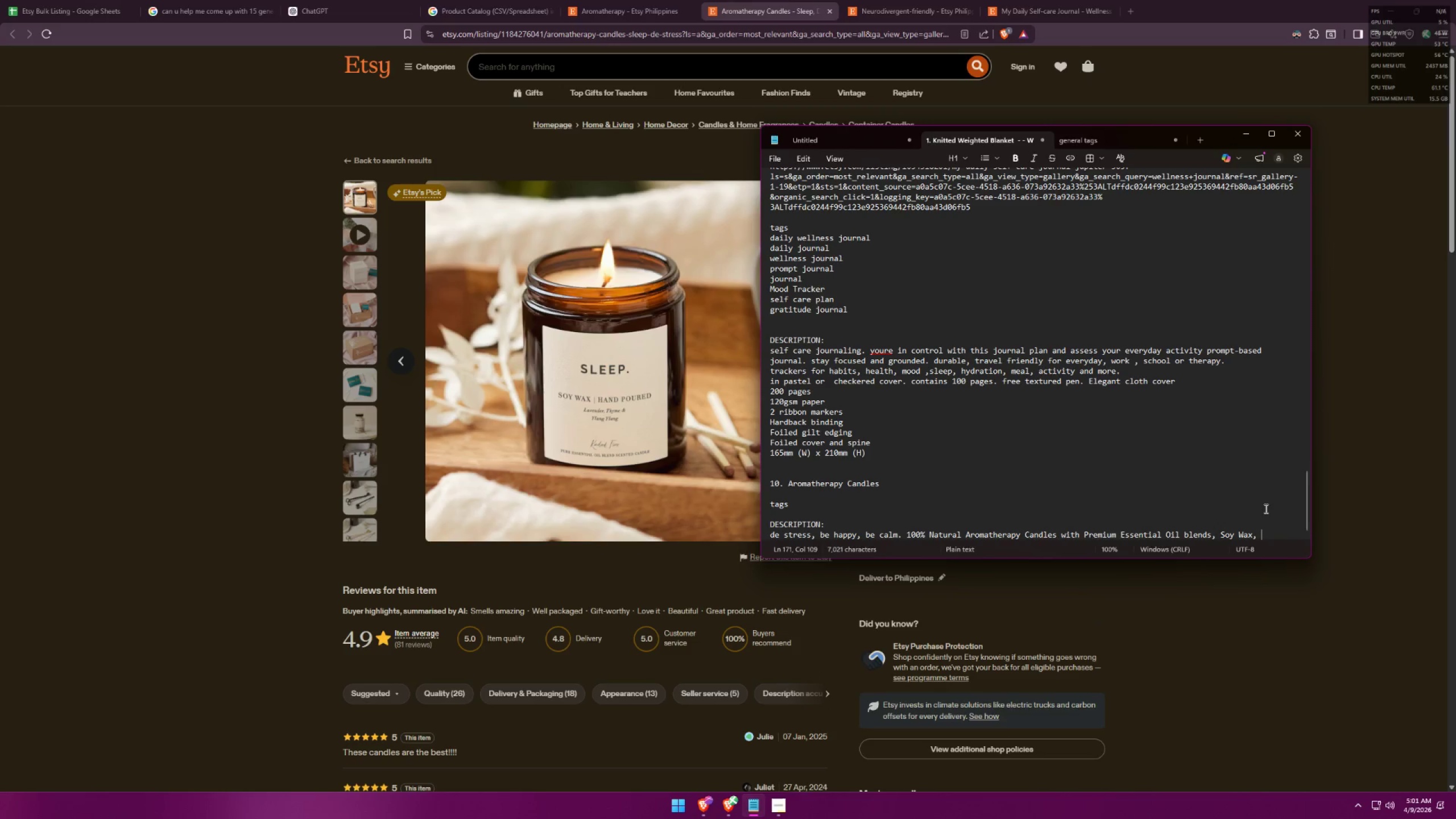 
key(Control+V)
 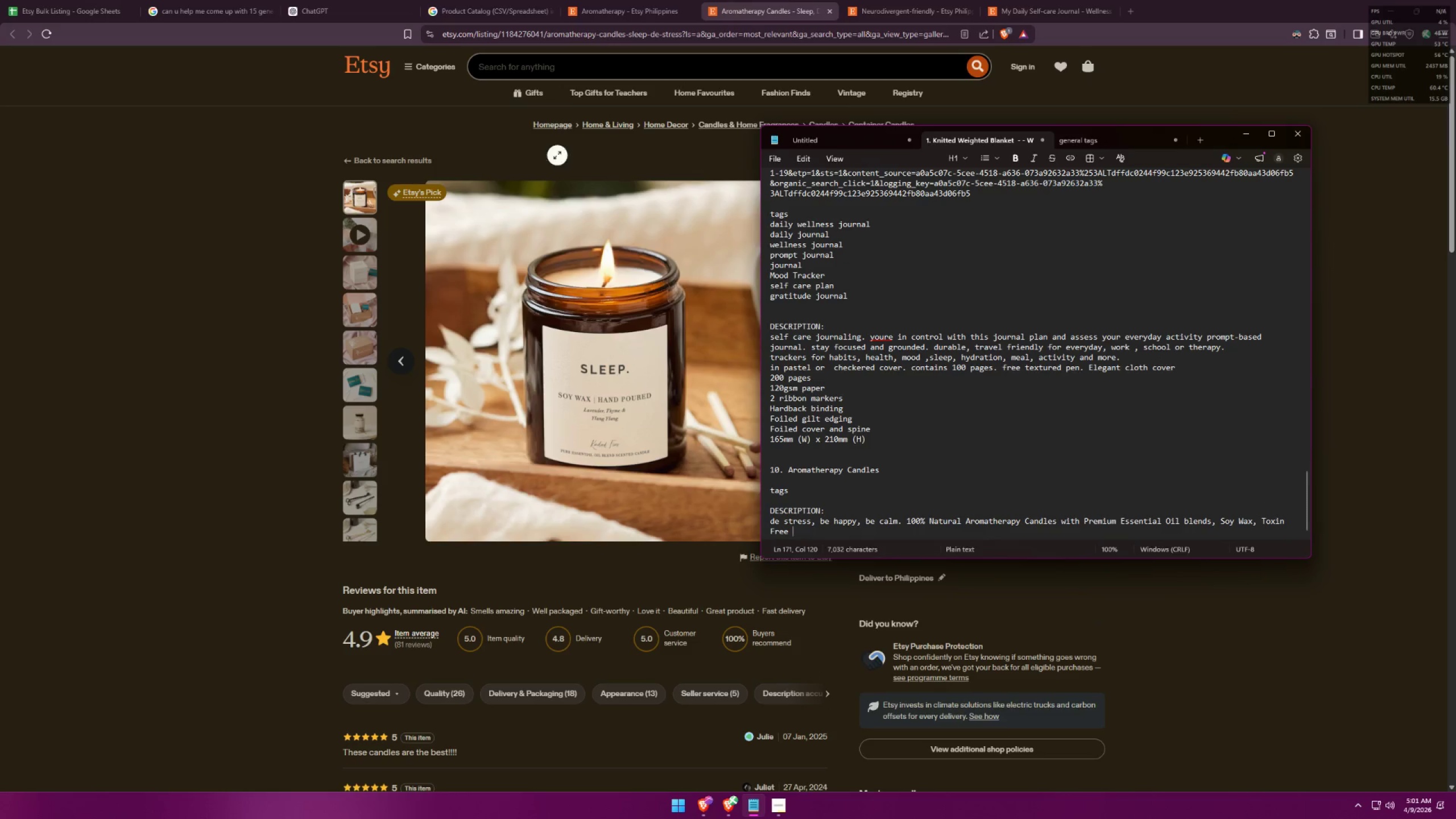 
left_click([603, 34])
 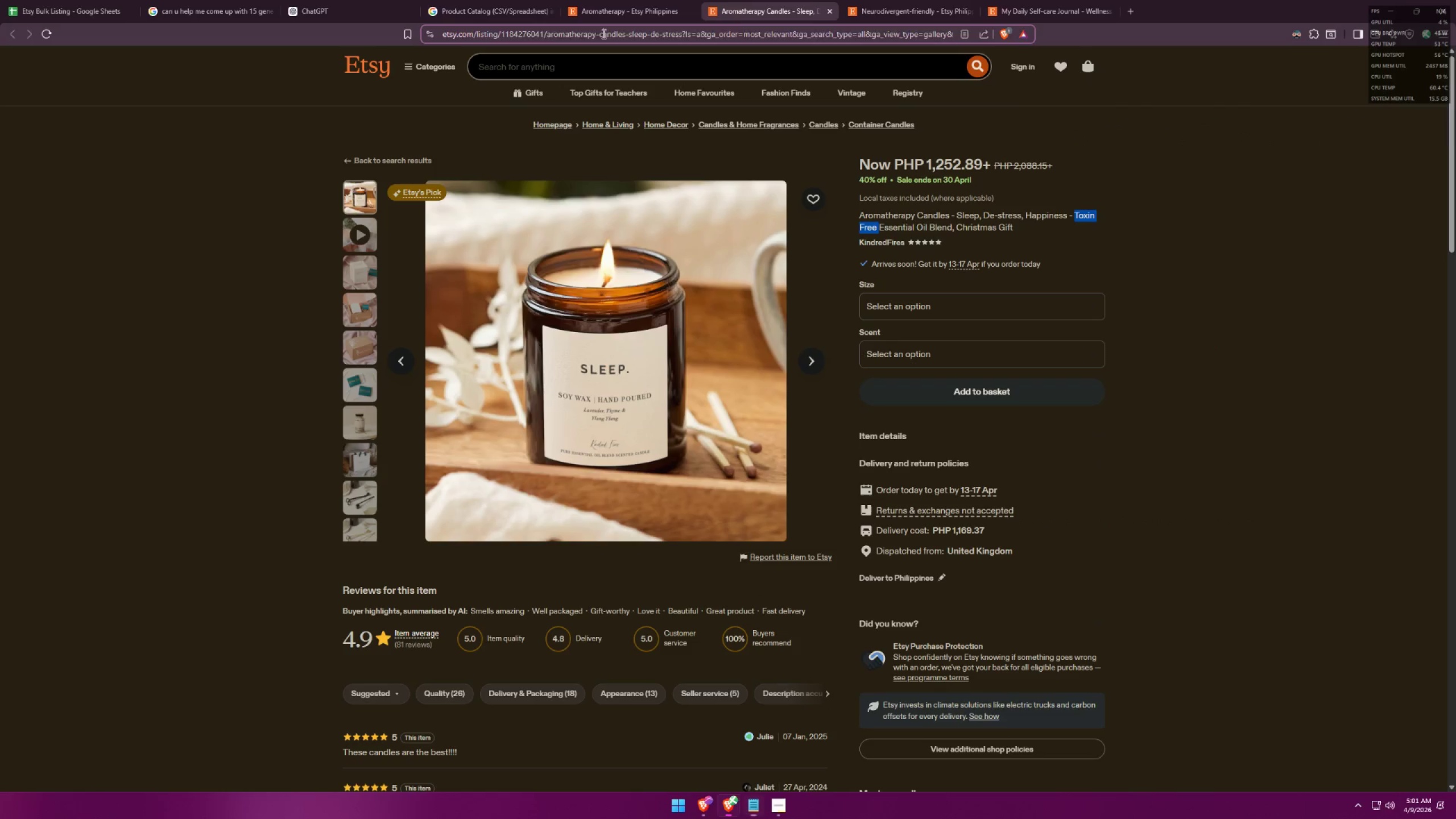 
key(Control+ControlLeft)
 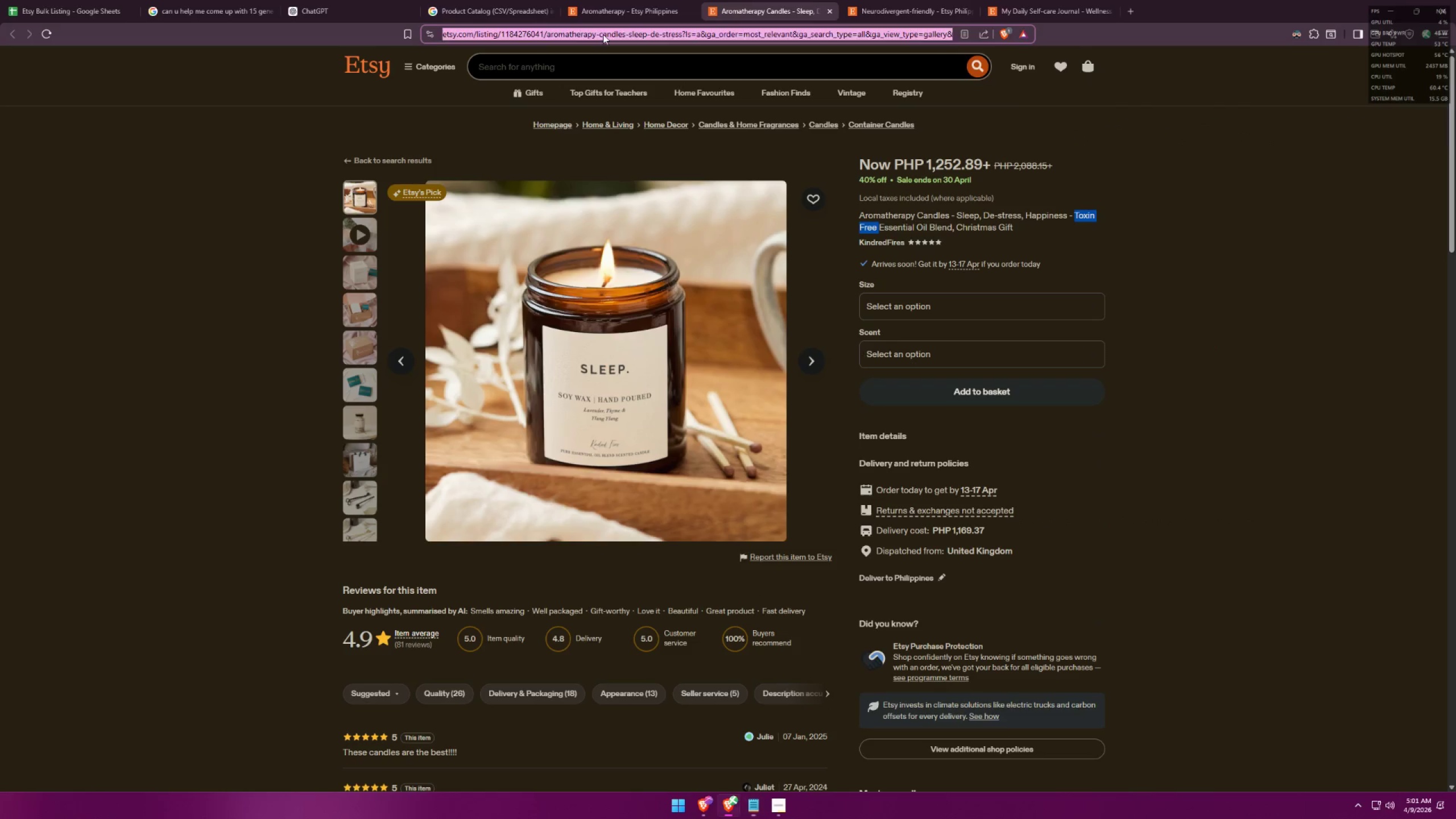 
key(Control+C)
 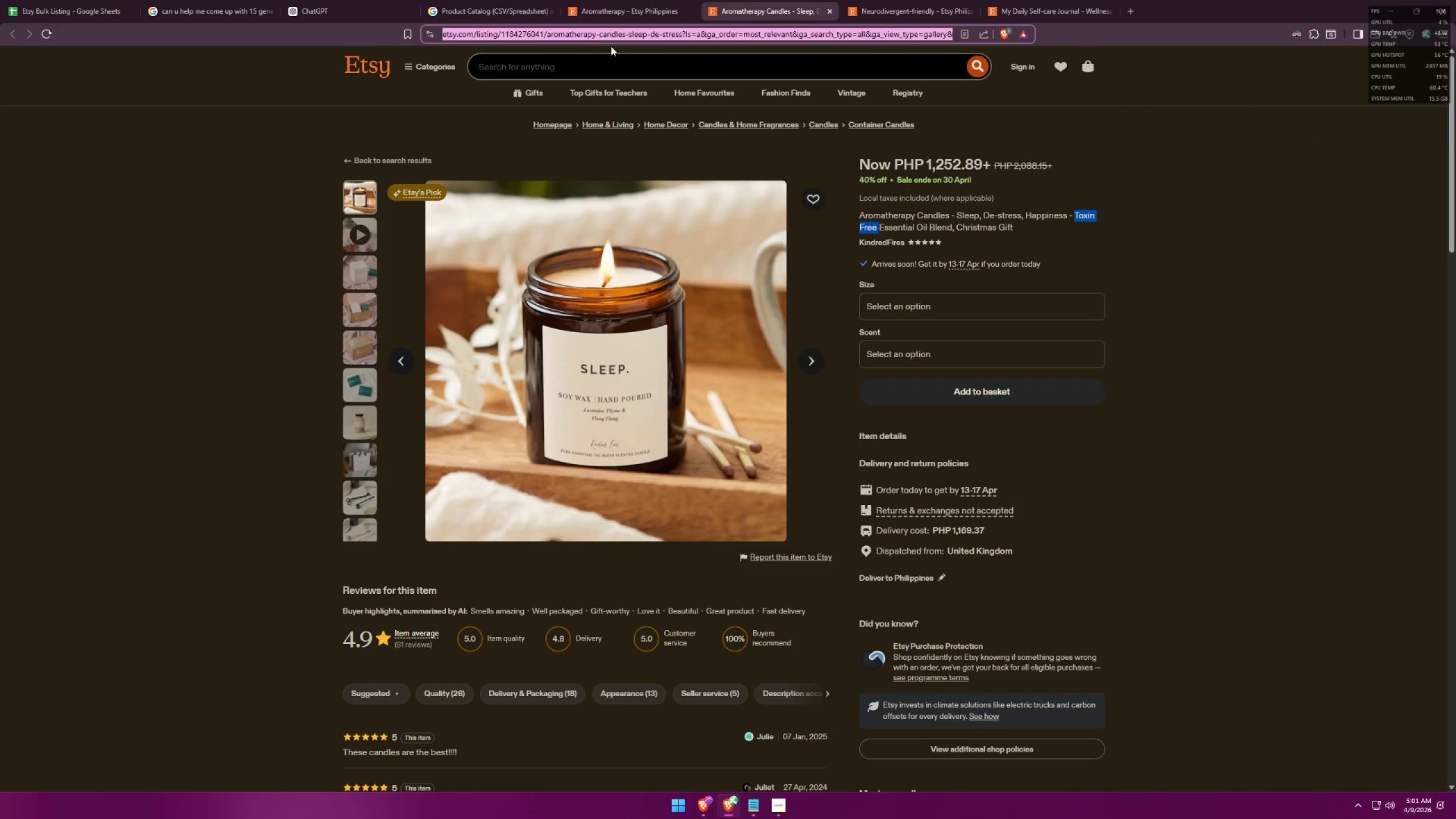 
key(Alt+AltLeft)
 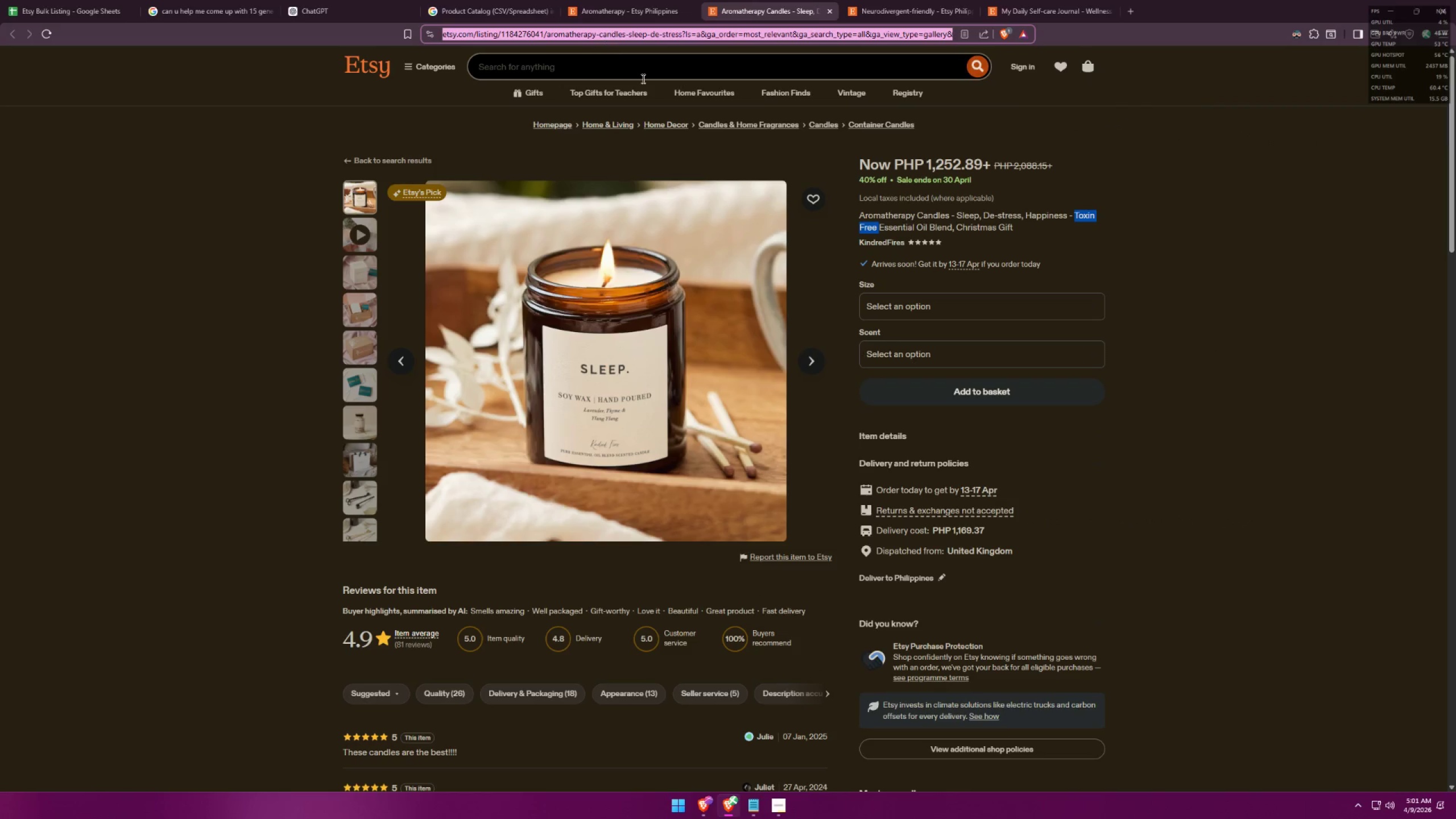 
key(Alt+Tab)
 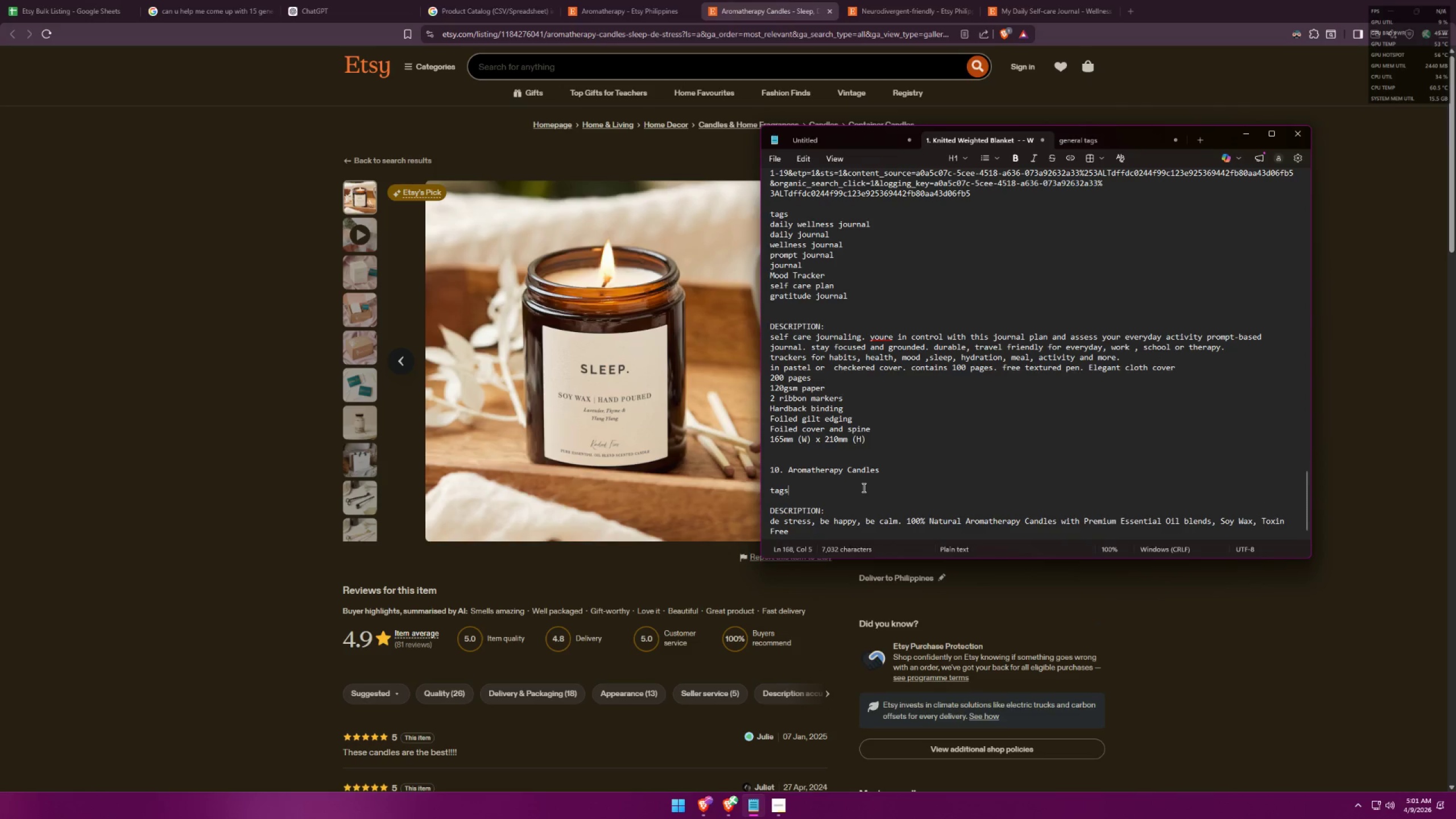 
double_click([866, 480])
 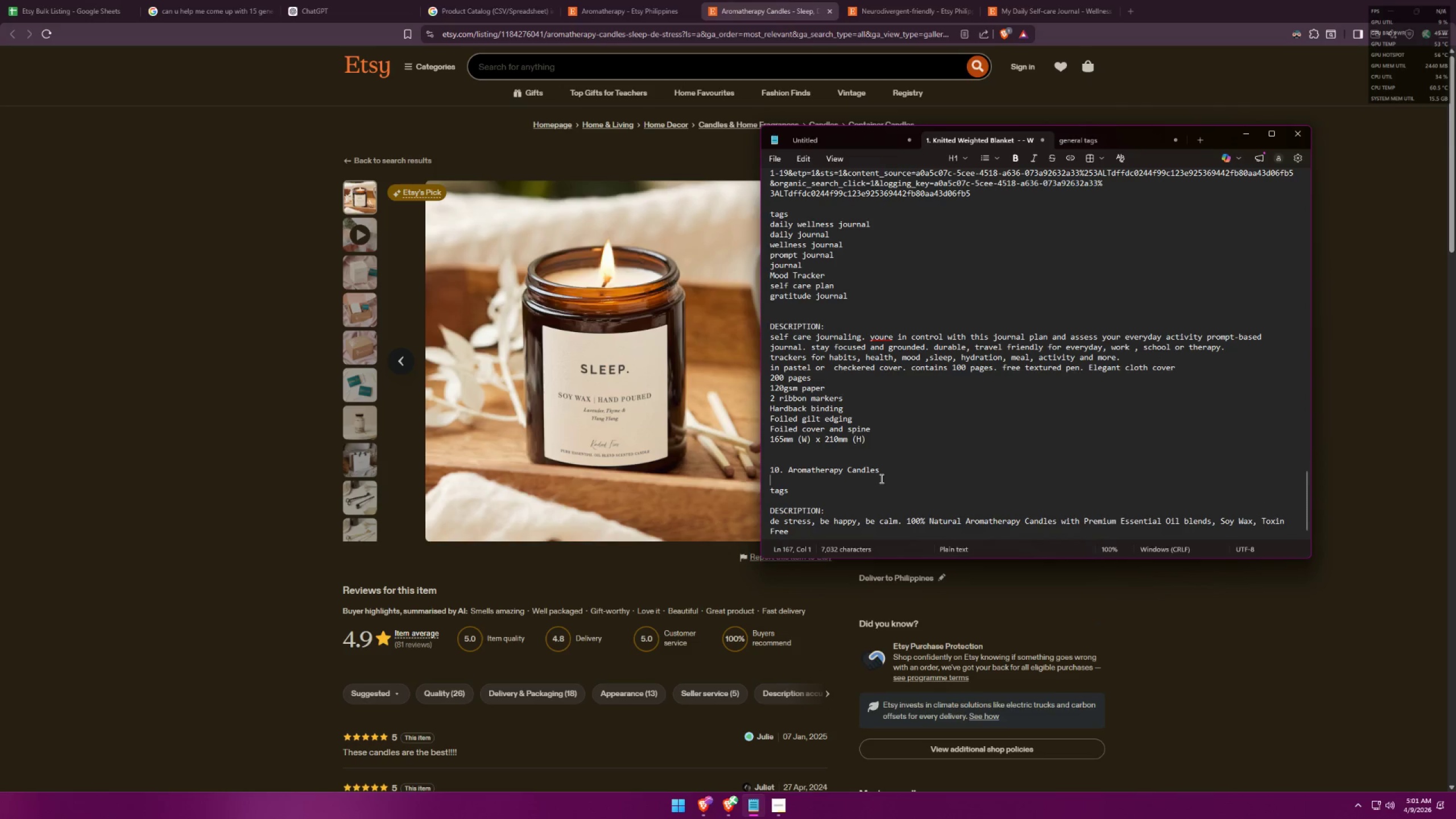 
key(Shift+Enter)
 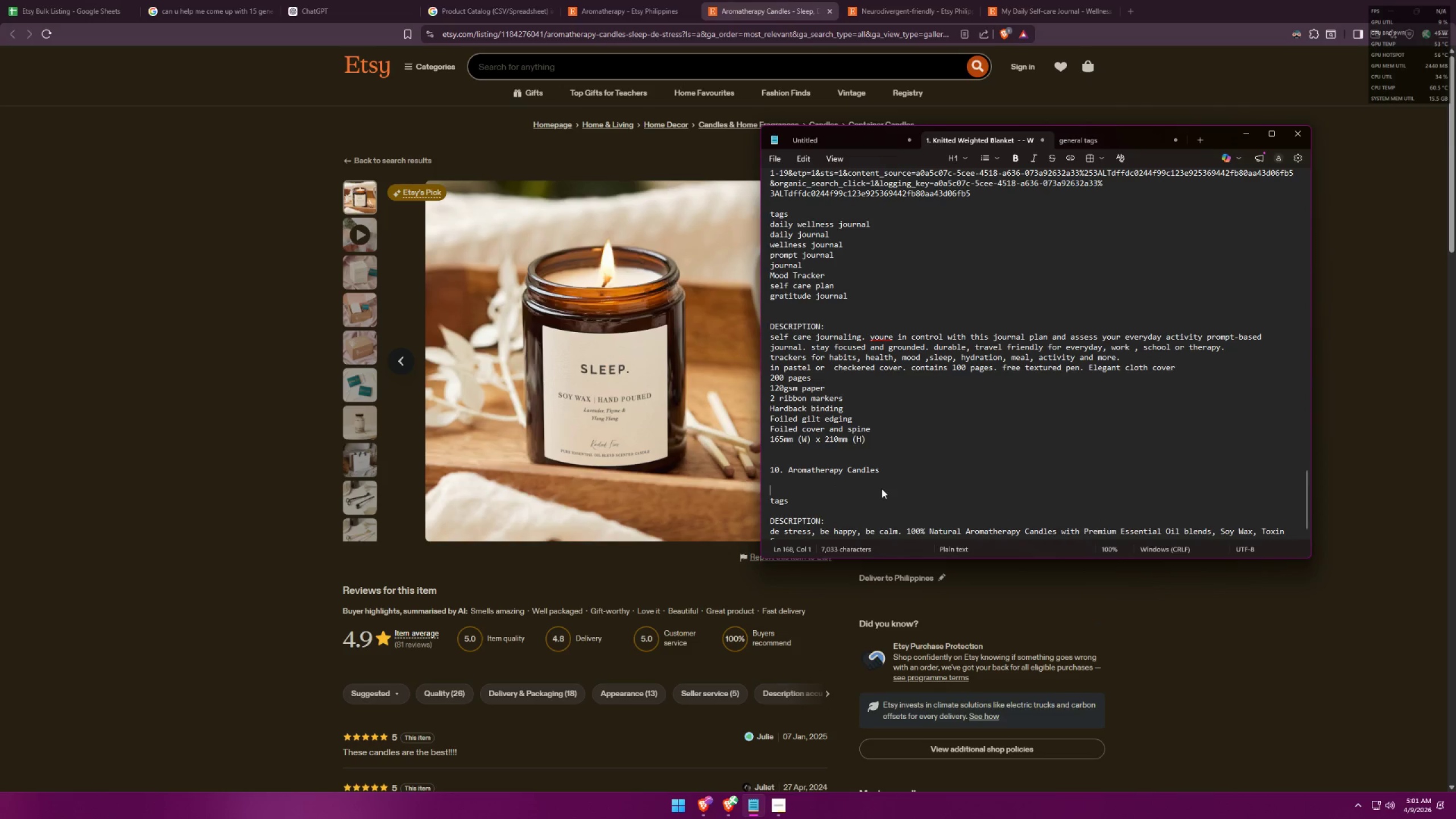 
key(ArrowUp)
 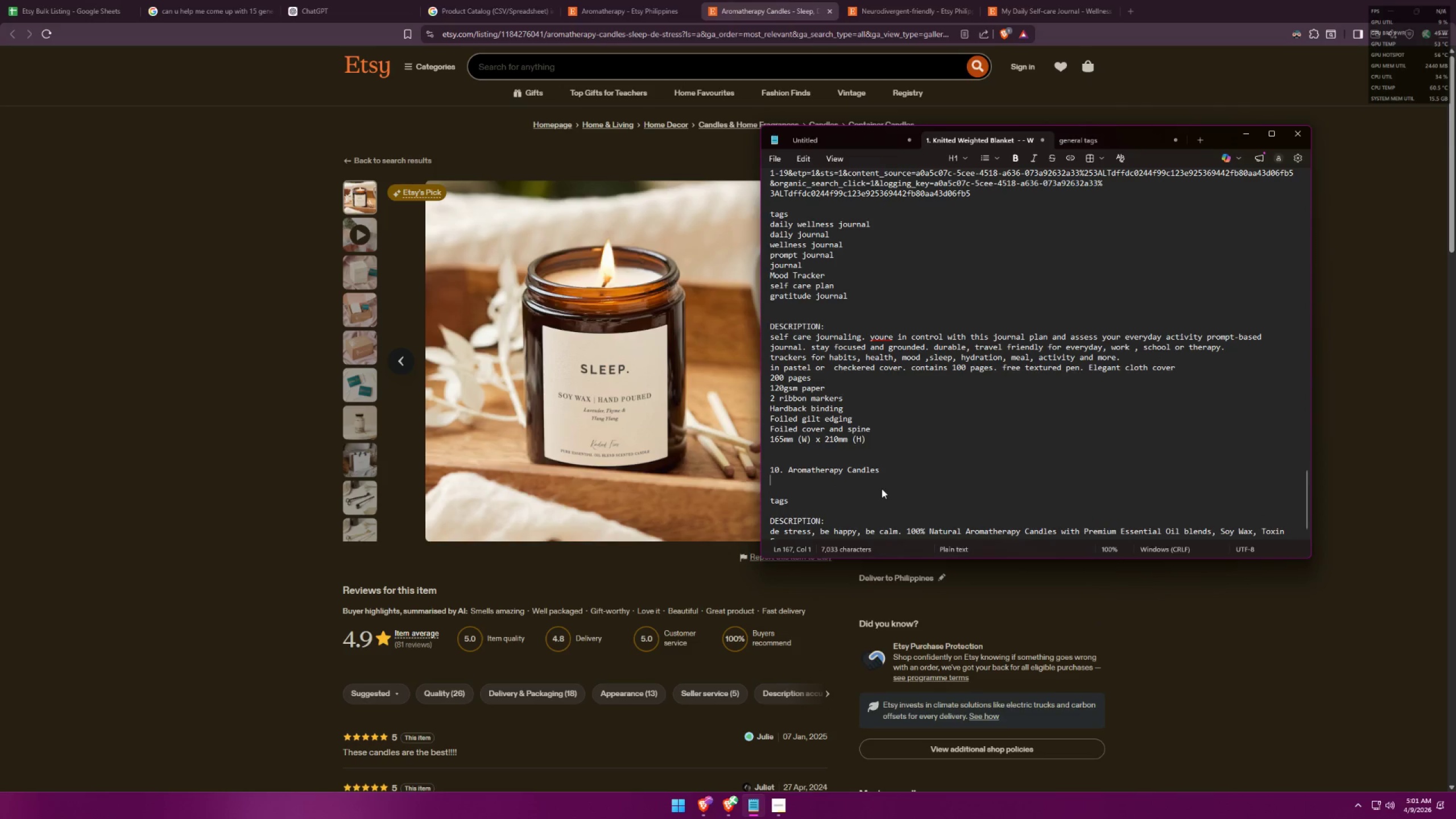 
key(Control+ControlLeft)
 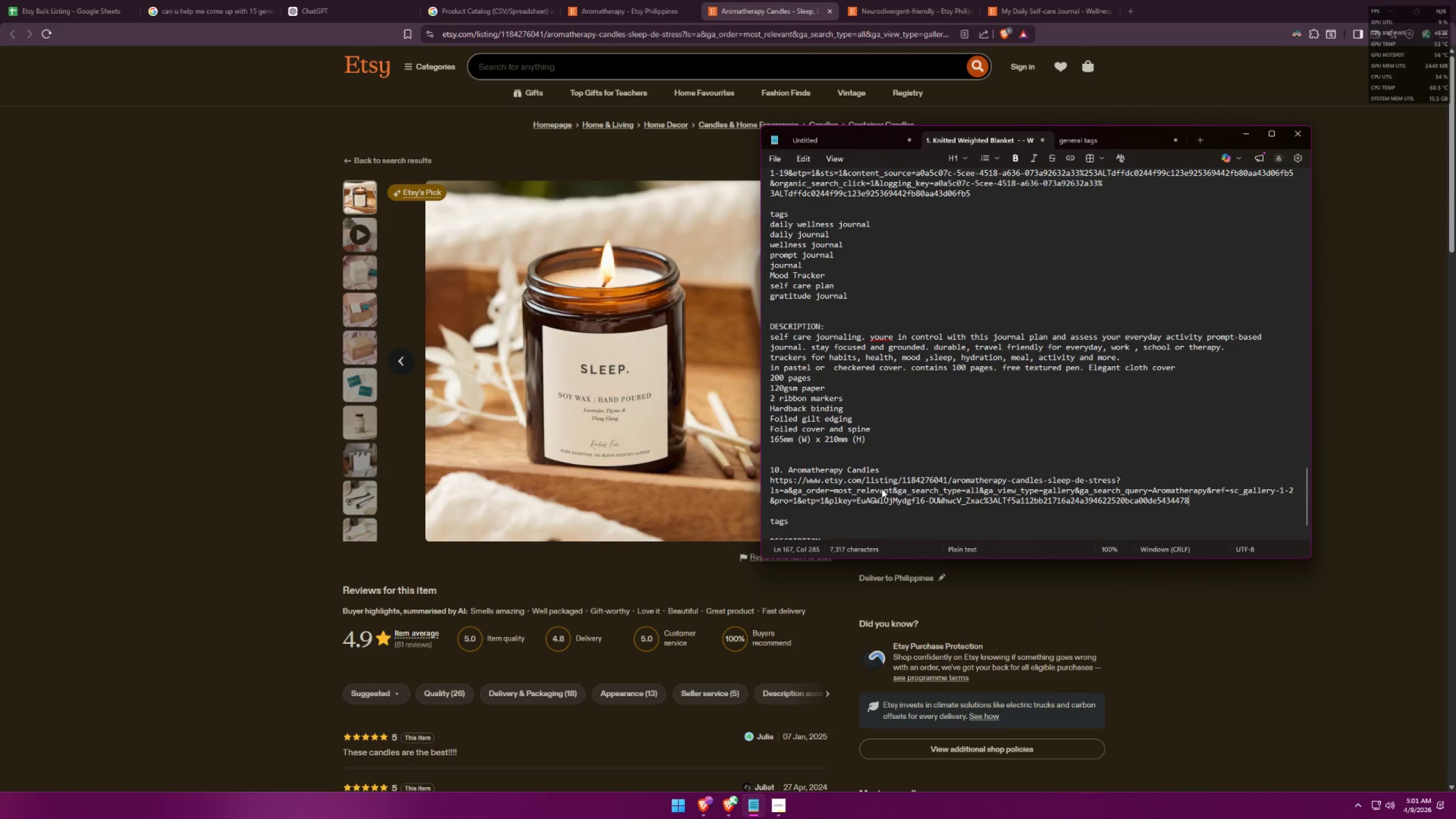 
key(Control+V)
 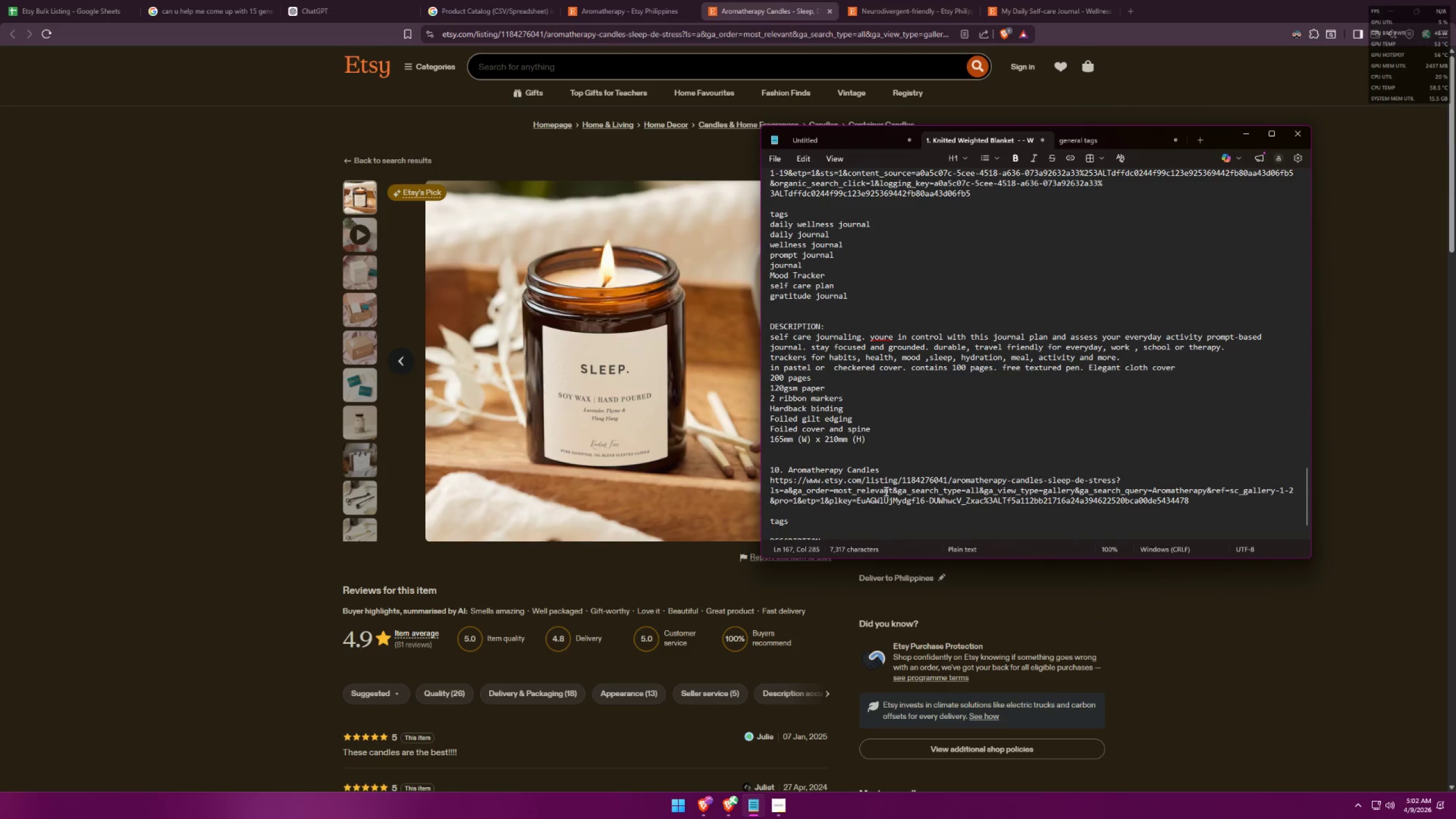 
key(Alt+AltLeft)
 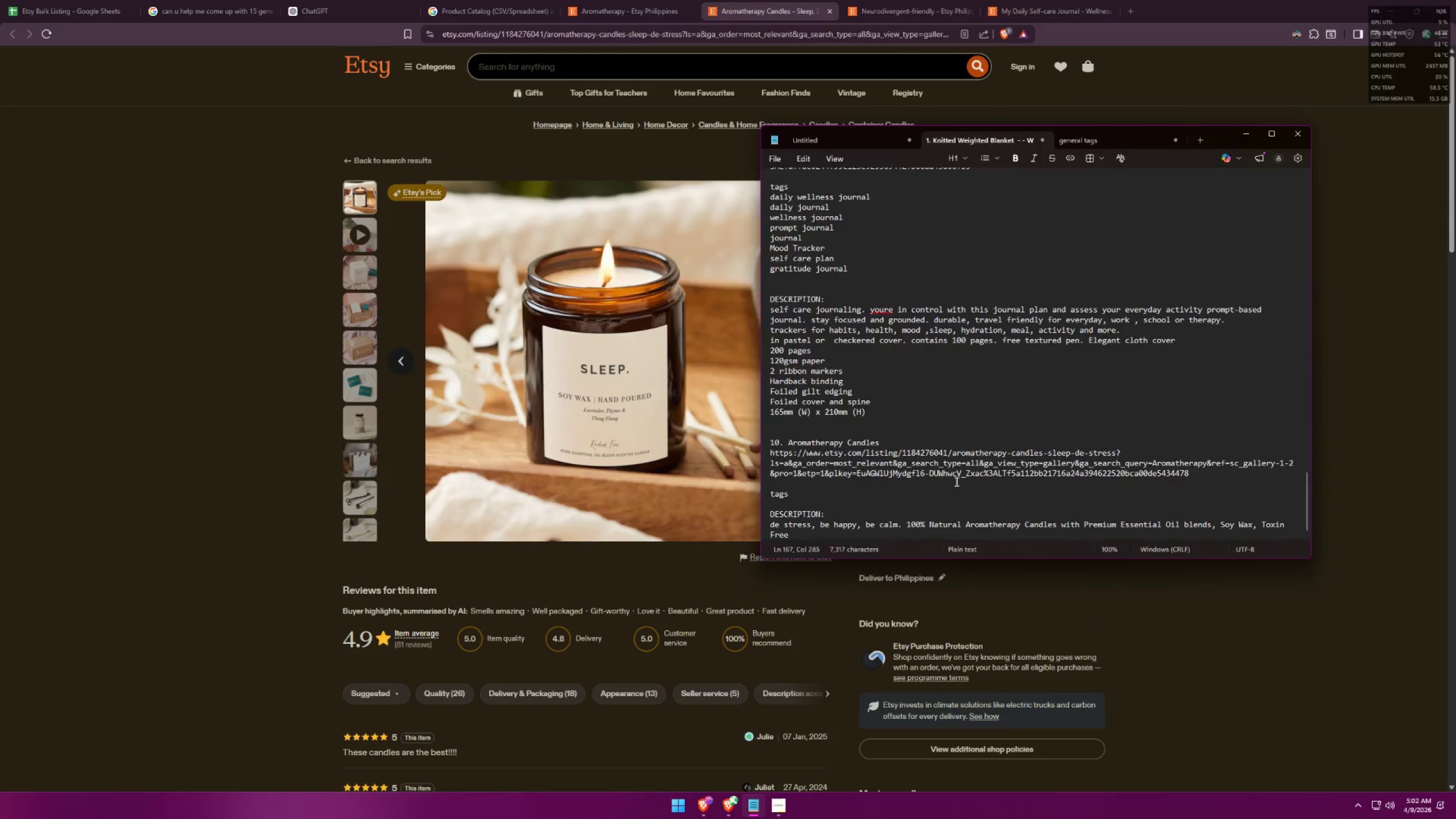 
key(Alt+Tab)
 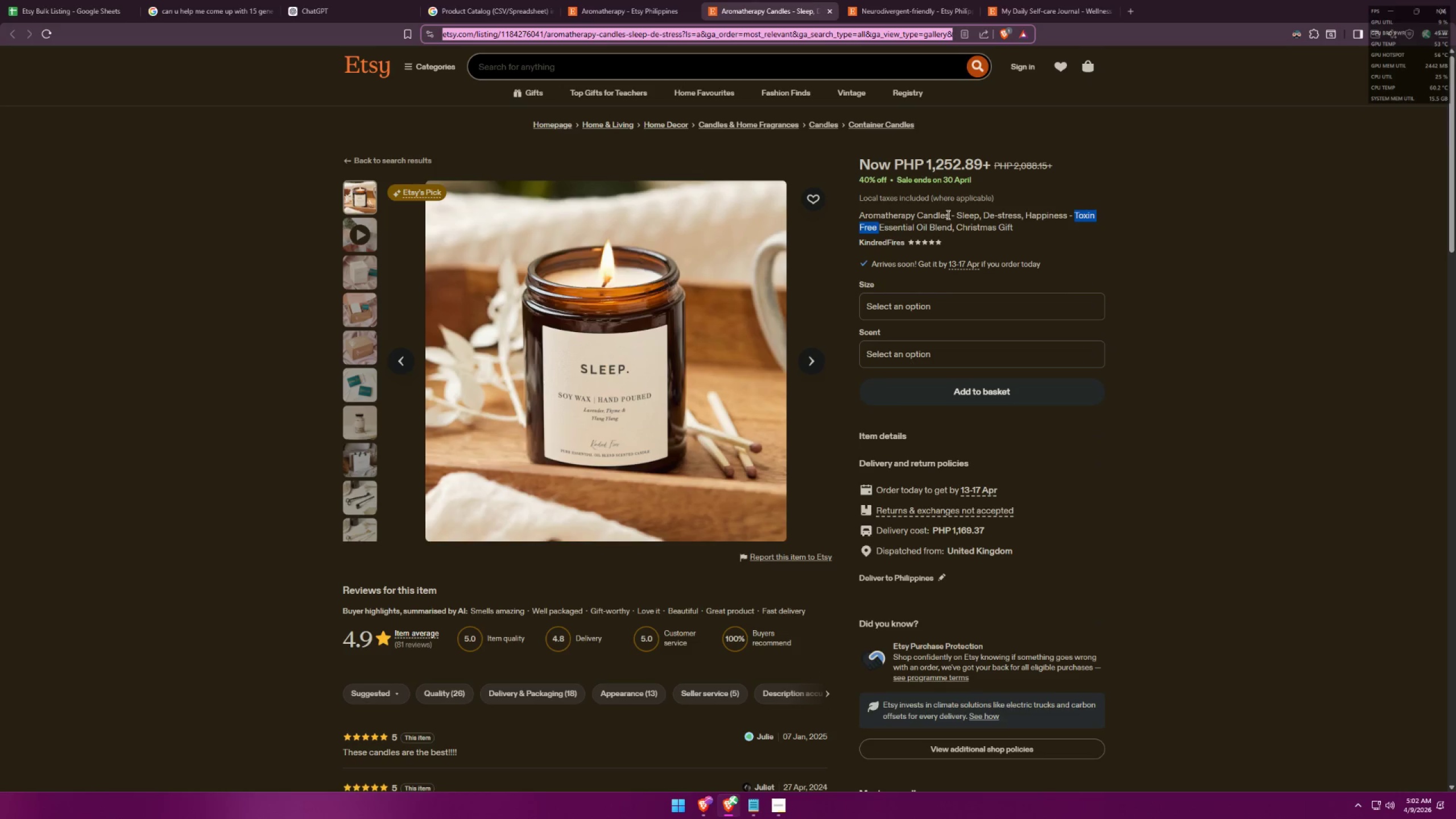 
scroll: coordinate [950, 483], scroll_direction: down, amount: 6.0
 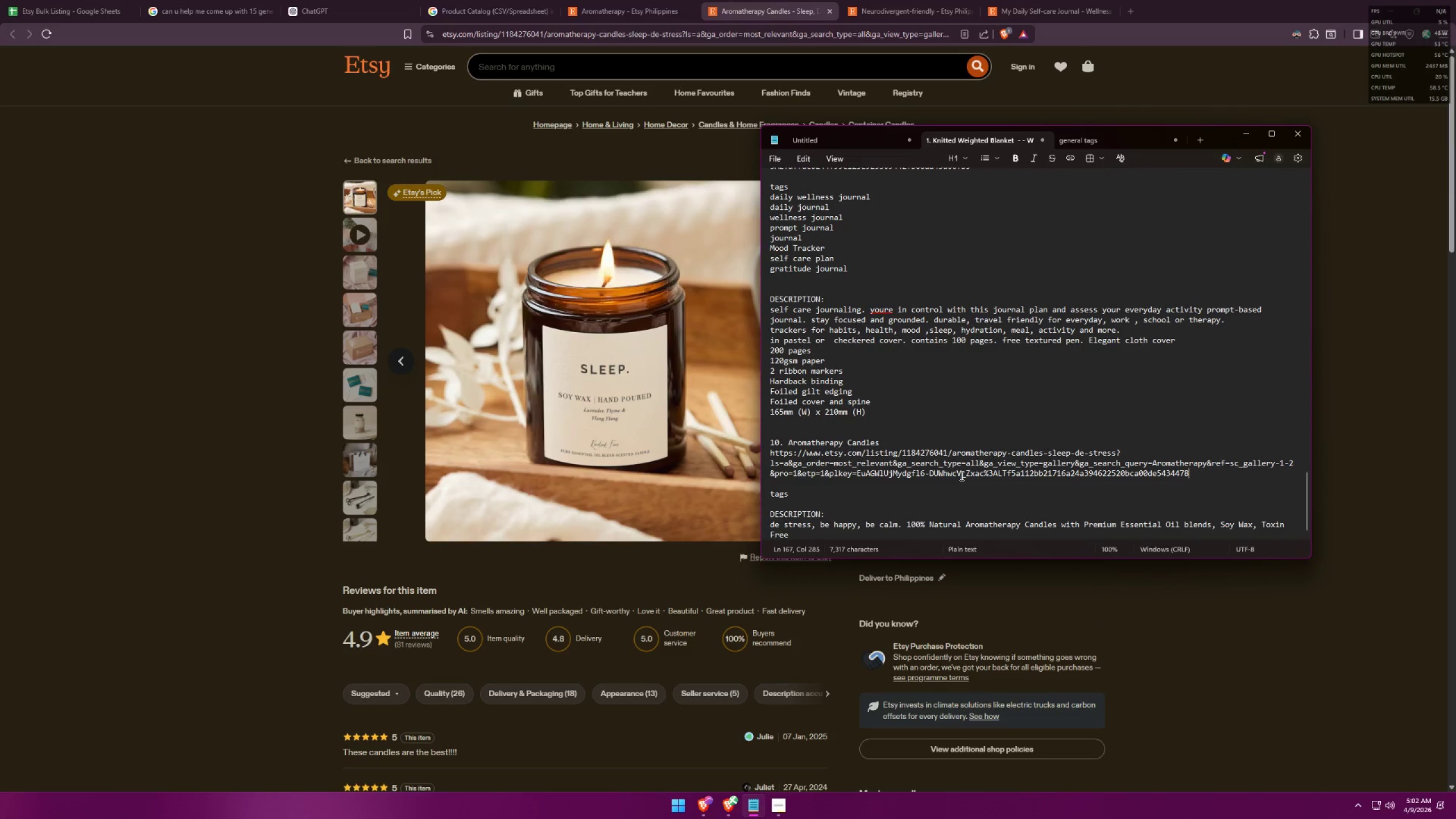 
left_click_drag(start_coordinate=[948, 212], to_coordinate=[861, 215])
 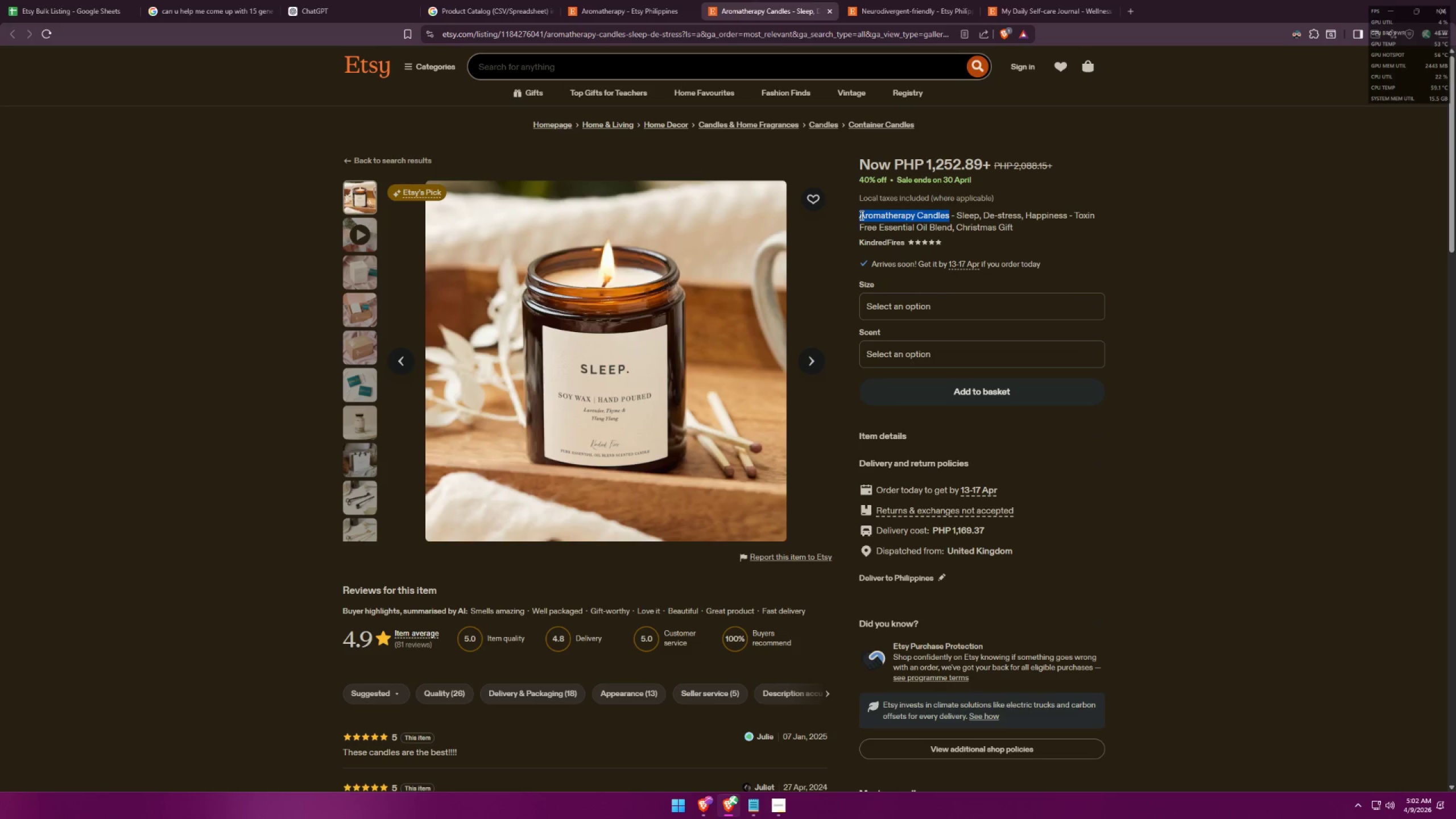 
key(Control+ControlLeft)
 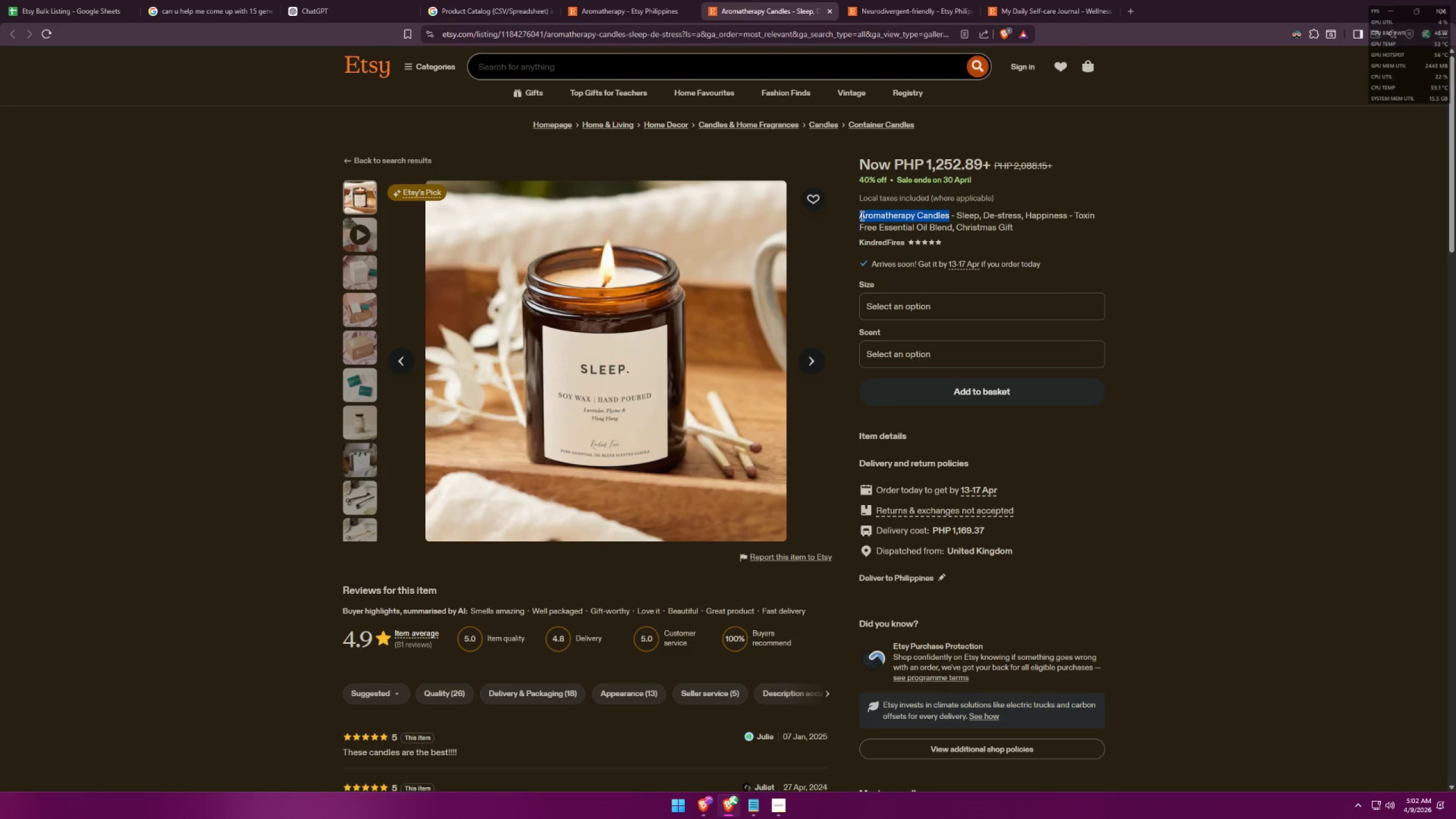 
key(Control+C)
 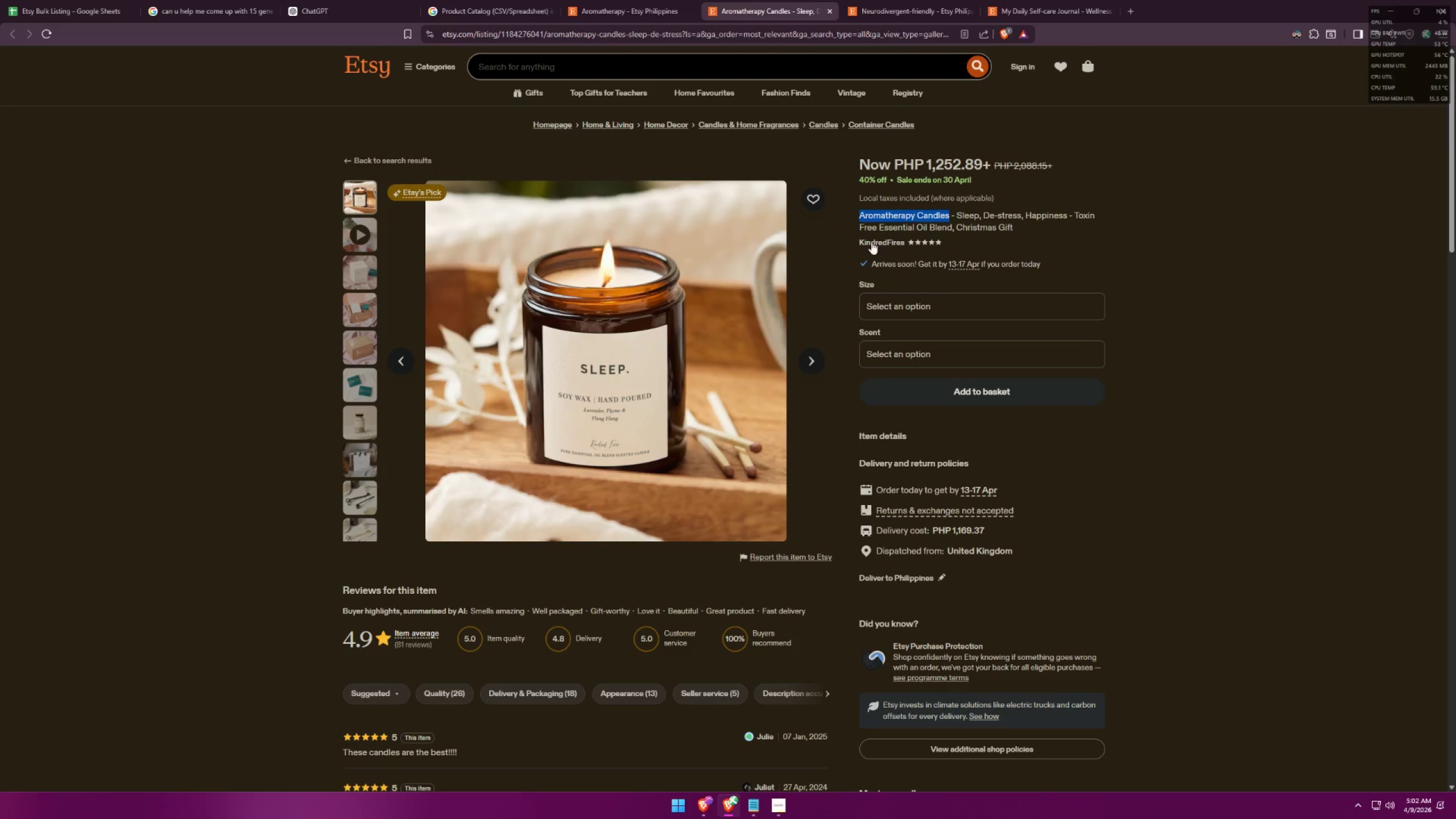 
key(Alt+AltLeft)
 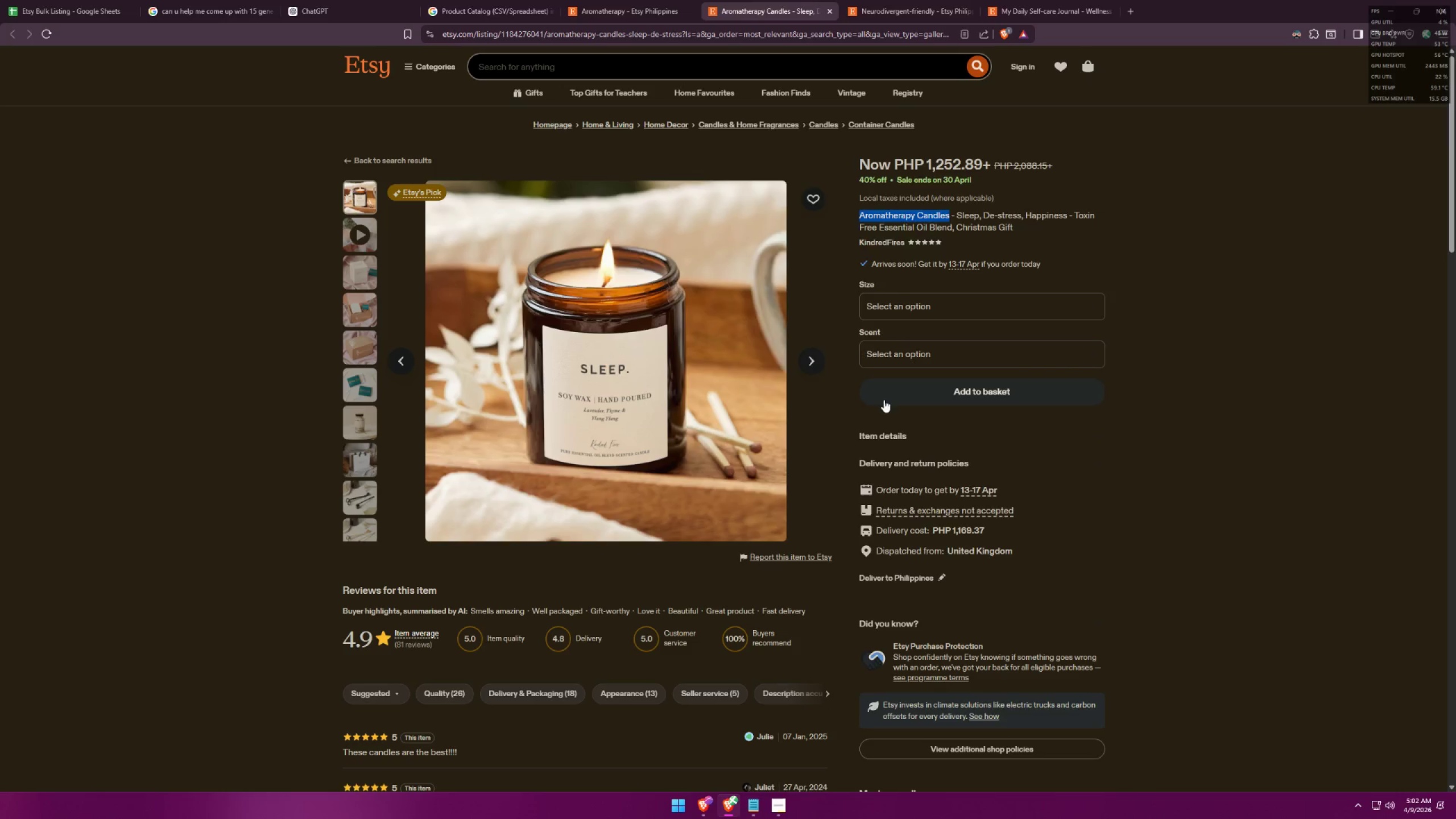 
key(Alt+Tab)
 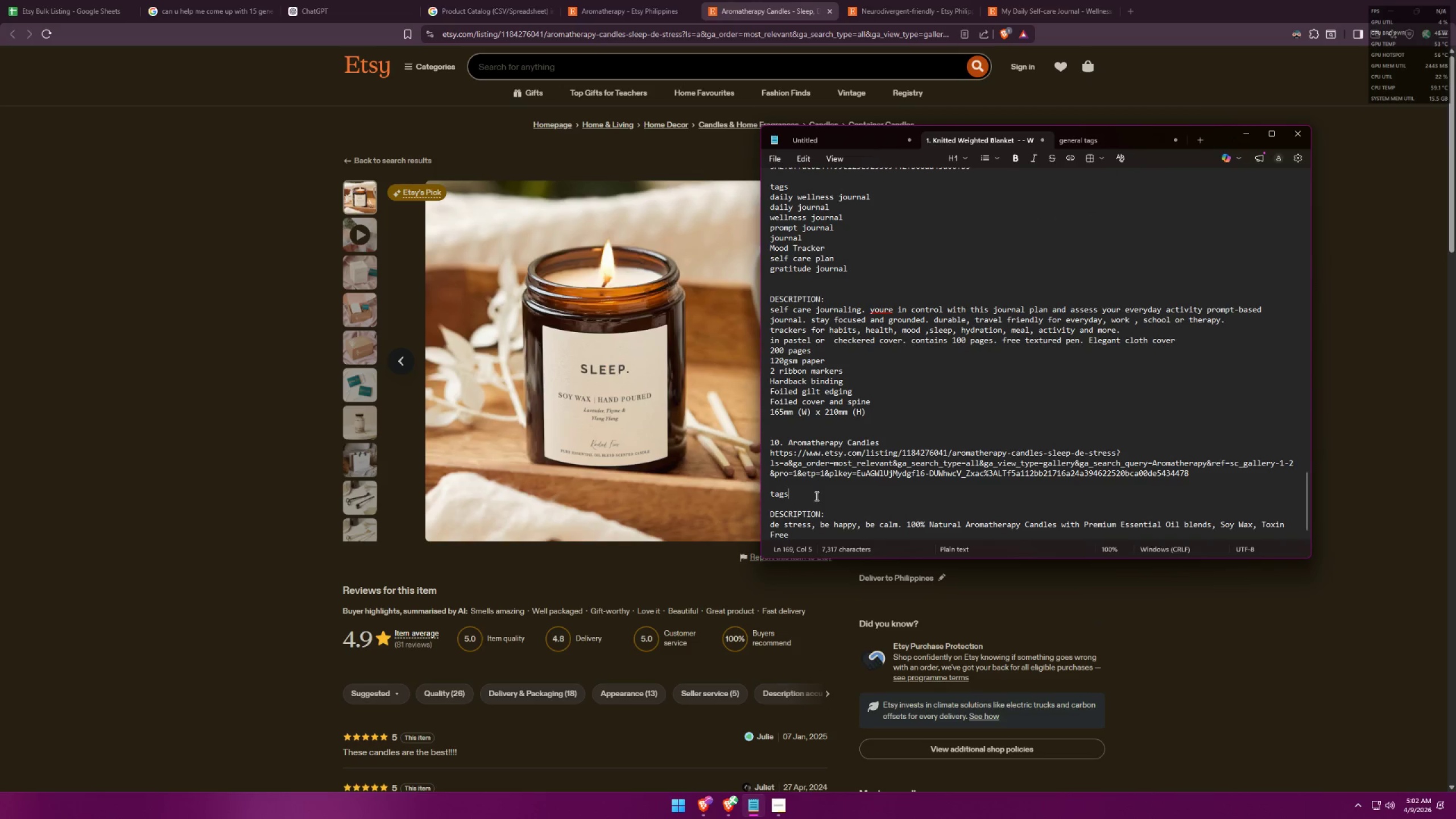 
key(Shift+Enter)
 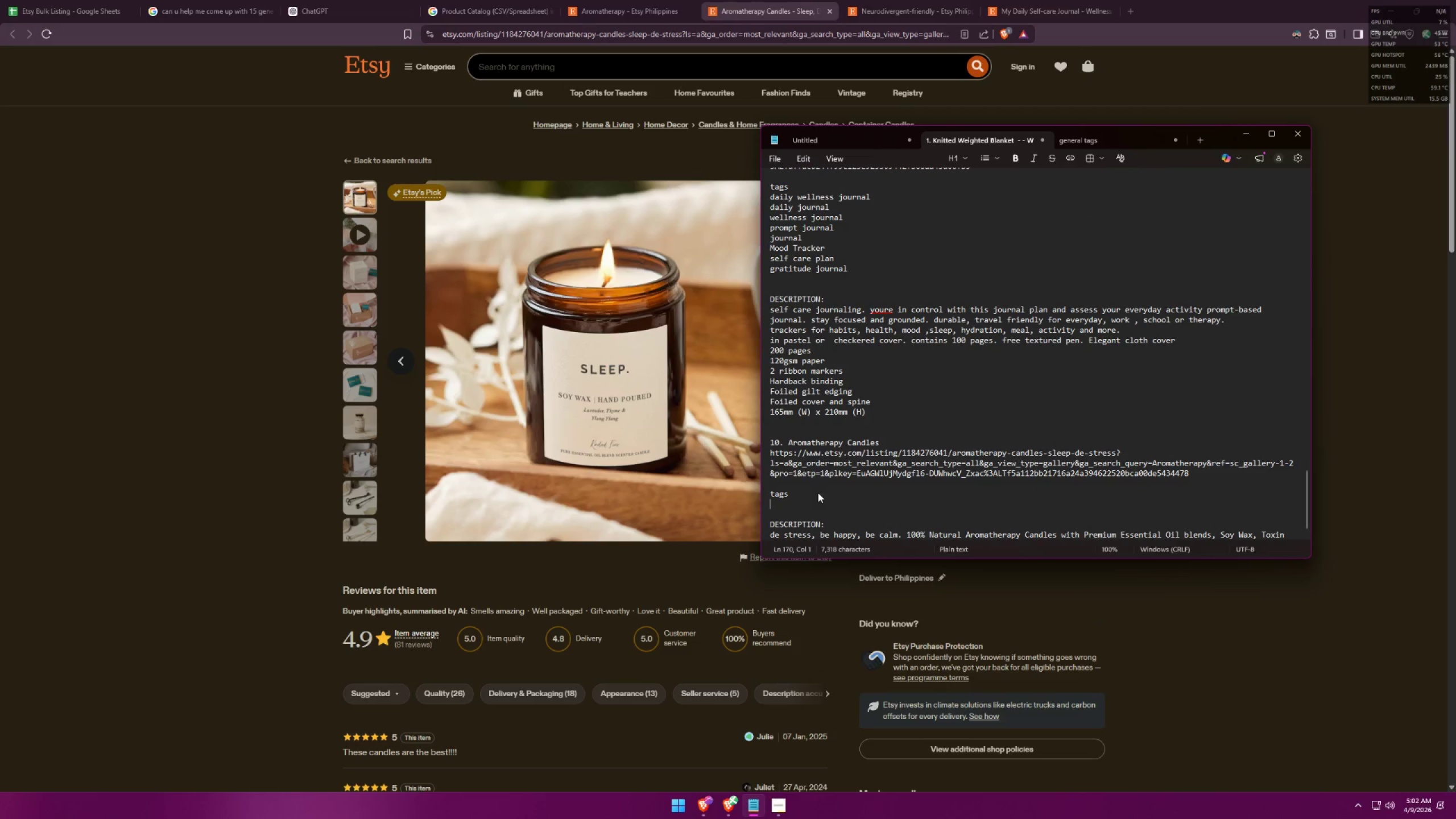 
key(Control+ControlLeft)
 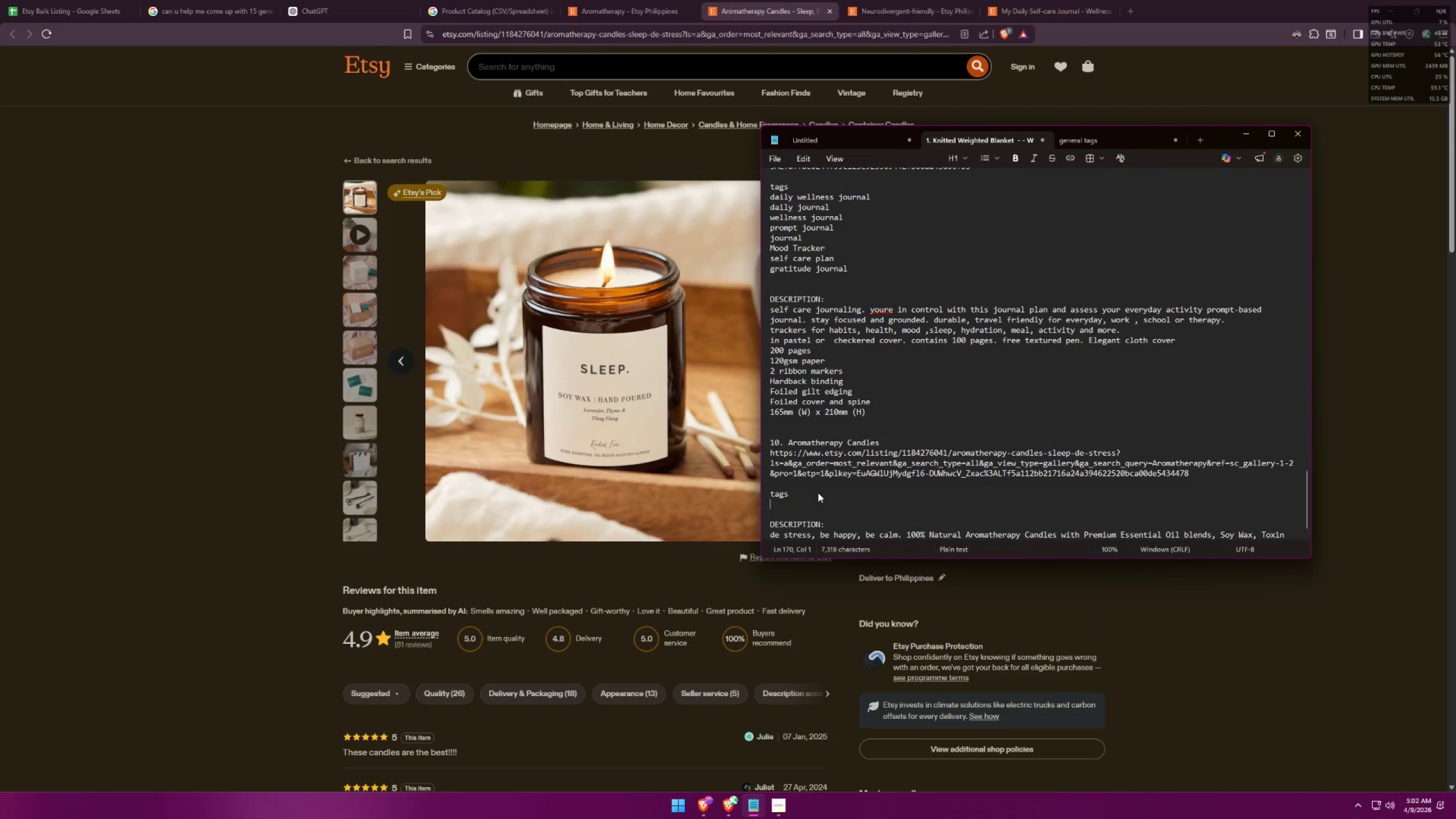 
key(Control+V)
 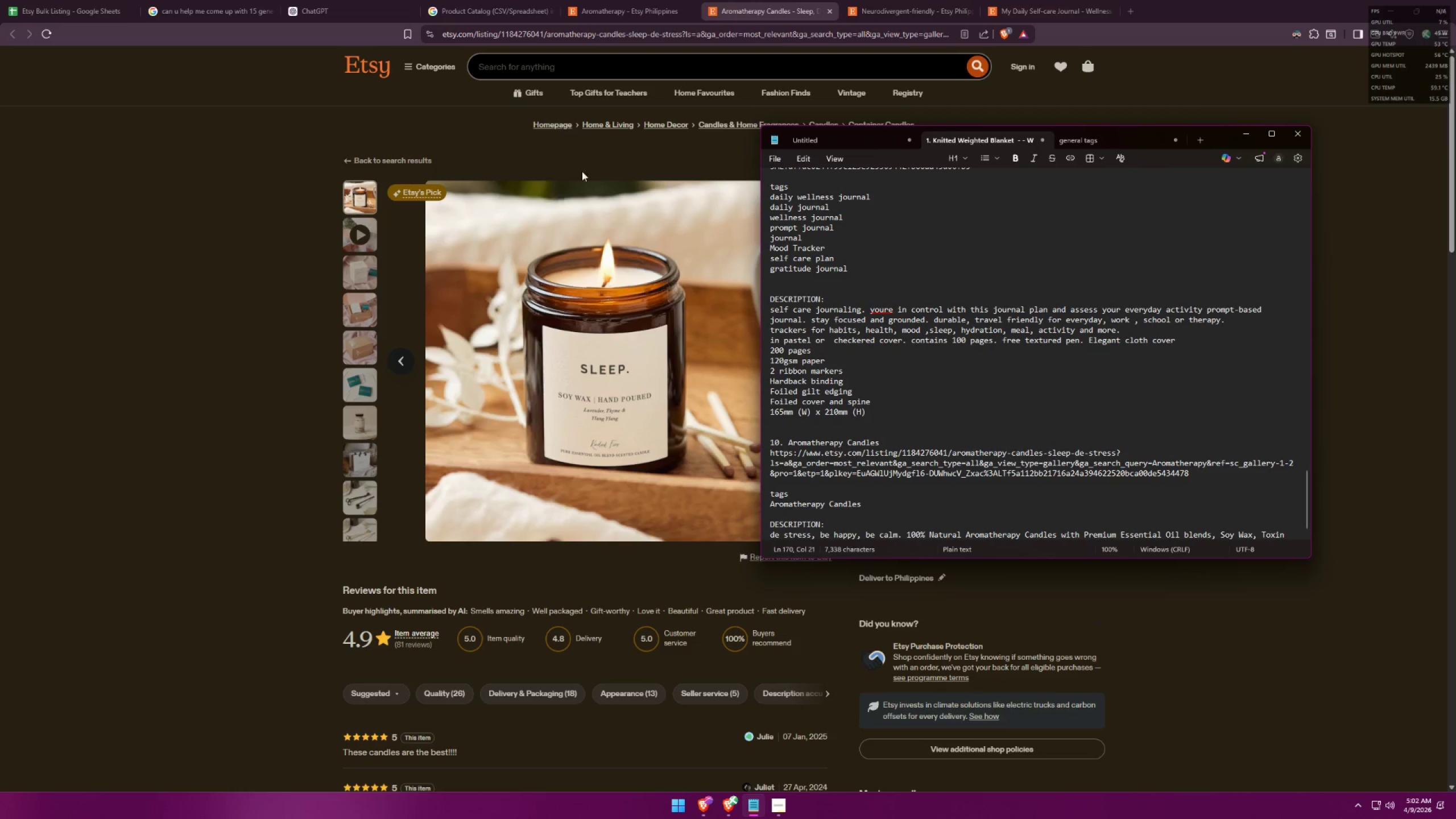 
left_click([648, 159])
 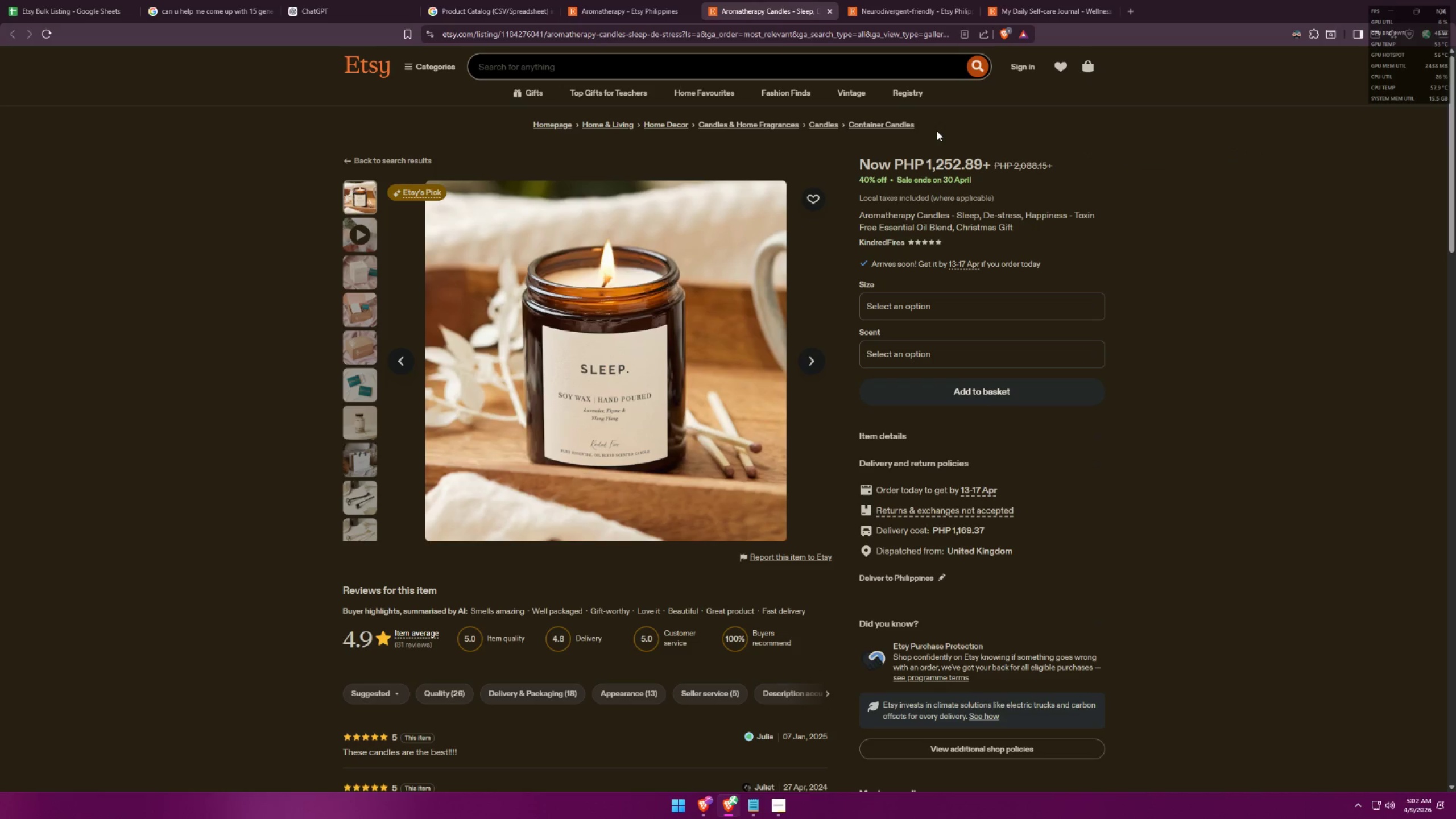 
left_click([524, 0])
 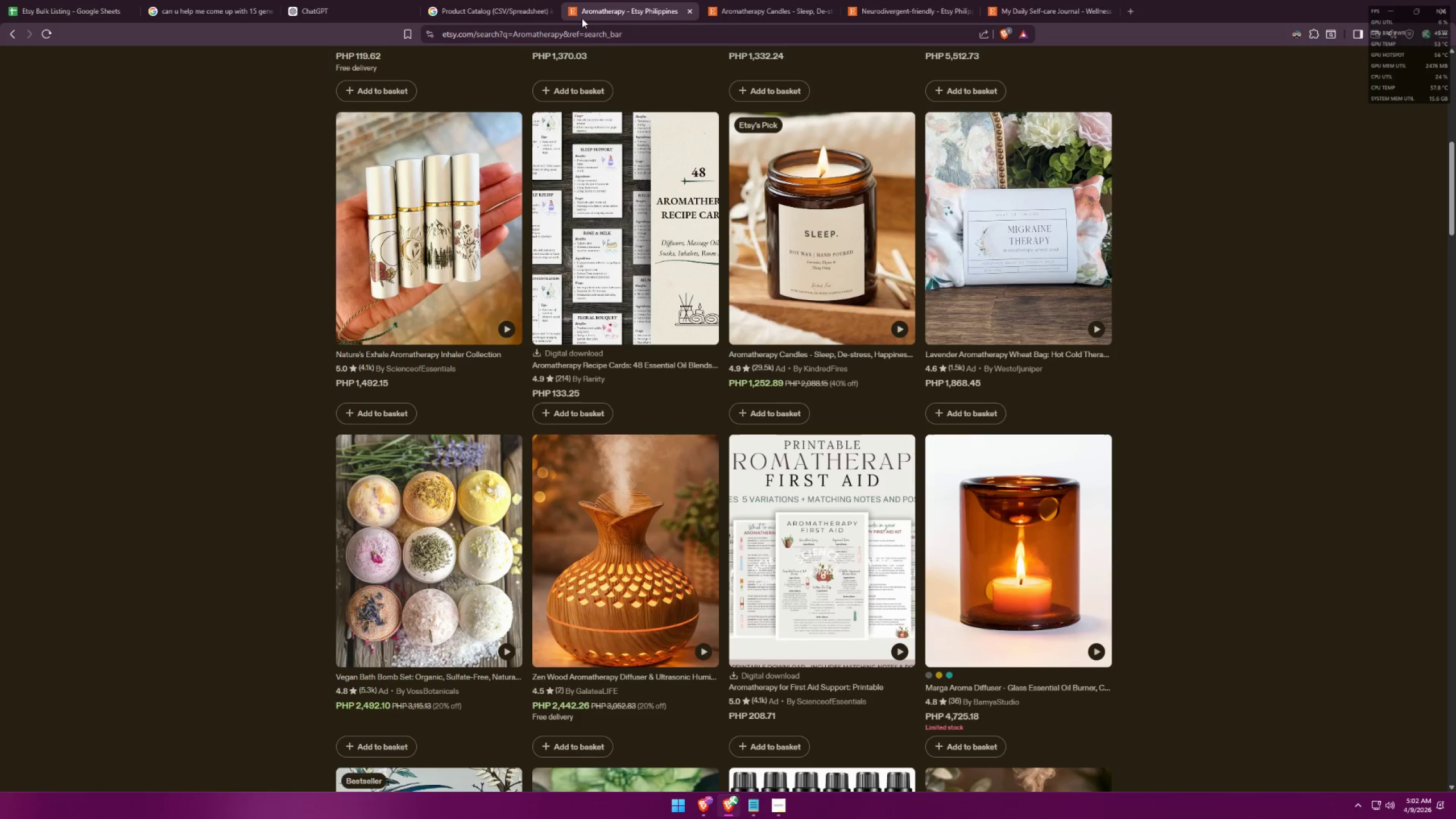 
left_click([470, 9])
 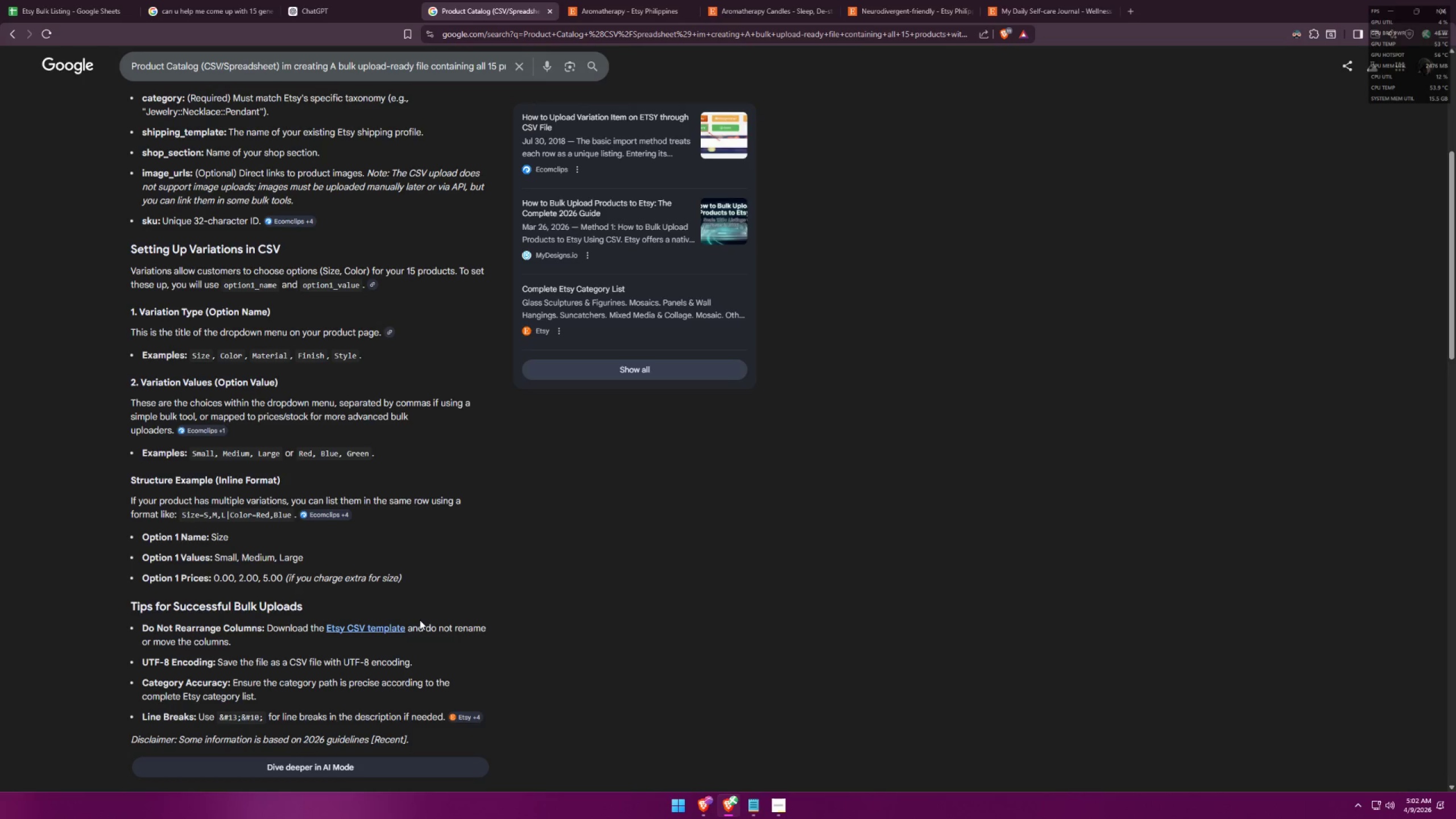 
middle_click([393, 629])
 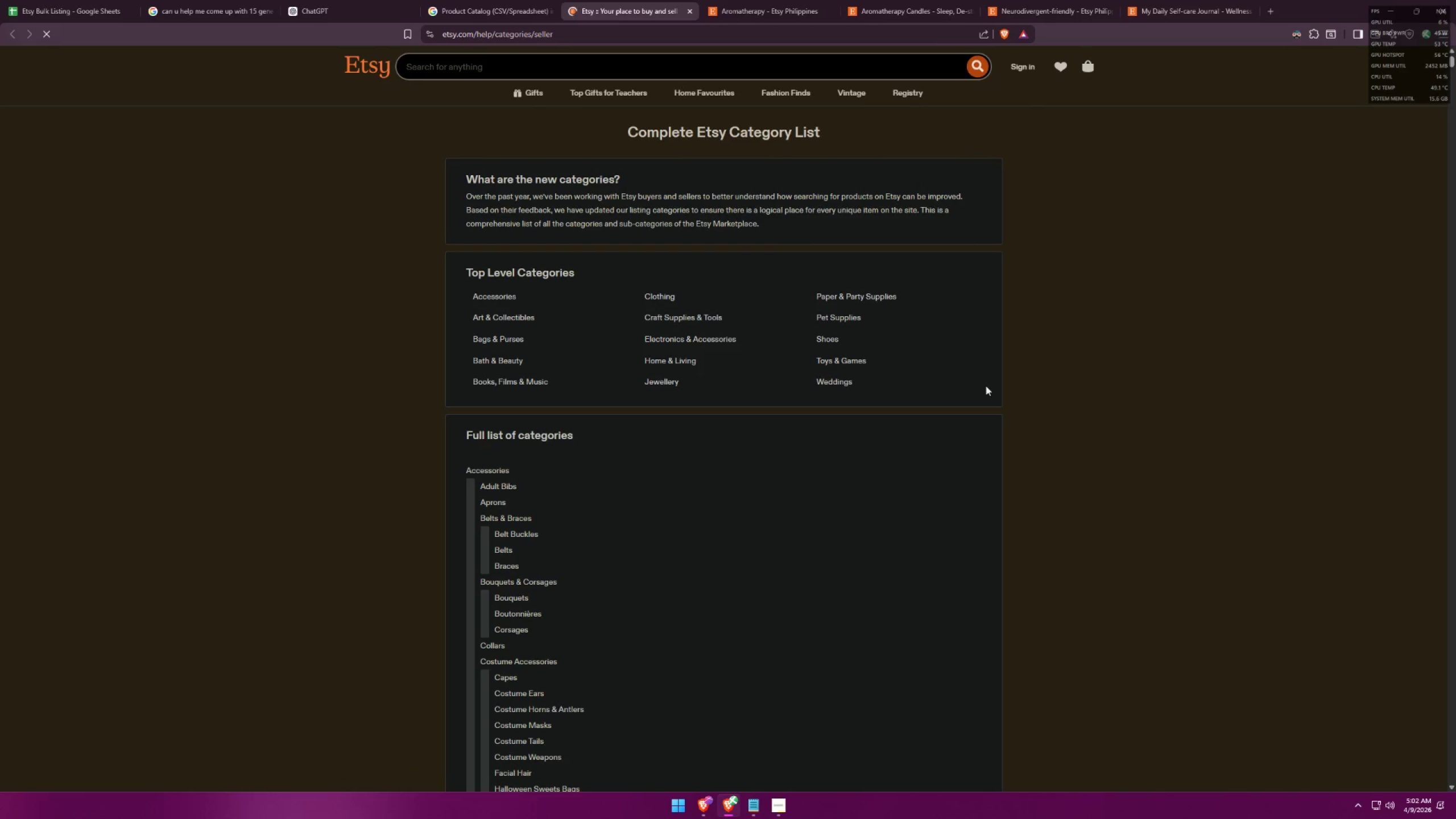 
mouse_move([1021, 705])
 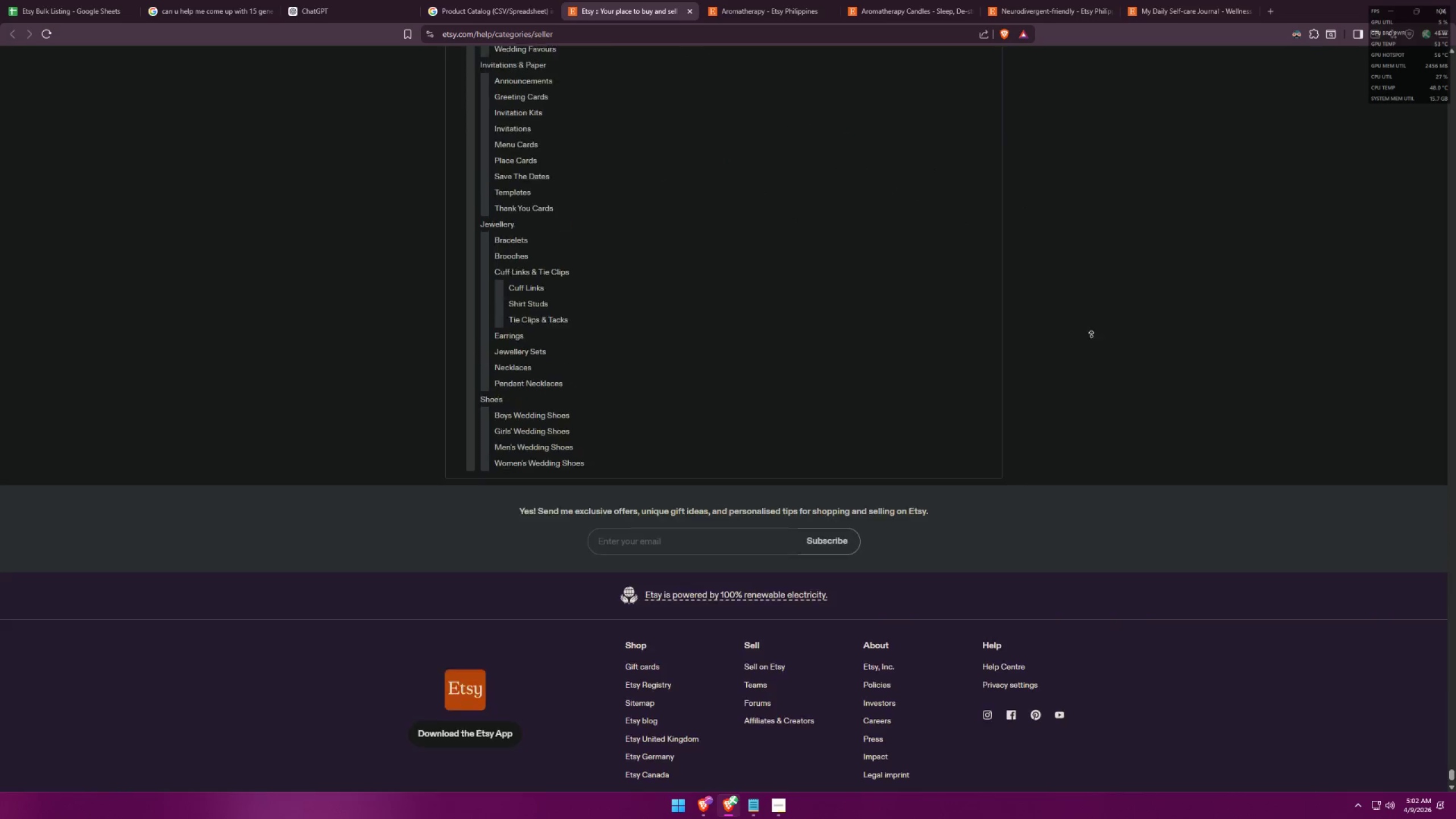 
type([F3]candles)
 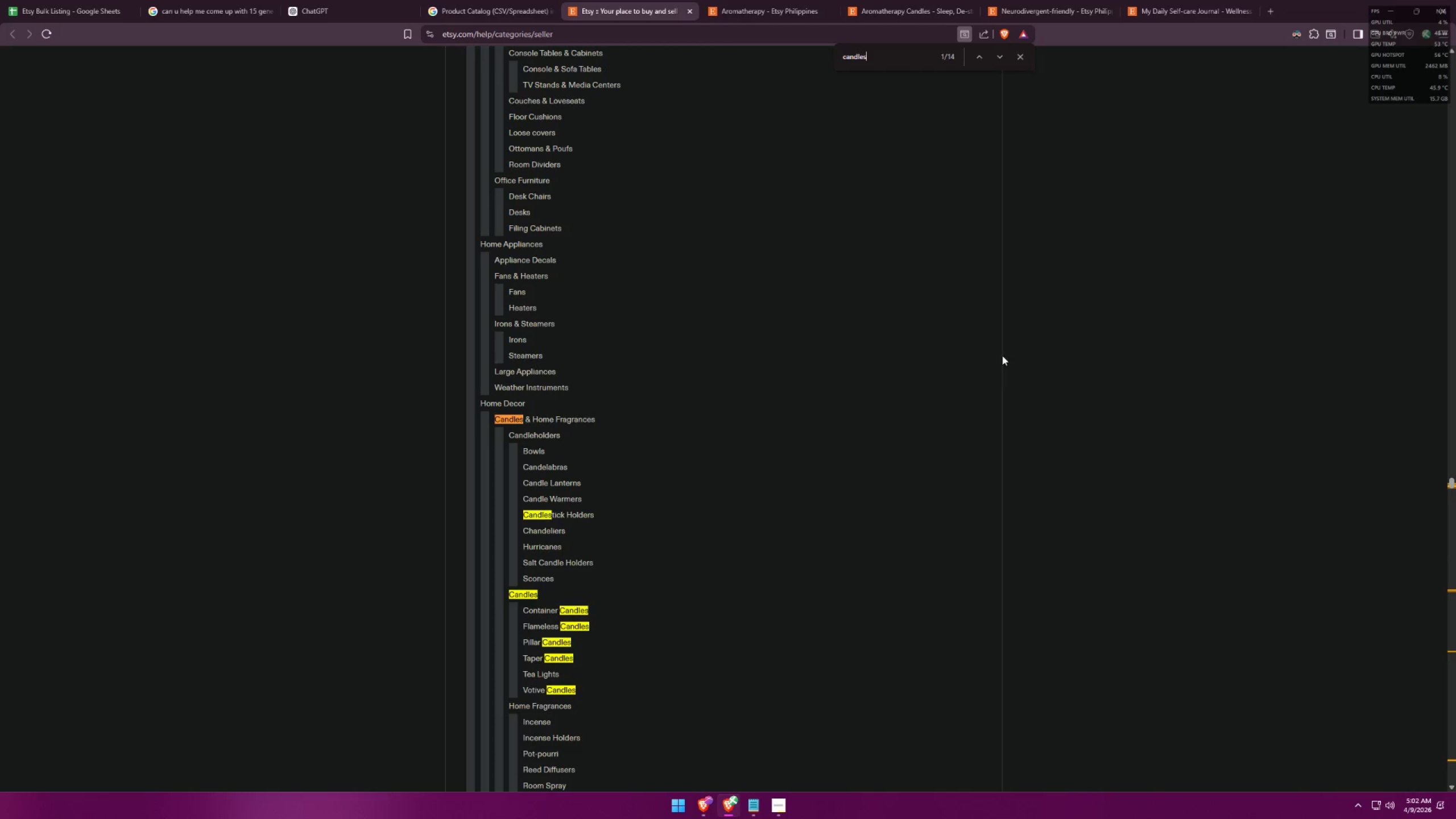 
wait(5.94)
 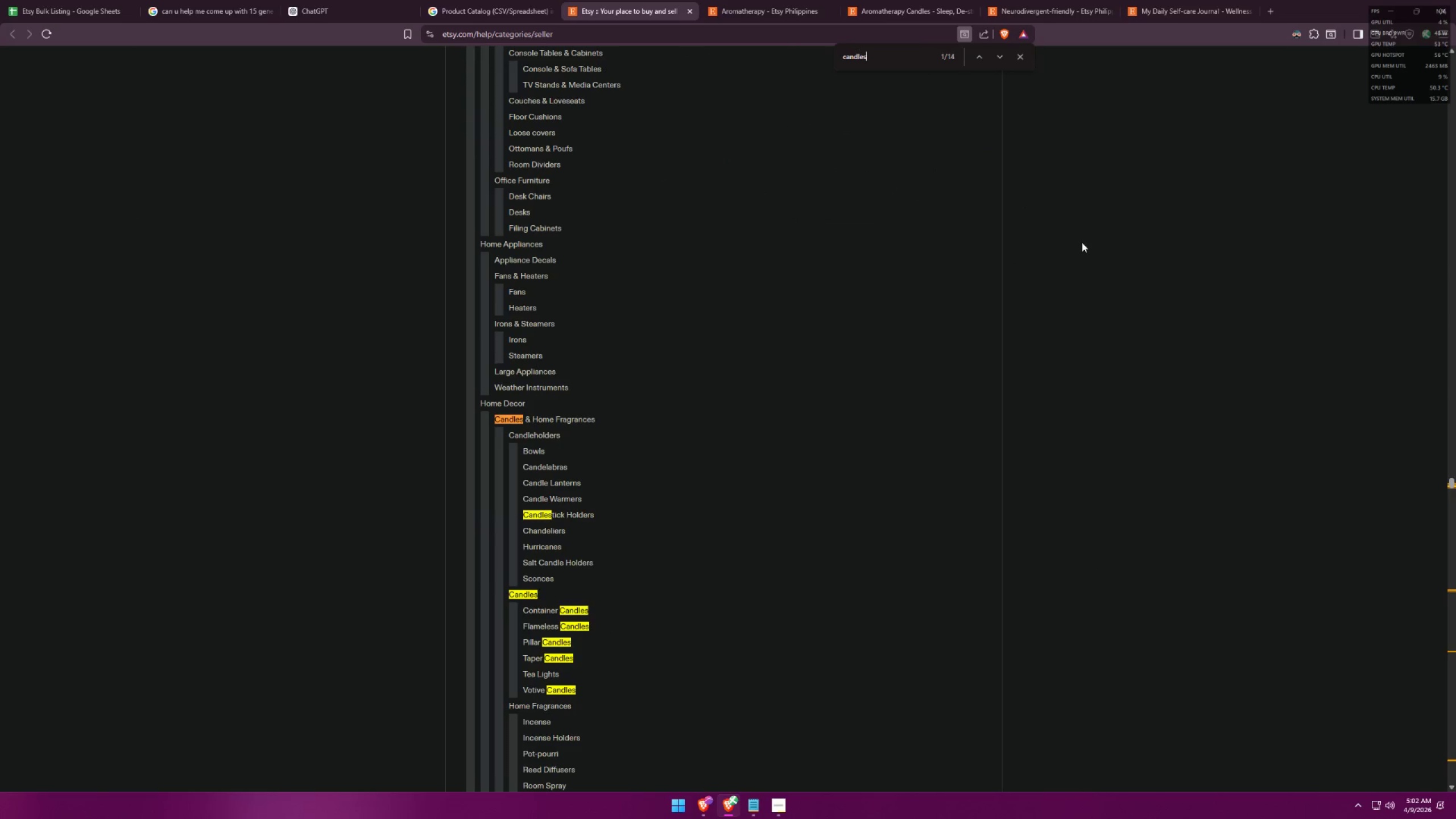 
double_click([1002, 52])
 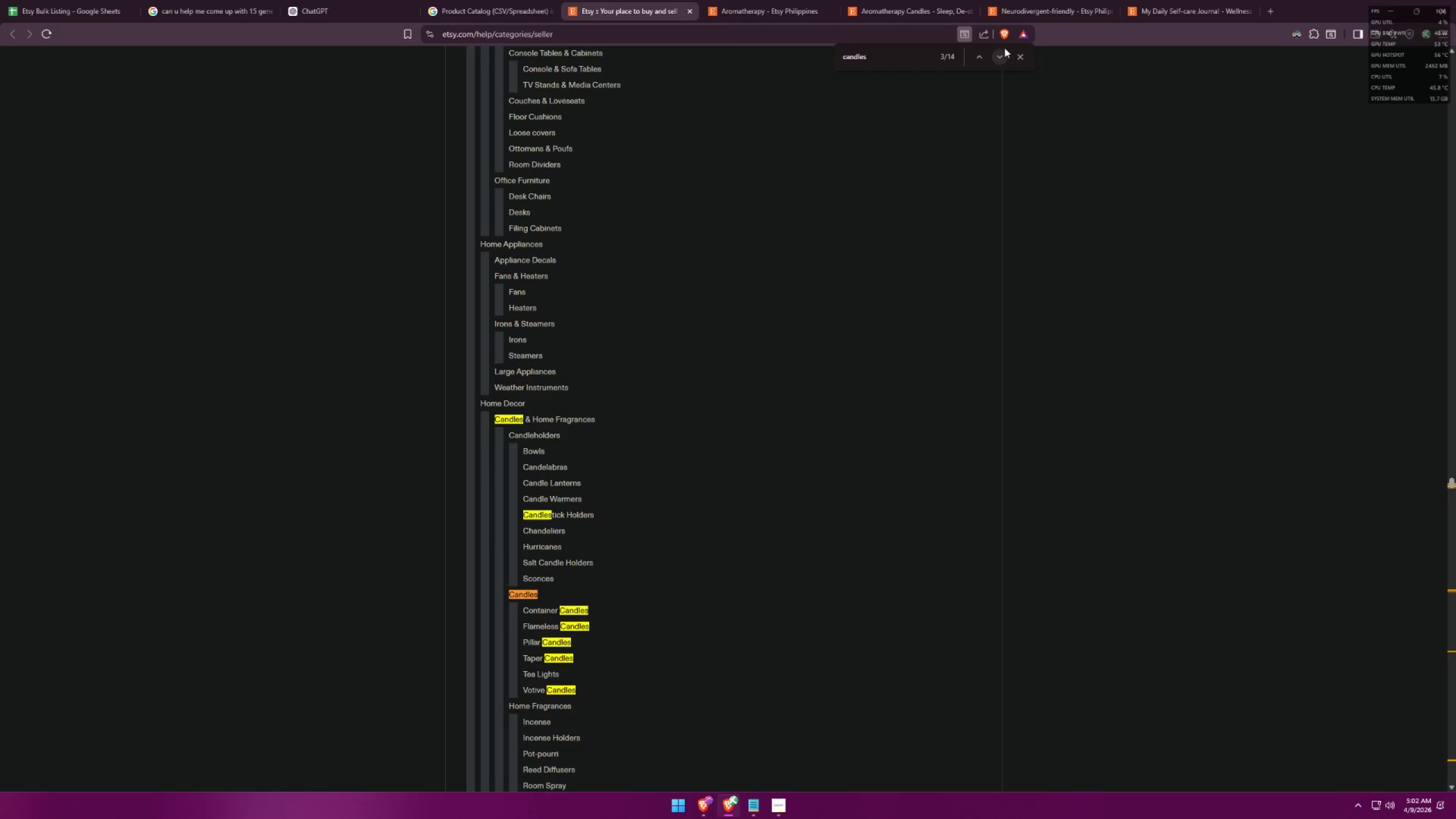 
left_click([1006, 47])
 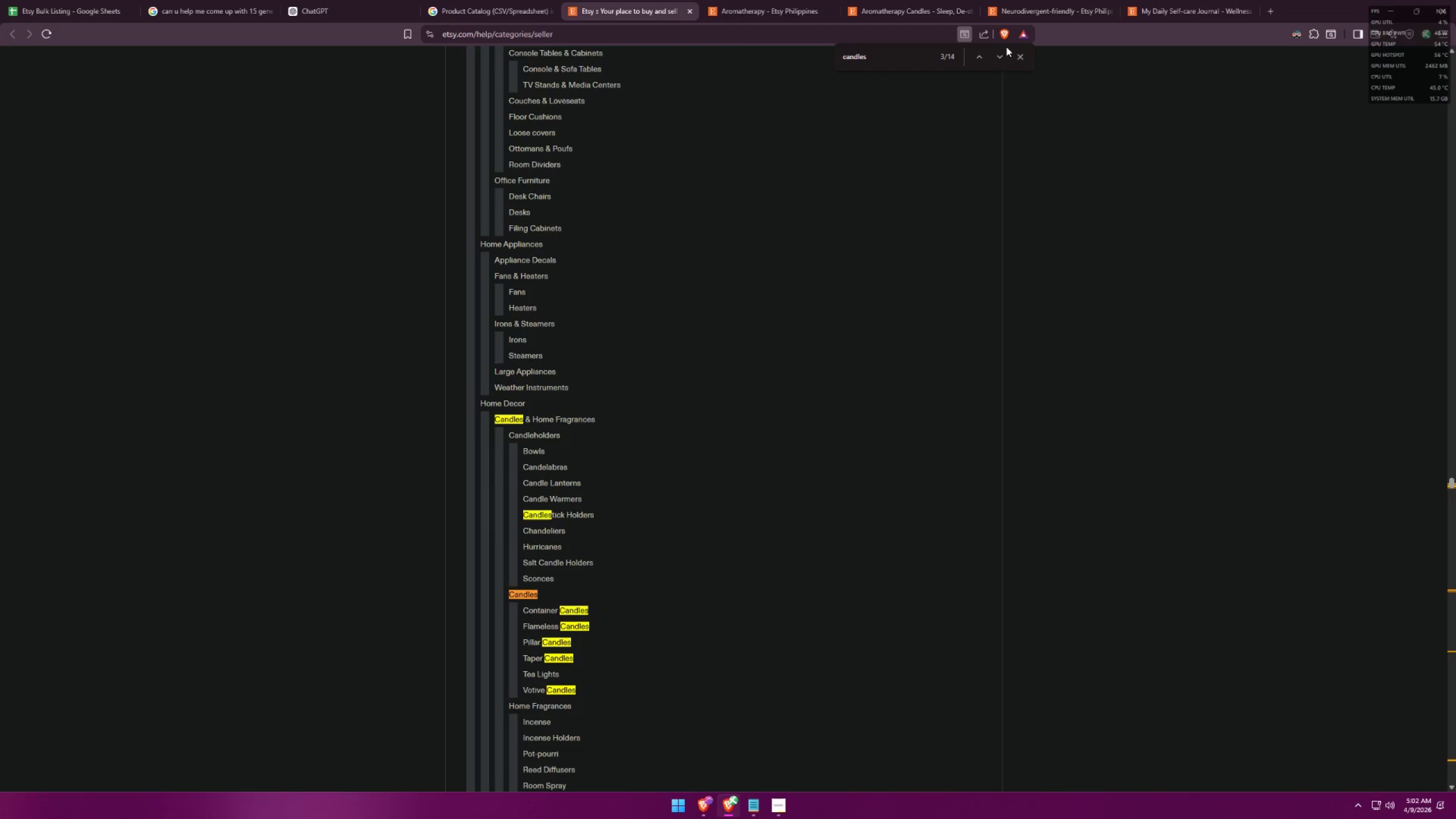 
left_click([1006, 47])
 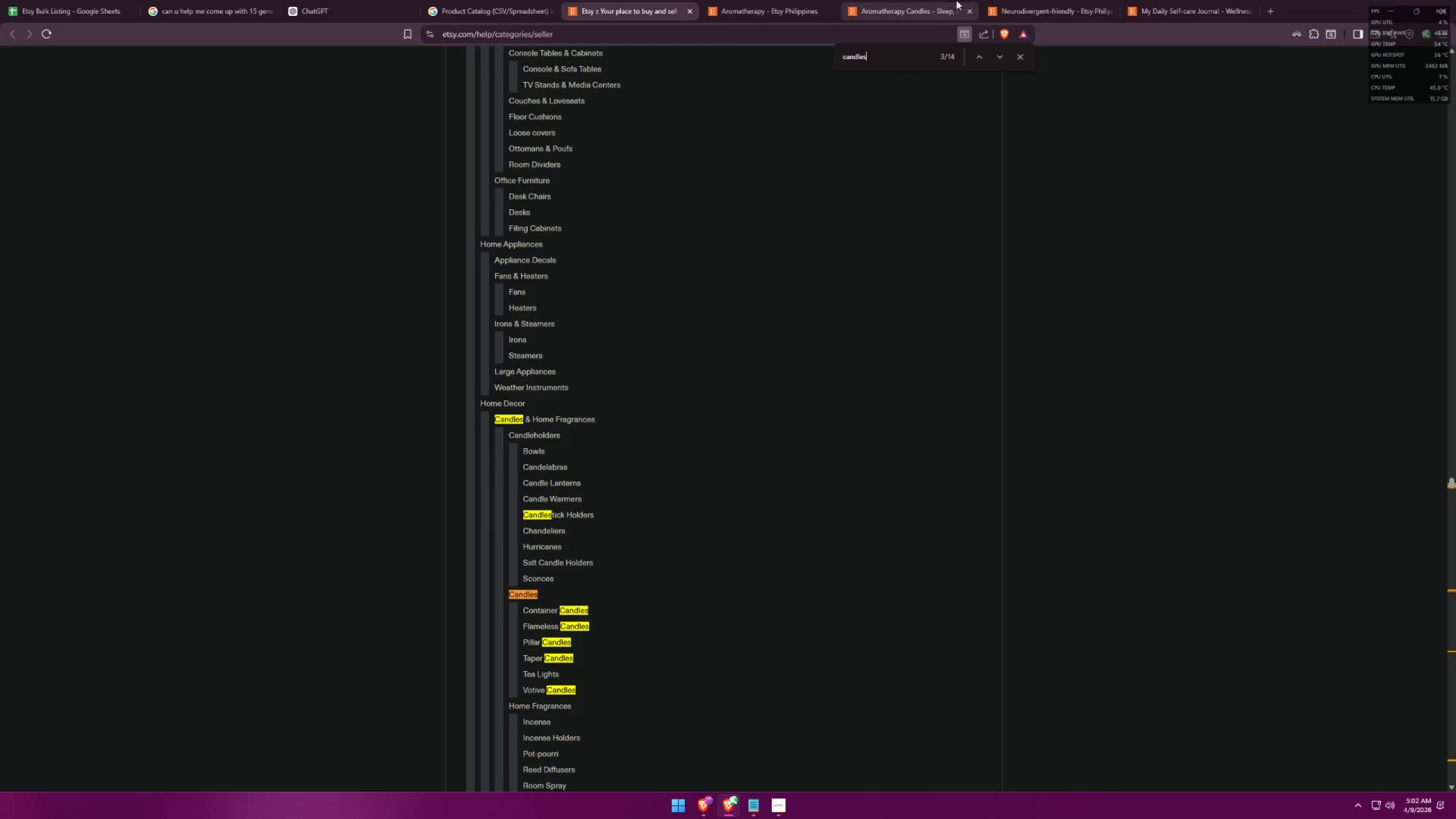 
double_click([1033, 0])
 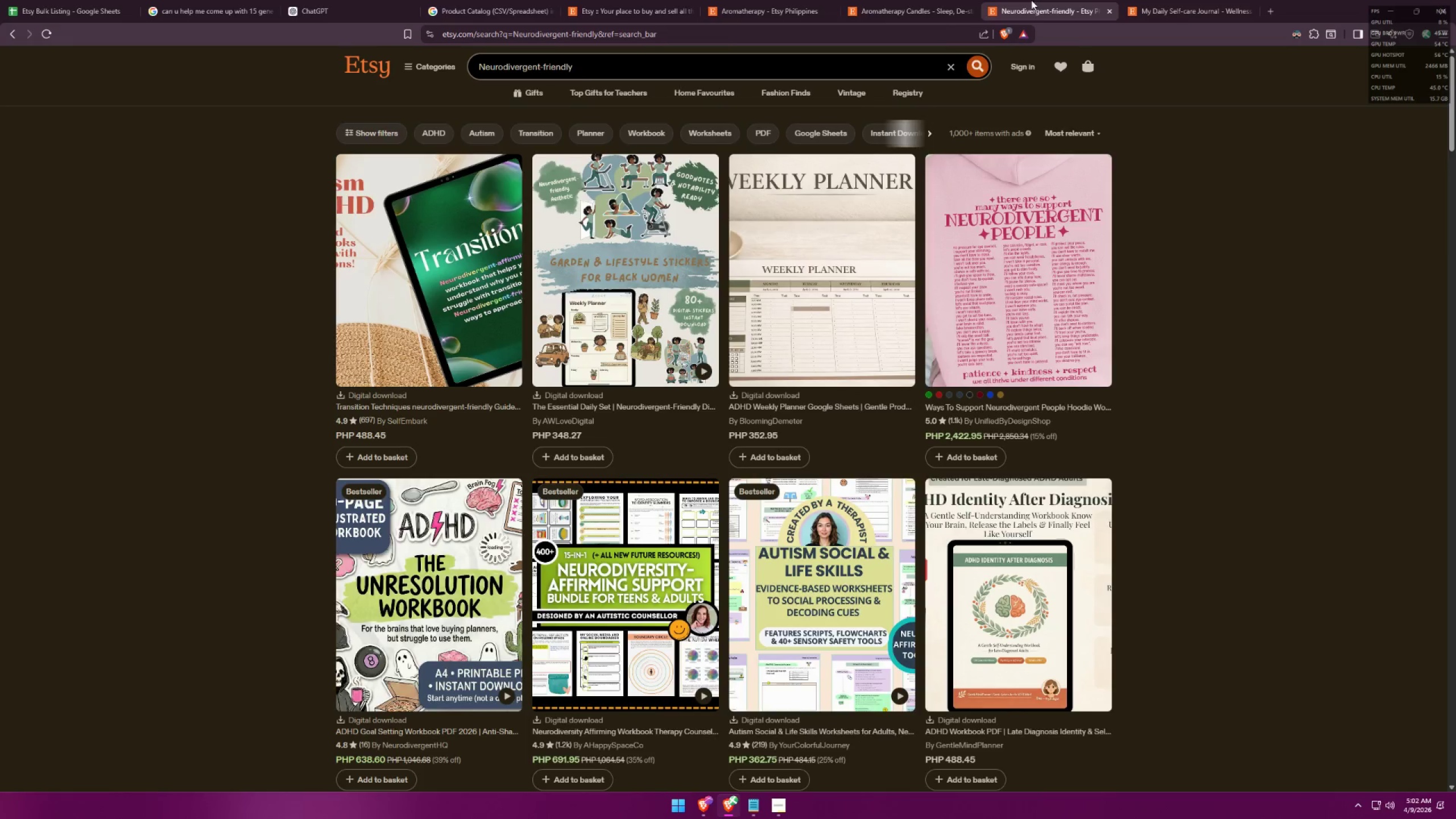 
triple_click([936, 0])
 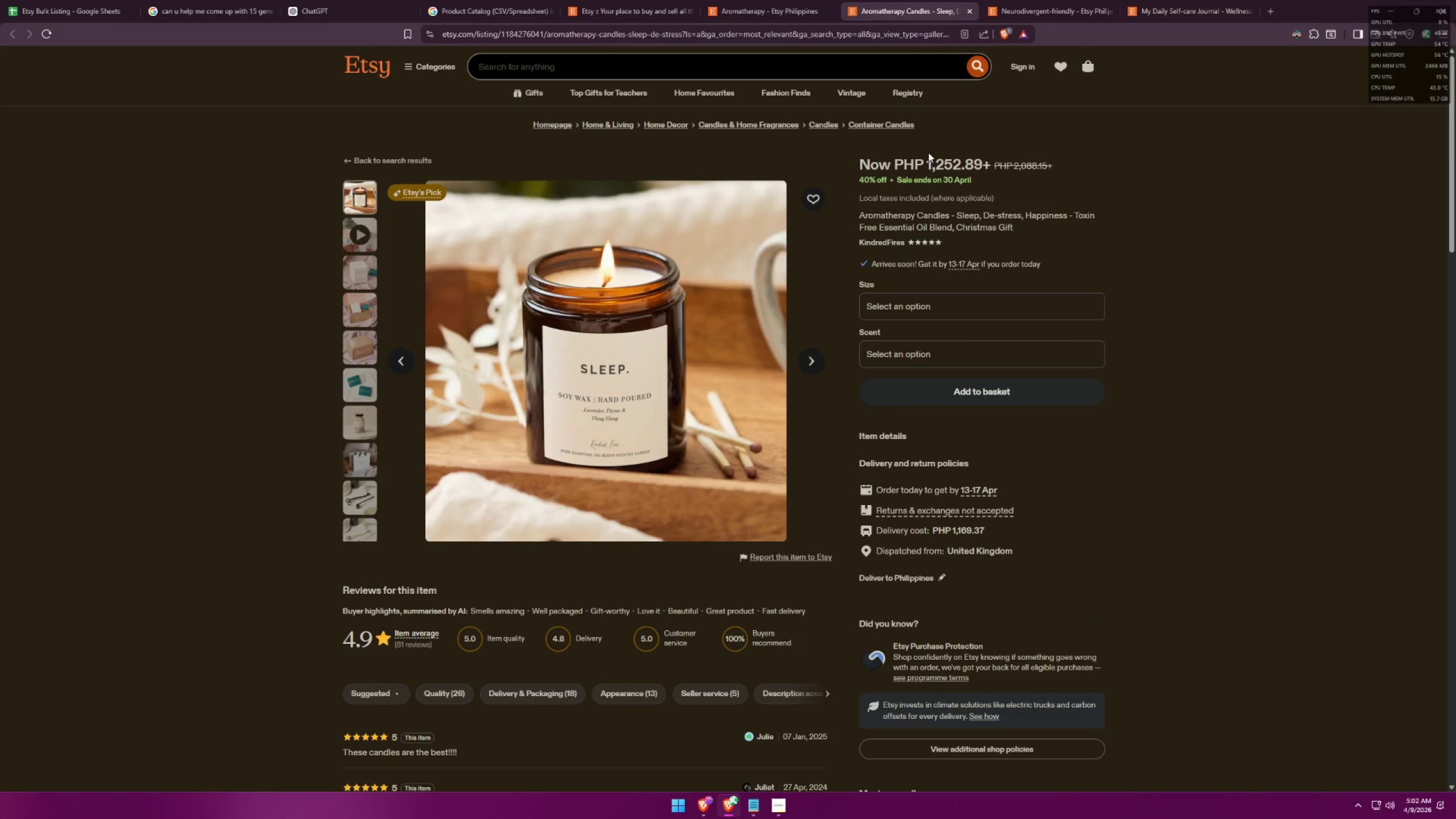 
left_click_drag(start_coordinate=[932, 129], to_coordinate=[848, 130])
 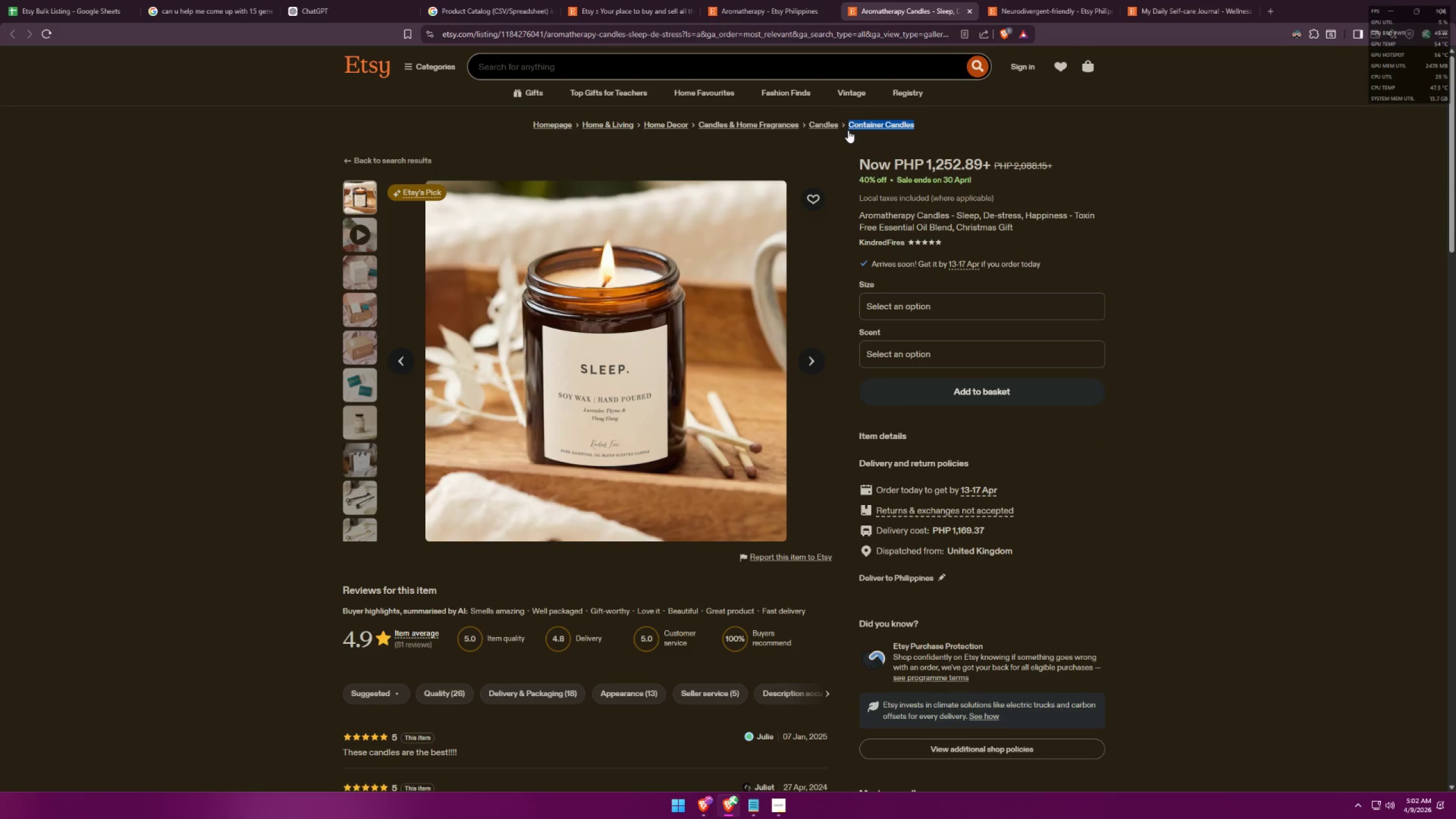 
key(Control+ControlLeft)
 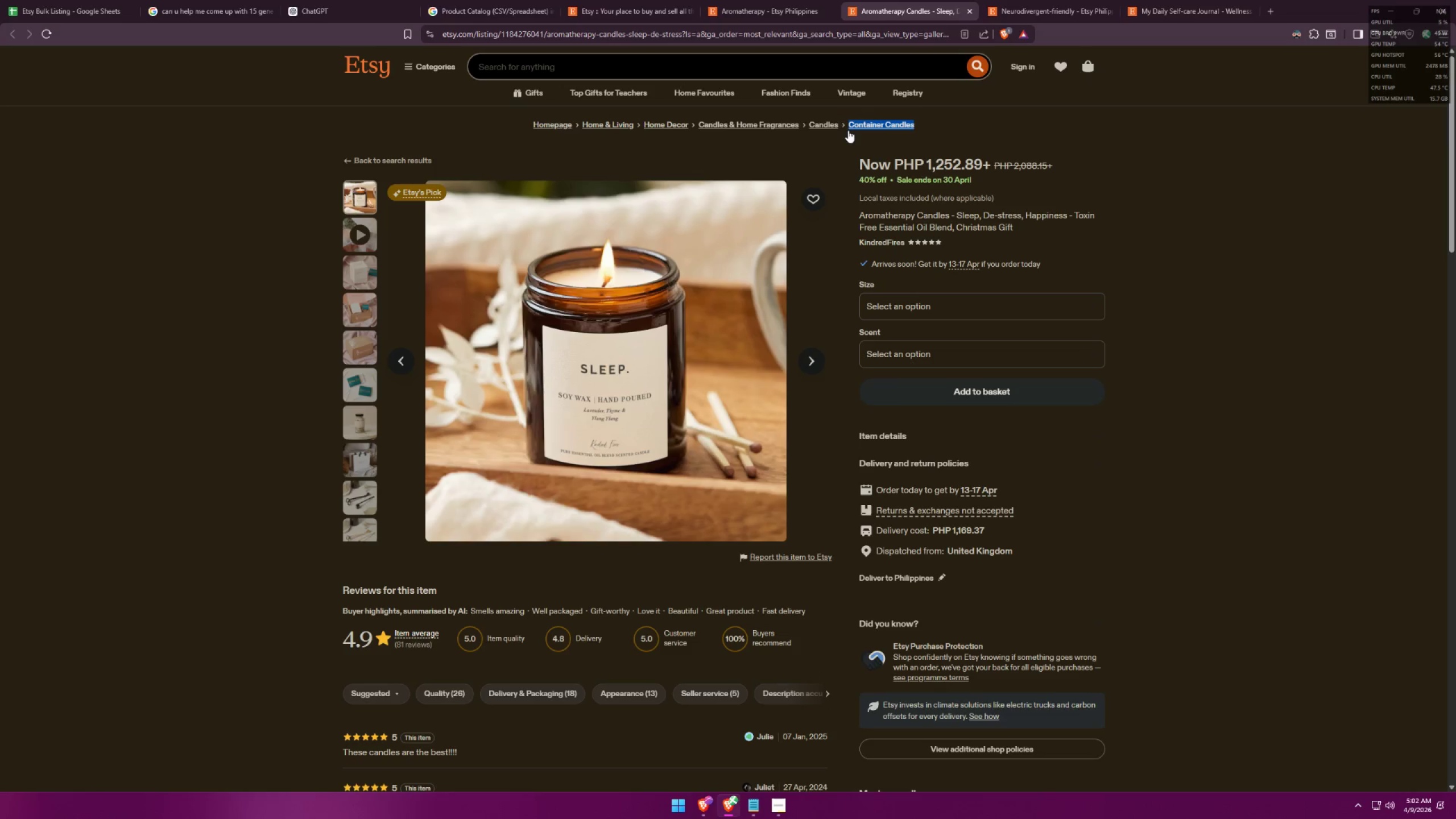 
key(Control+C)
 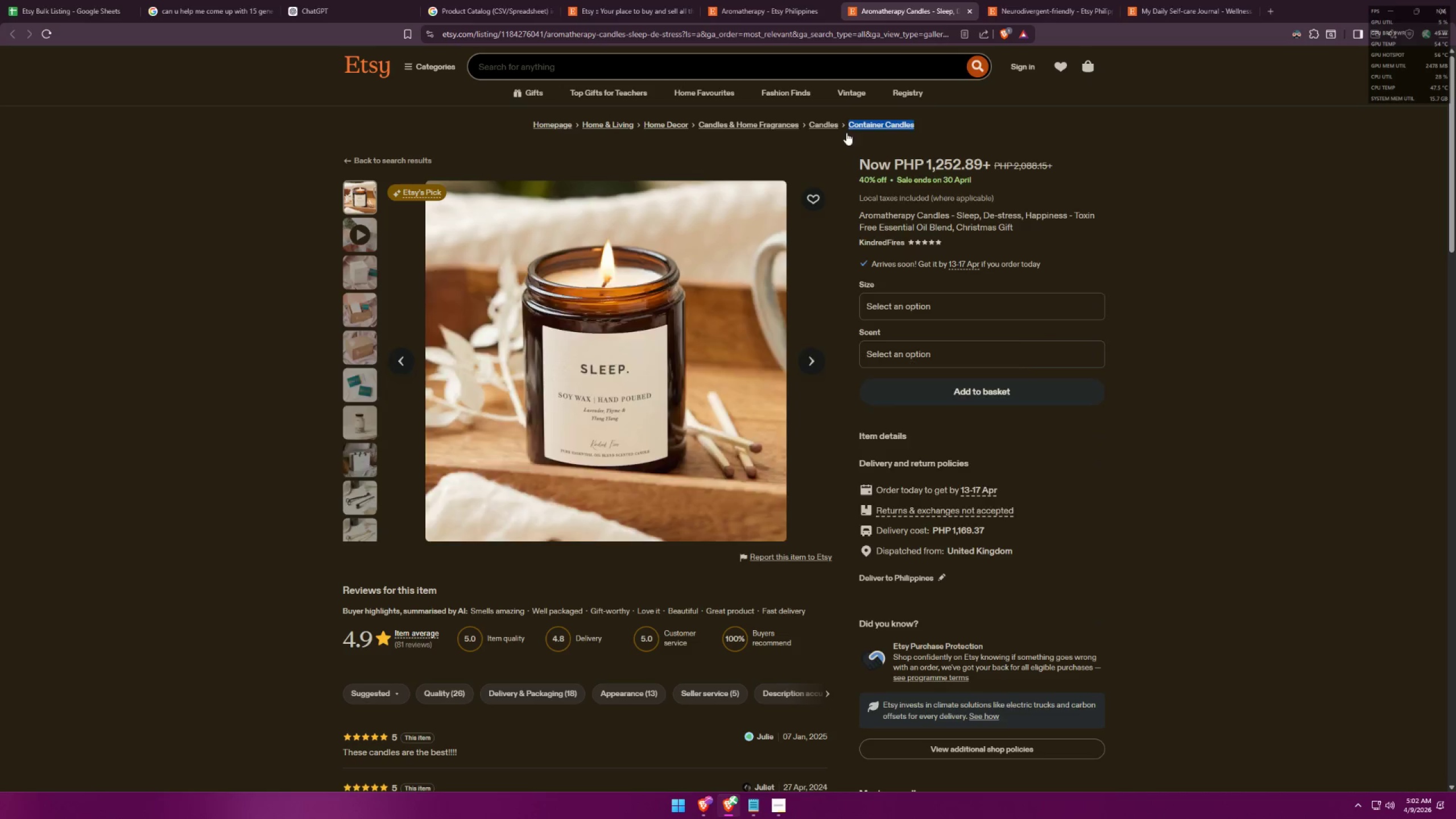 
key(Alt+AltLeft)
 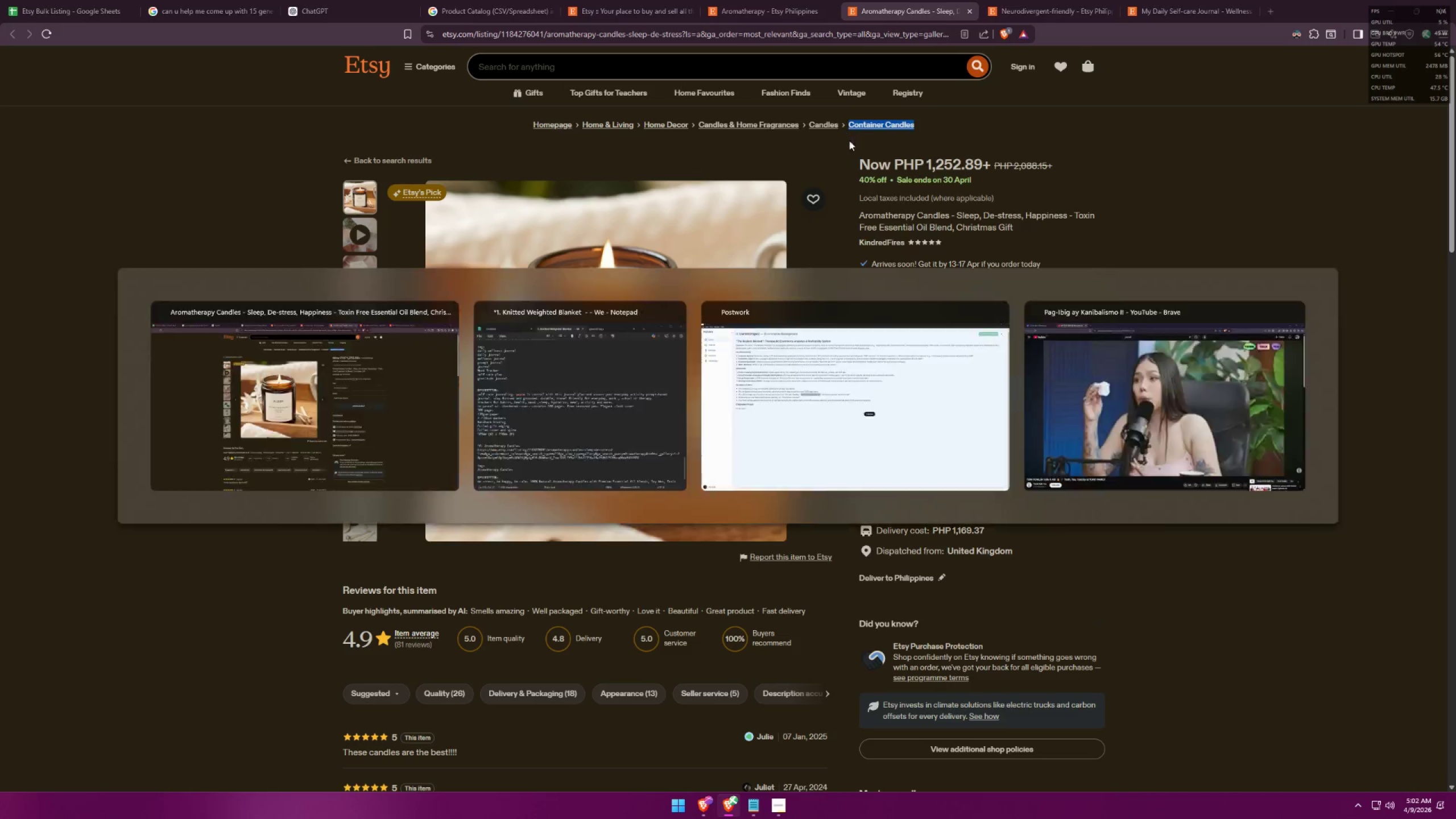 
key(Alt+Tab)
 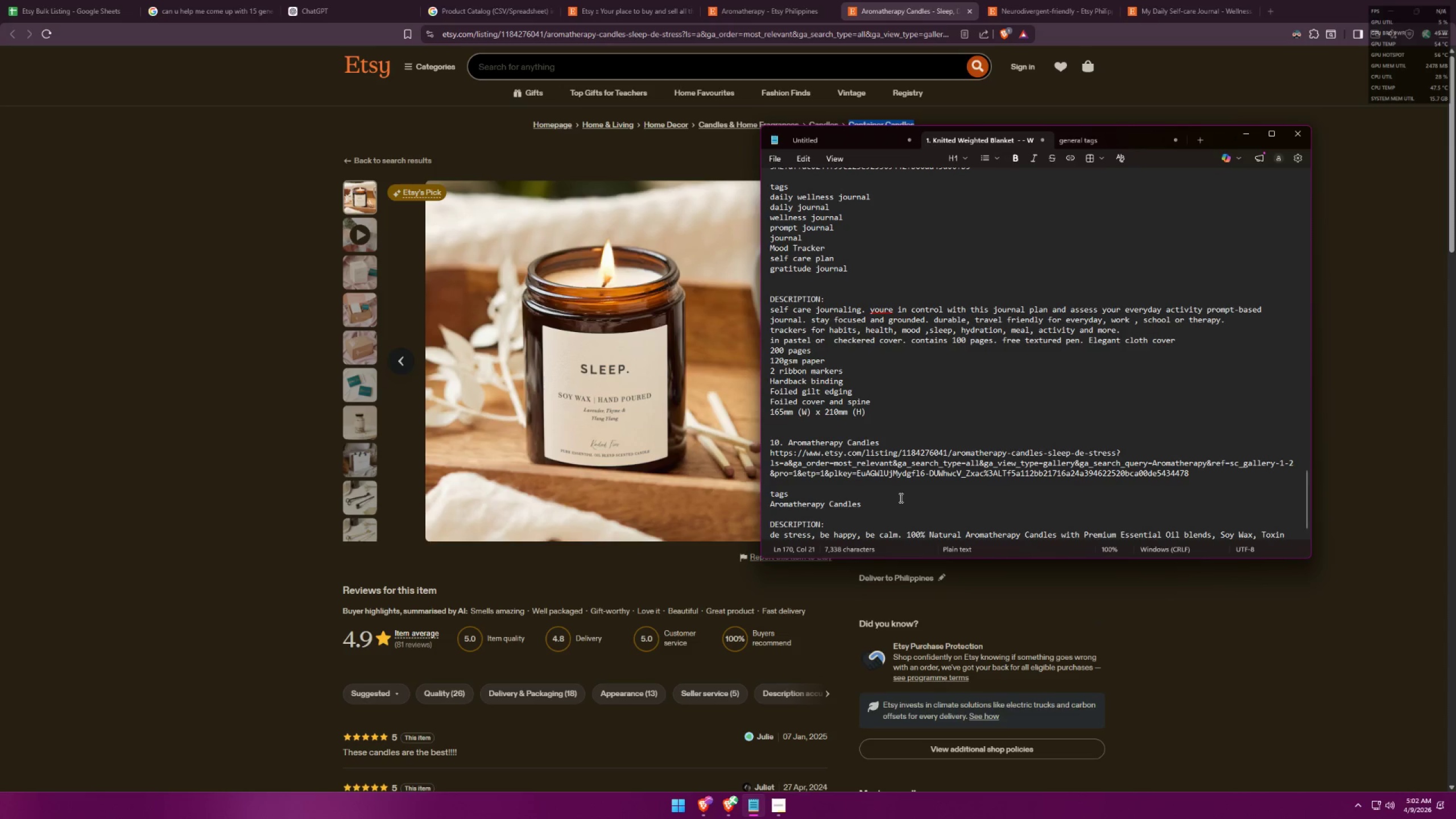 
key(Space)
 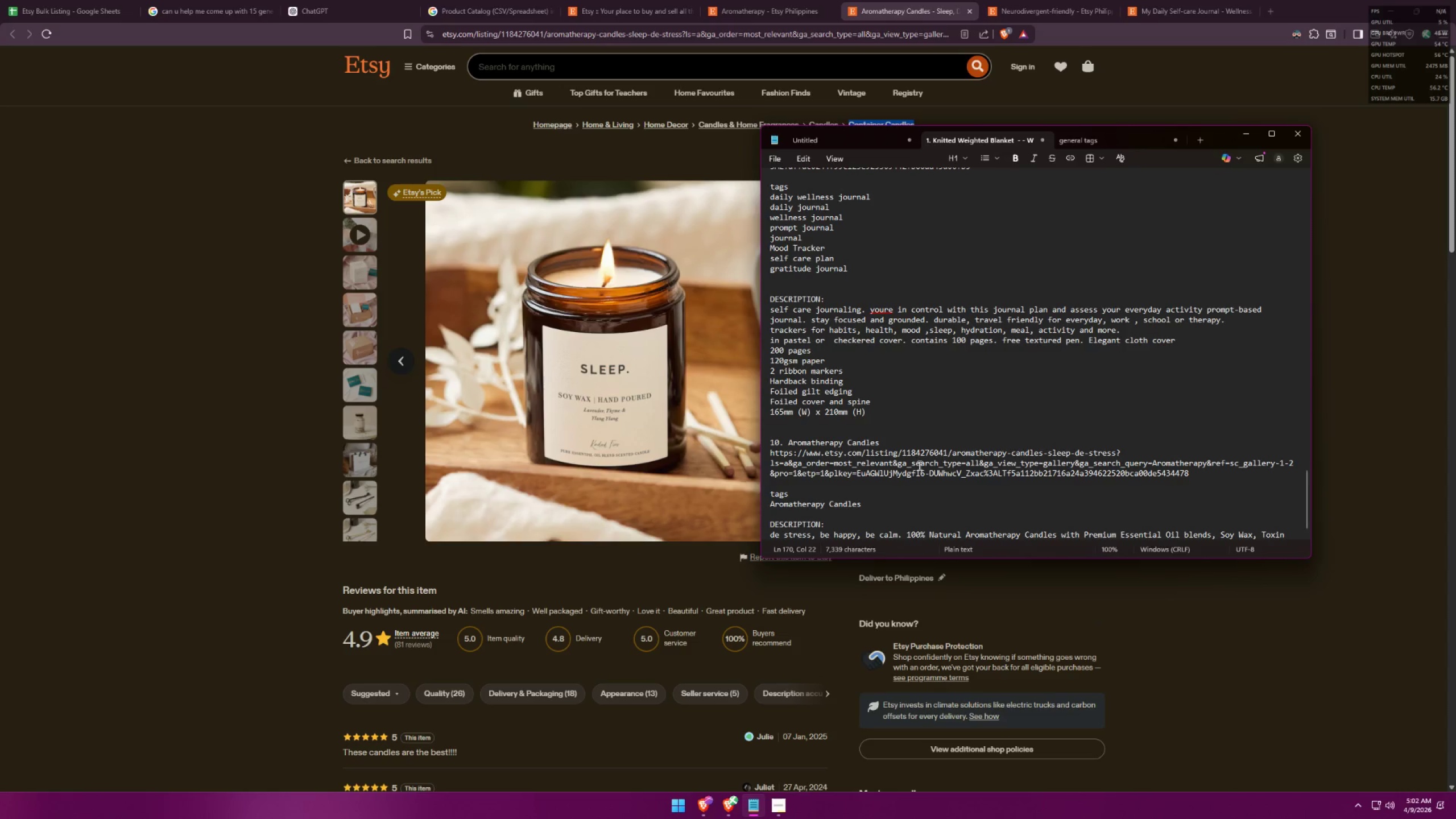 
left_click([912, 437])
 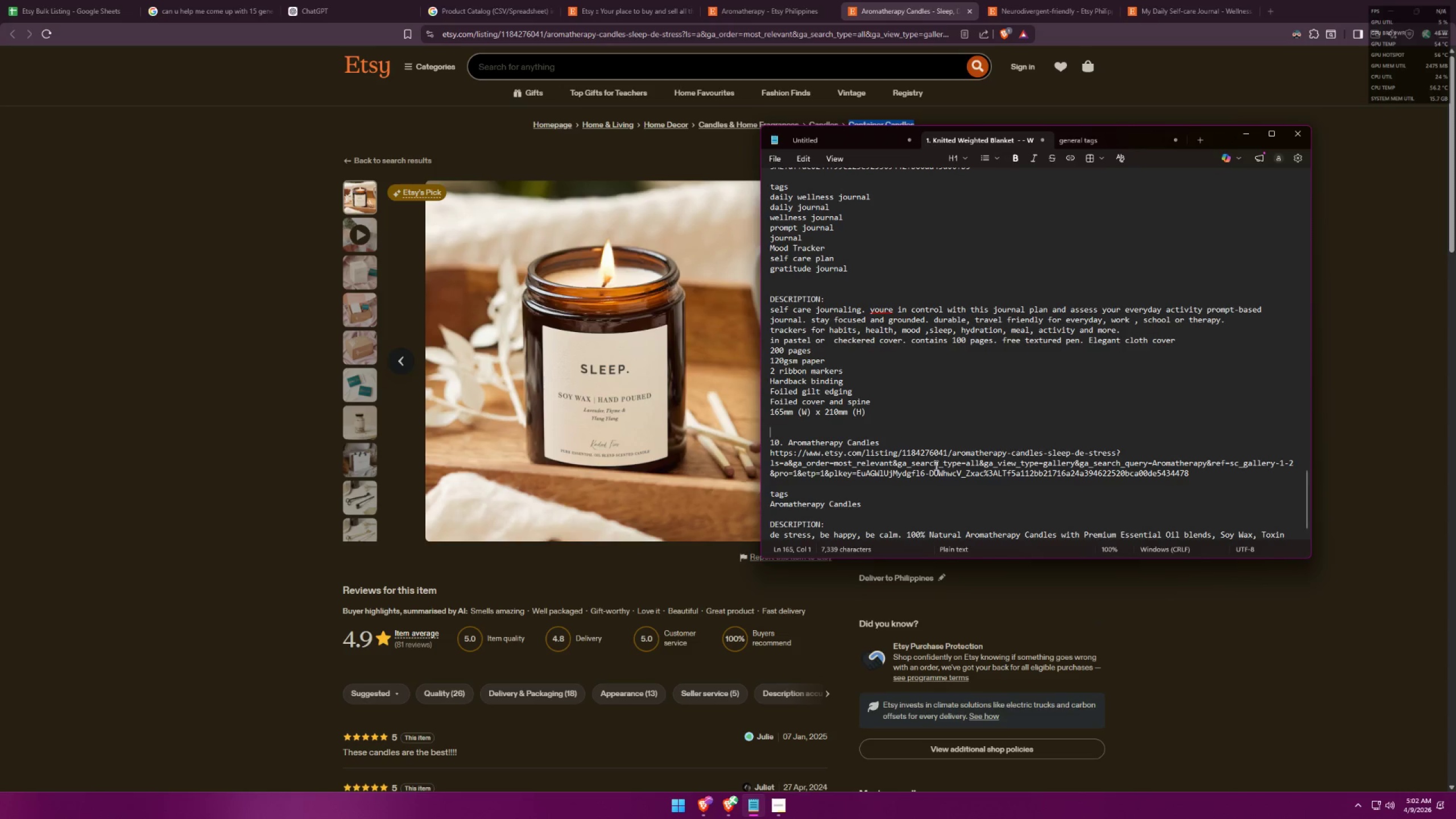 
left_click([936, 446])
 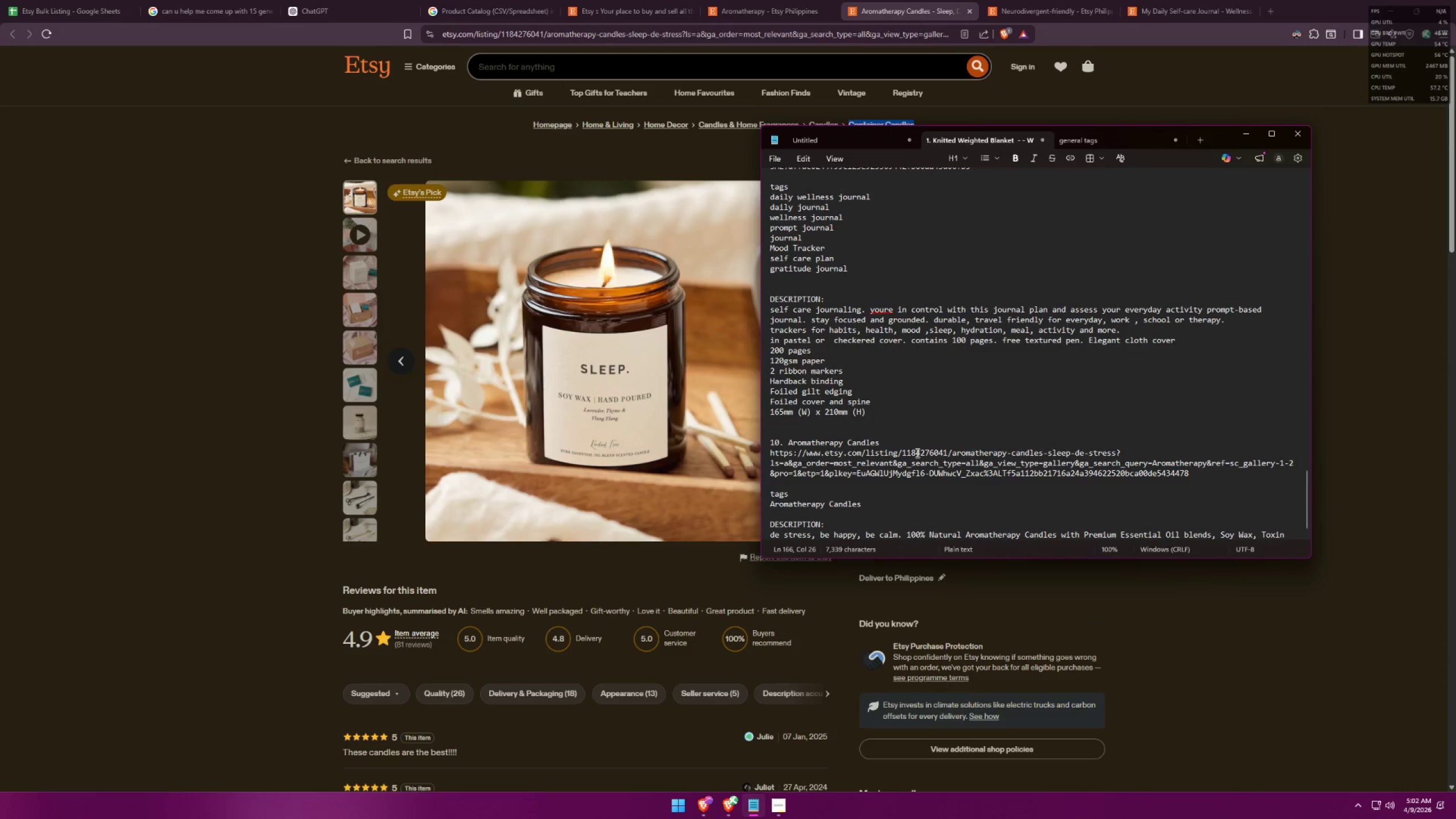 
key(Minus)
 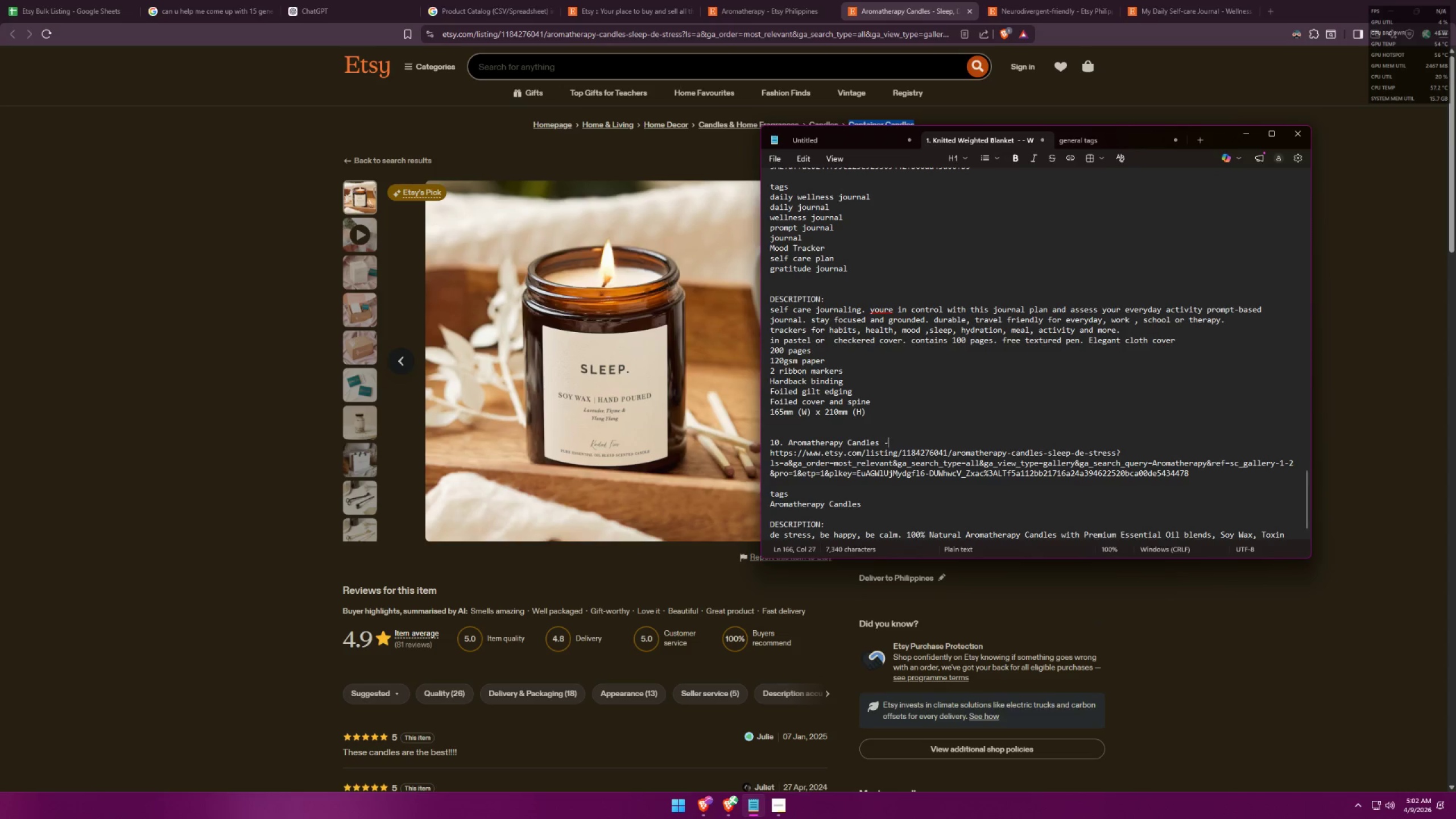 
key(Space)
 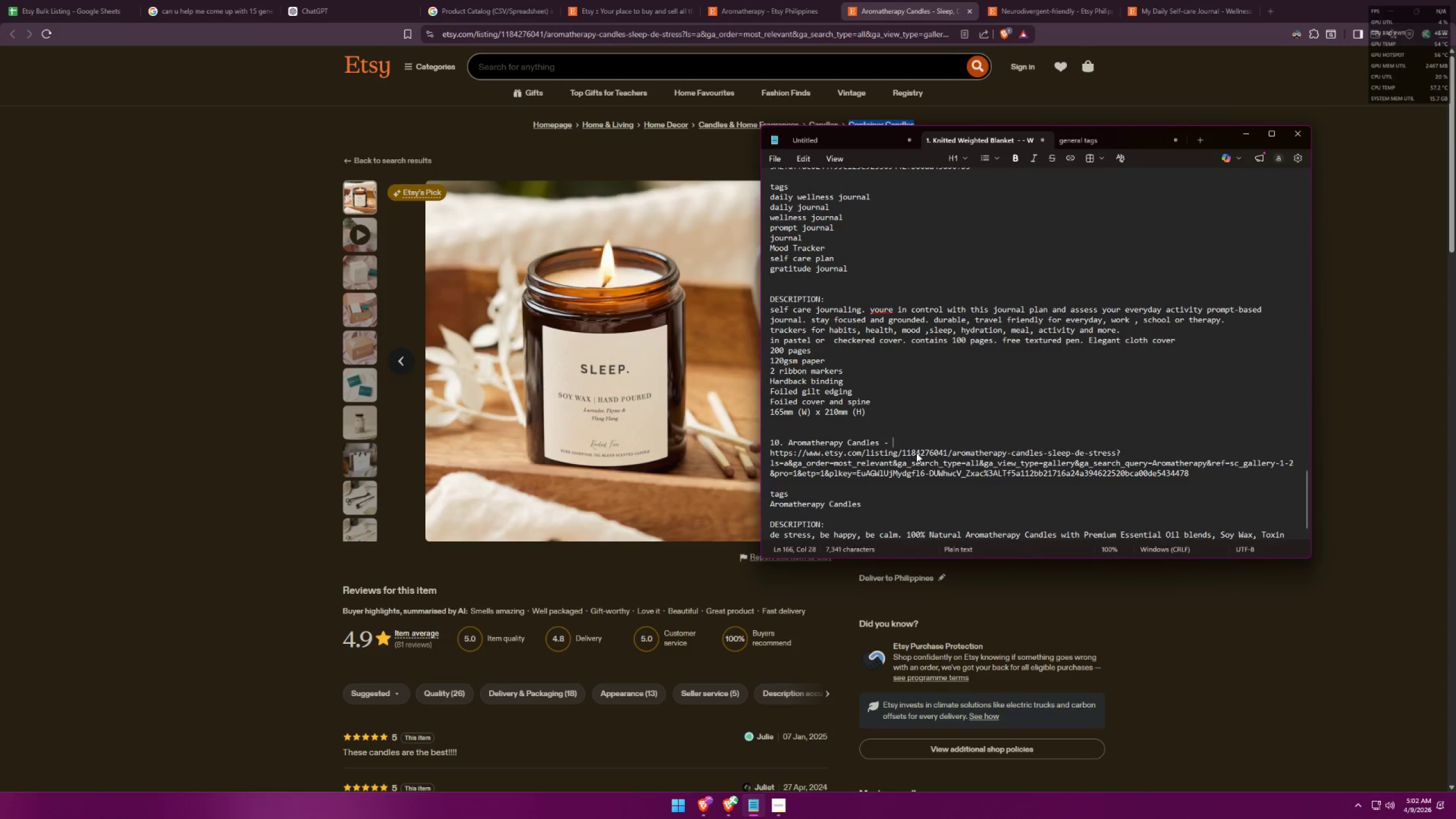 
key(Control+ControlLeft)
 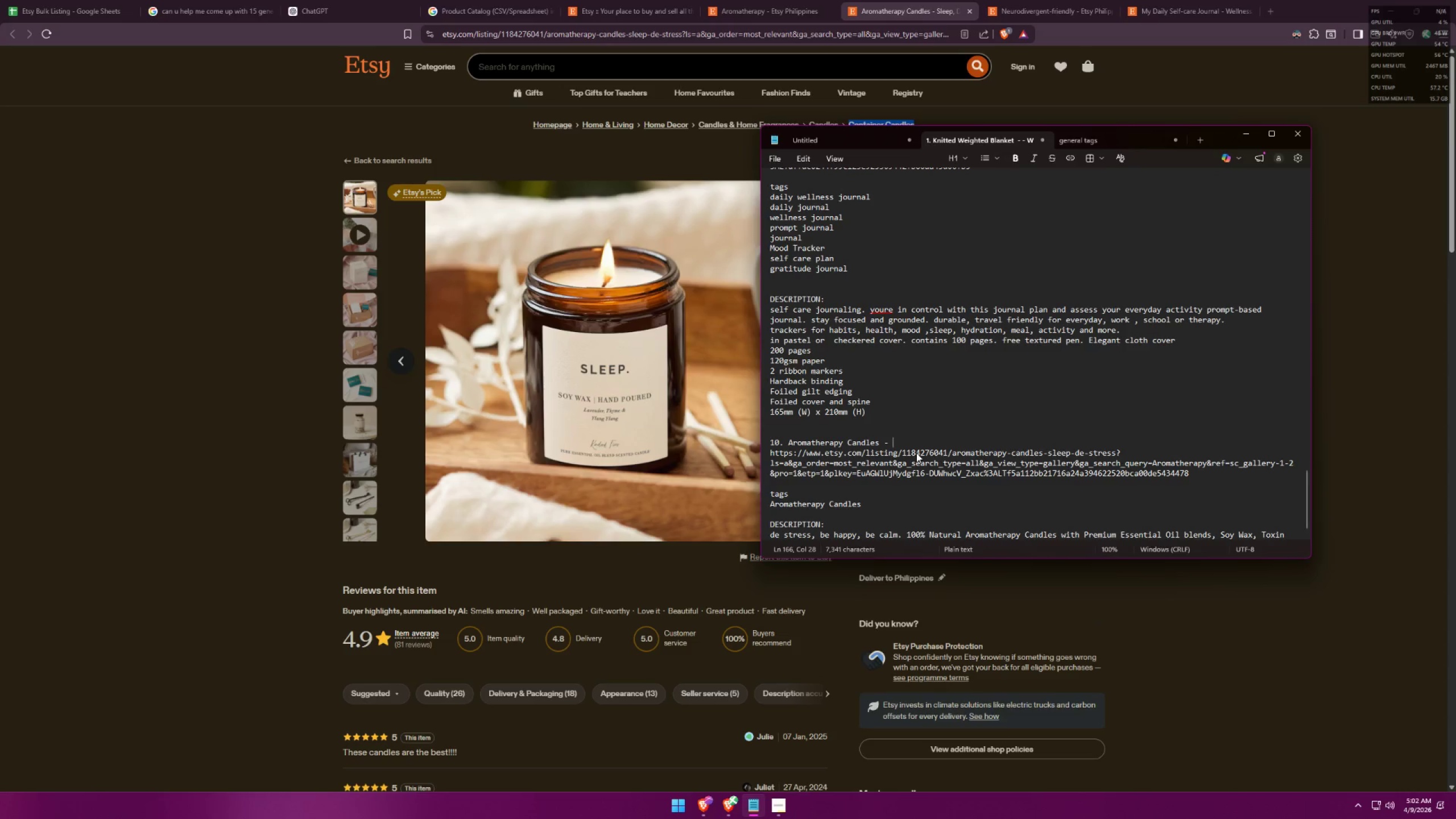 
key(Control+V)
 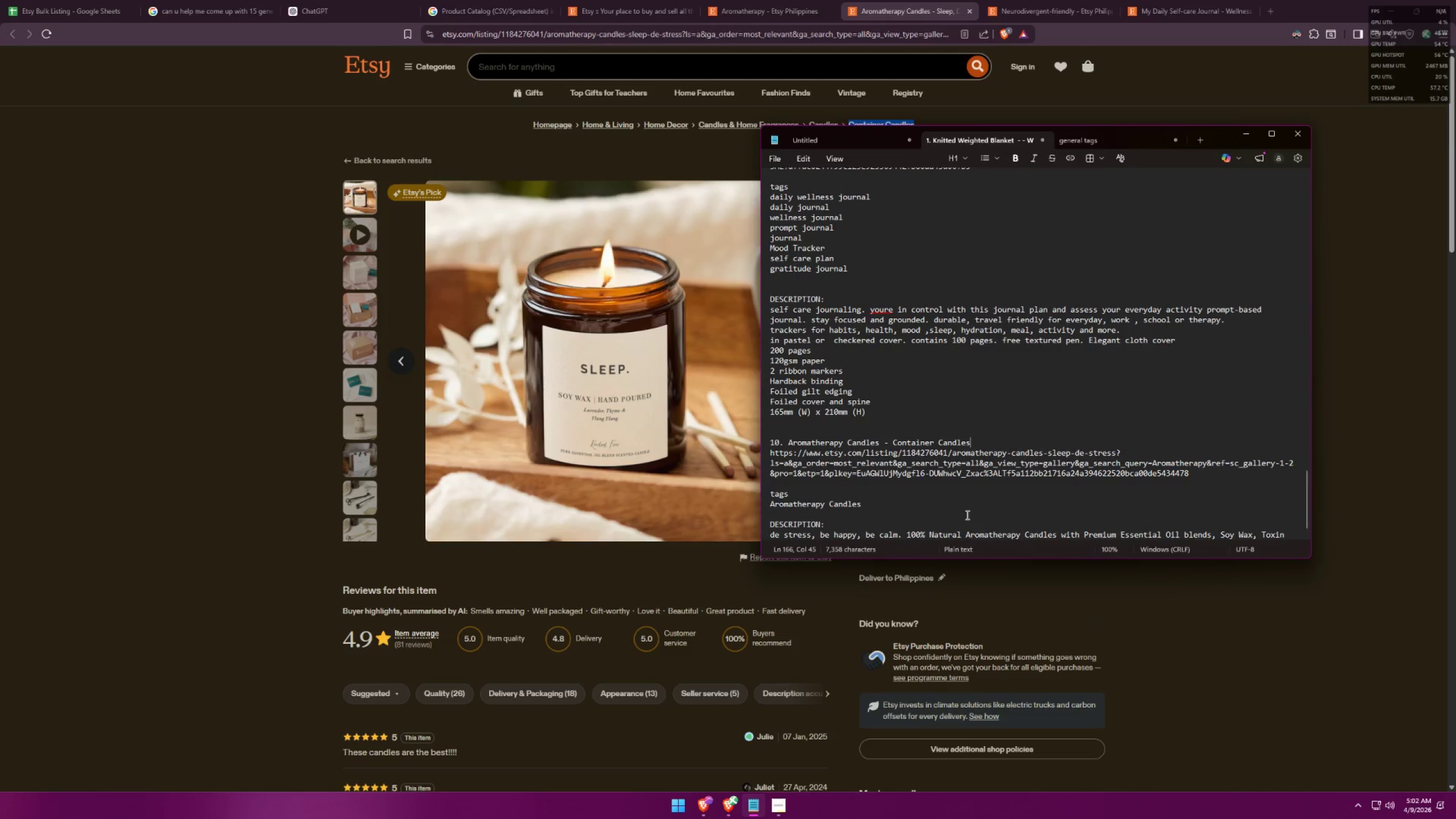 
scroll: coordinate [952, 438], scroll_direction: down, amount: 5.0
 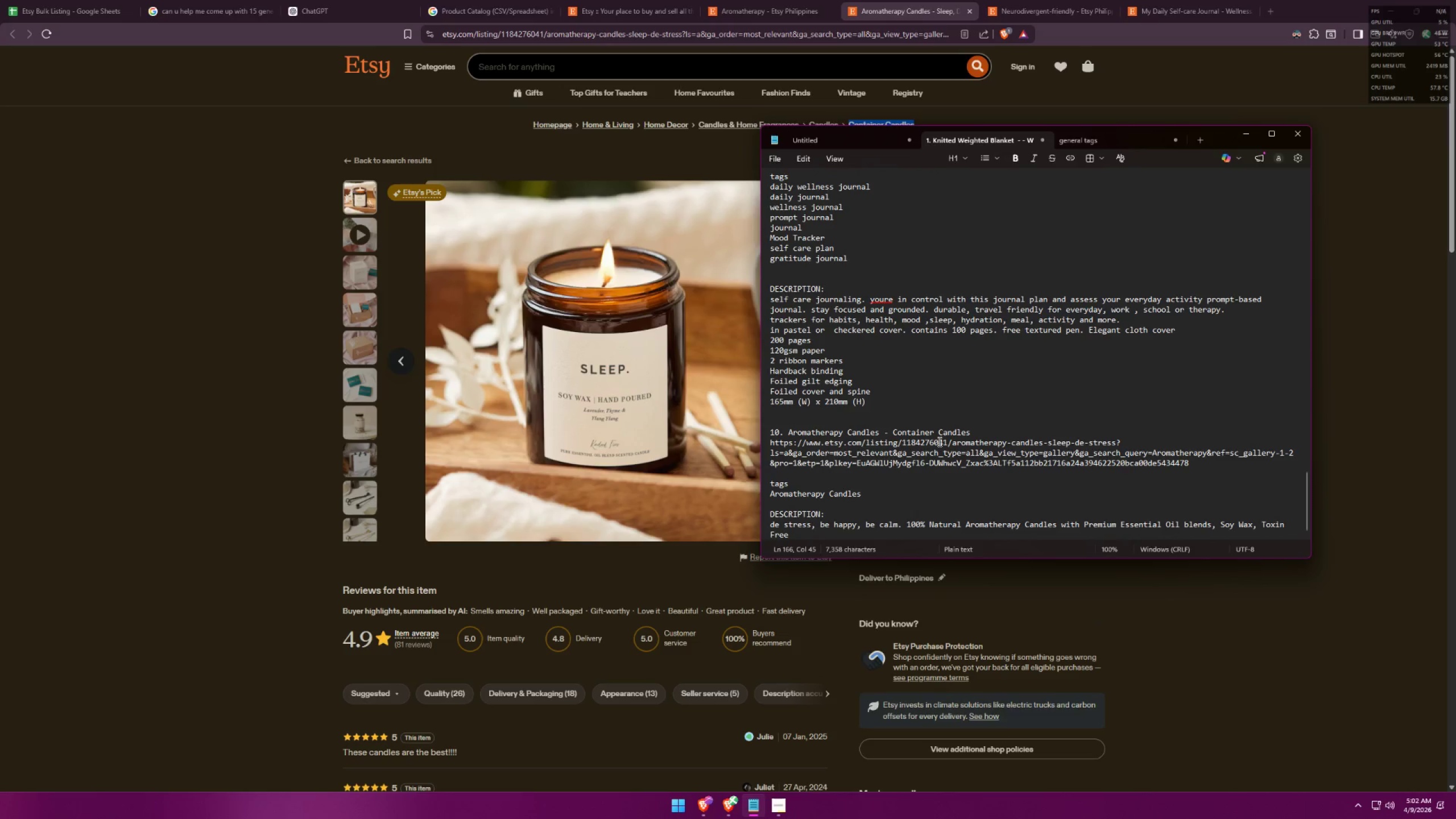 
key(Alt+AltLeft)
 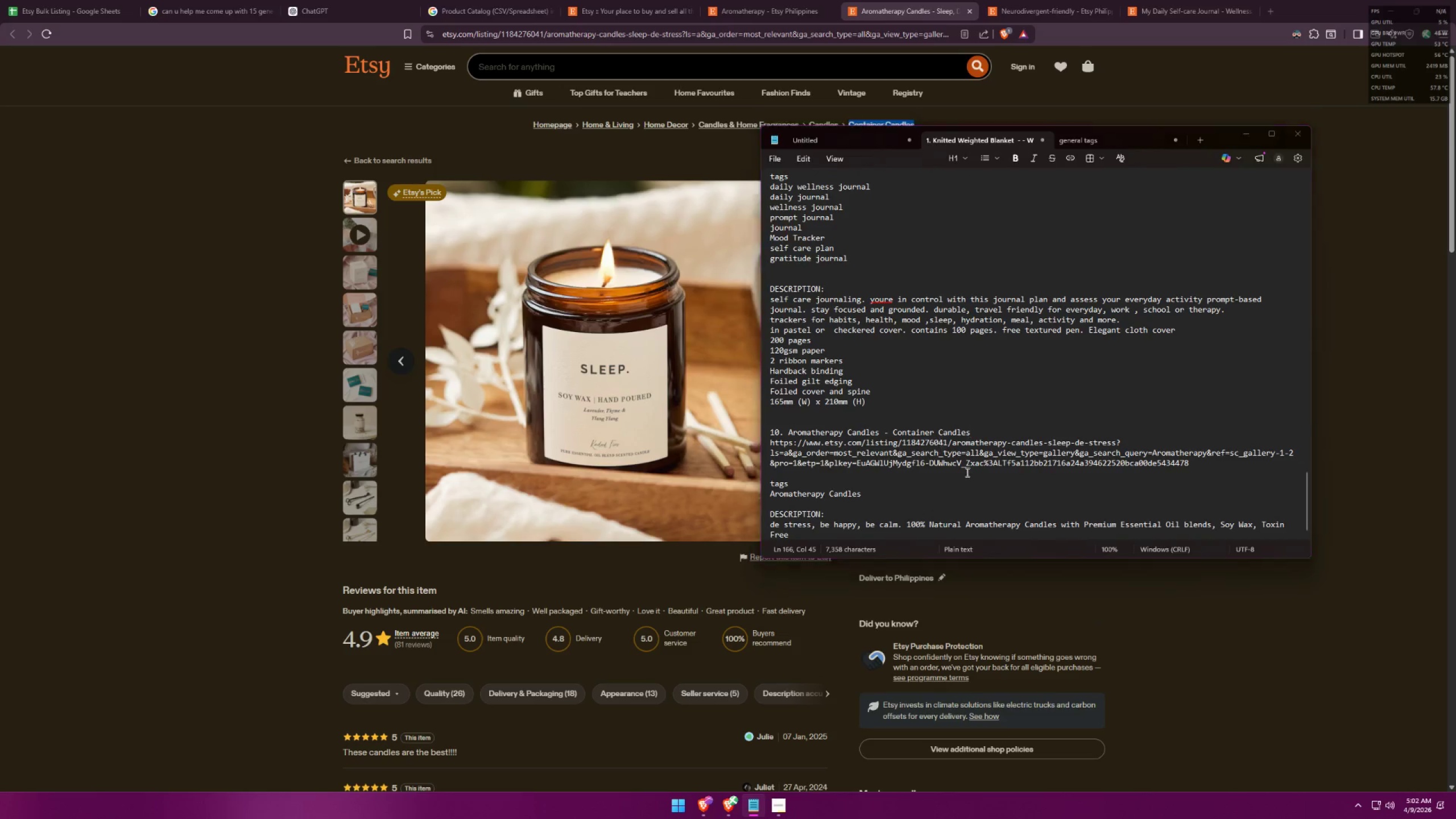 
key(Alt+Tab)
 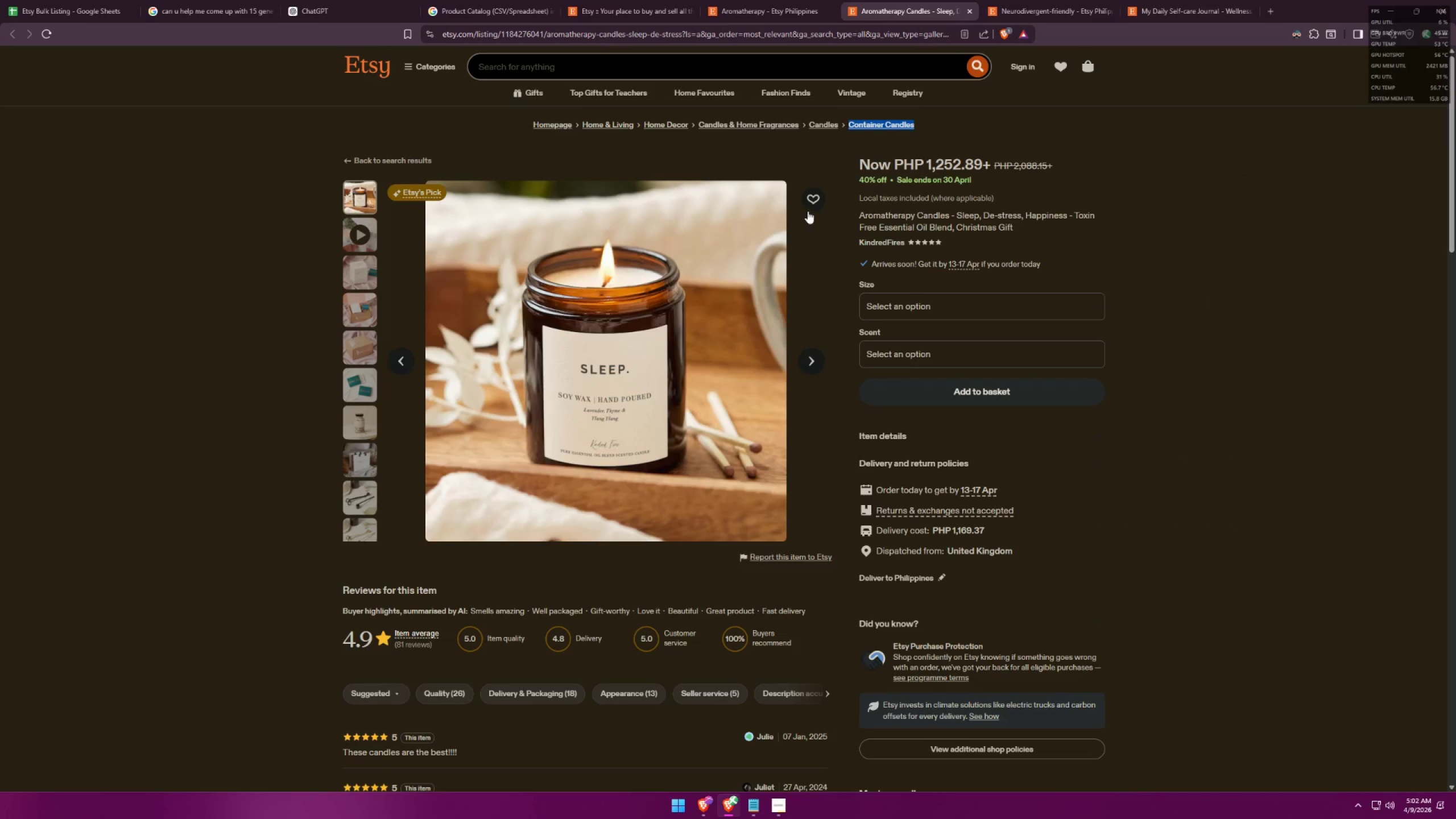 
left_click([744, 0])
 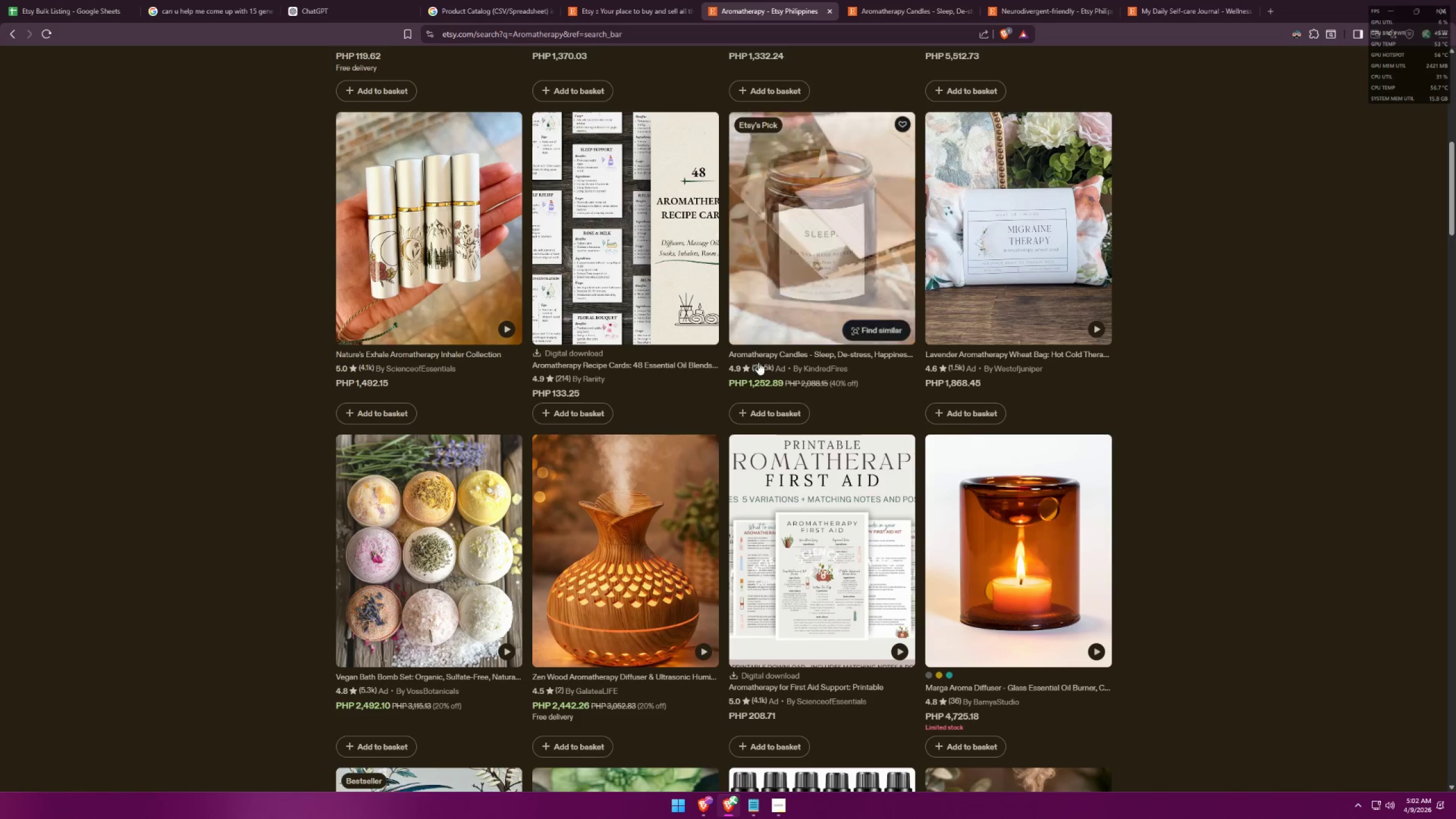 
scroll: coordinate [633, 413], scroll_direction: down, amount: 44.0
 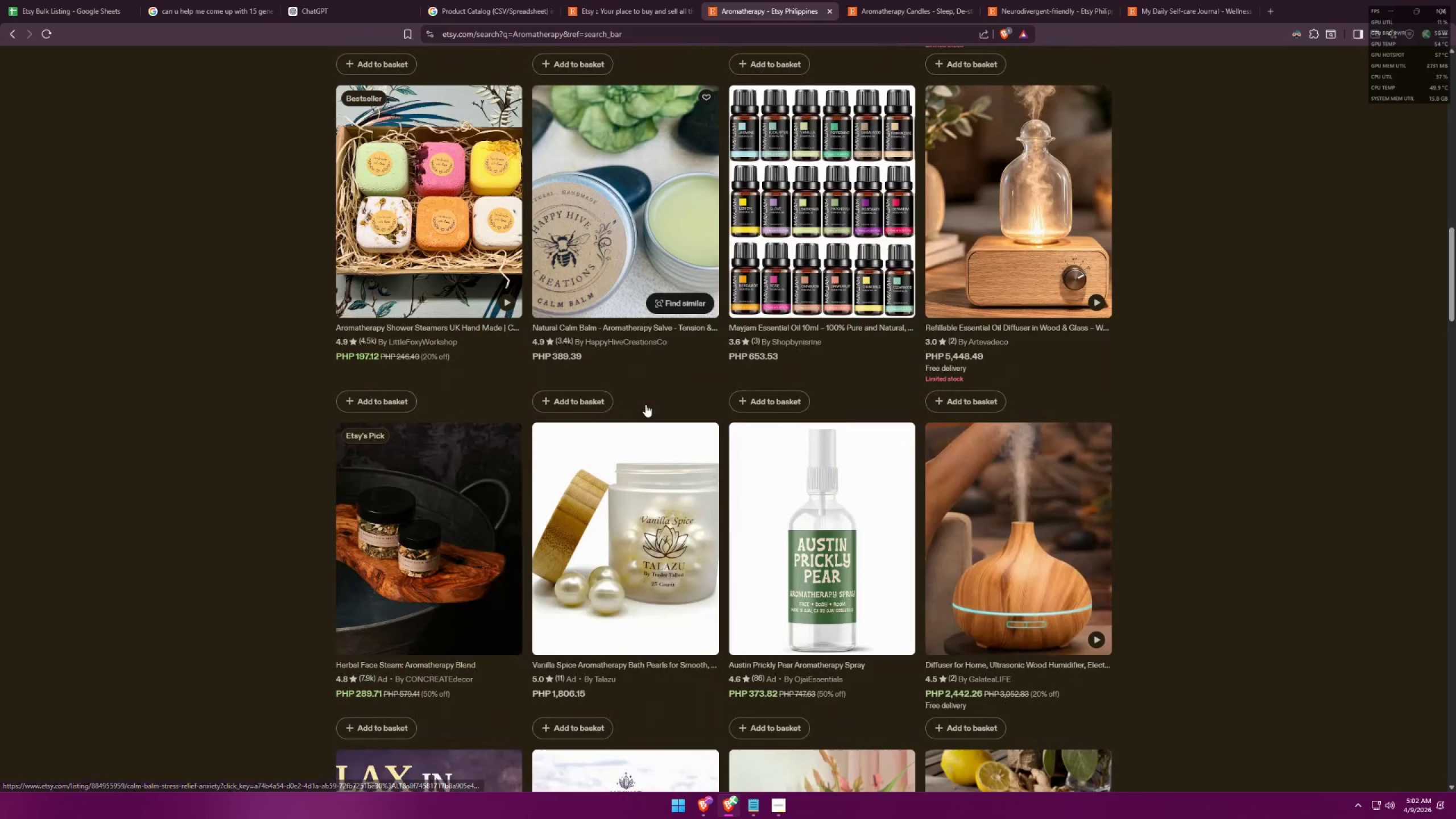 
scroll: coordinate [646, 399], scroll_direction: down, amount: 8.0
 